 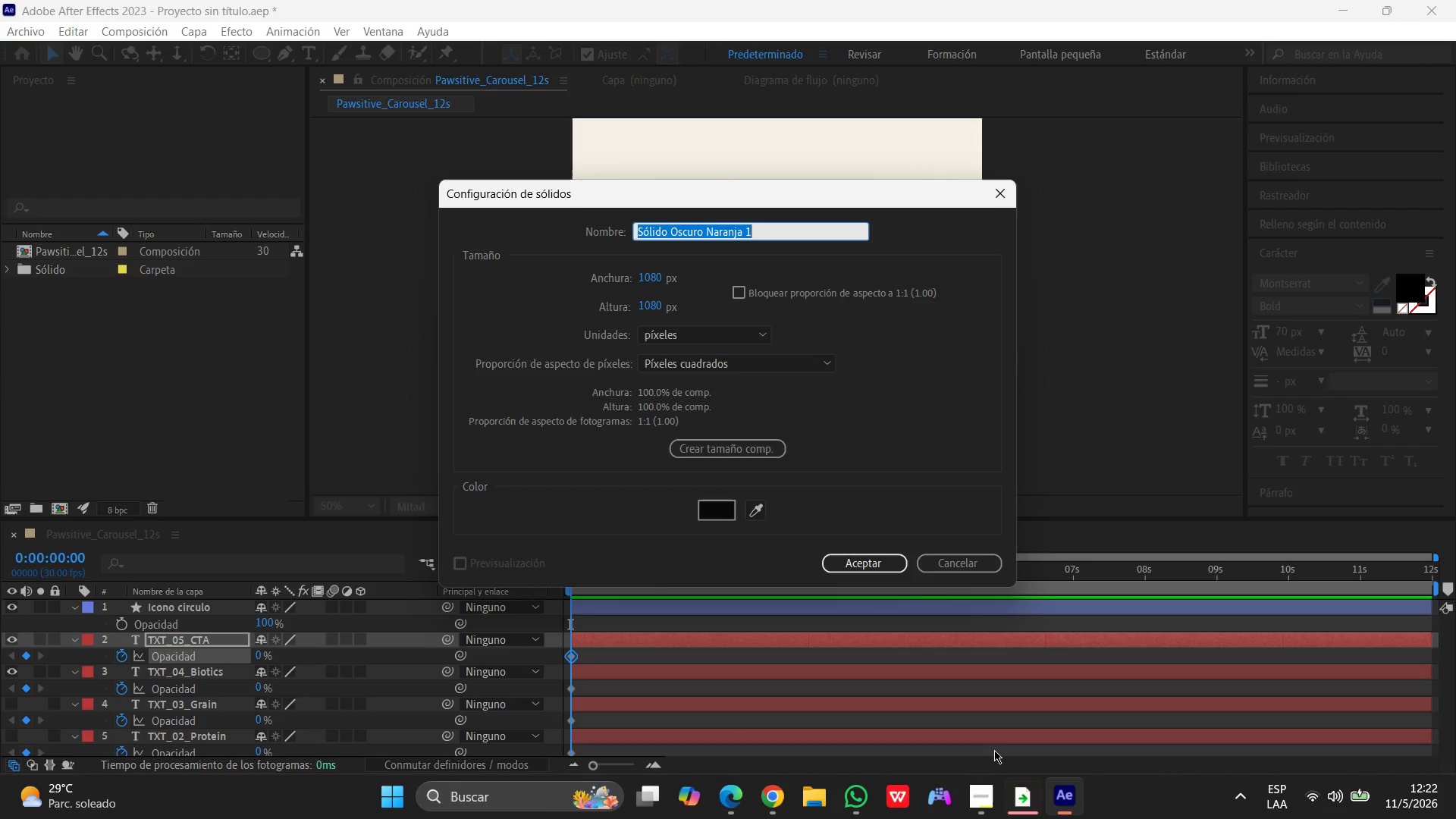 
key(Control+V)
 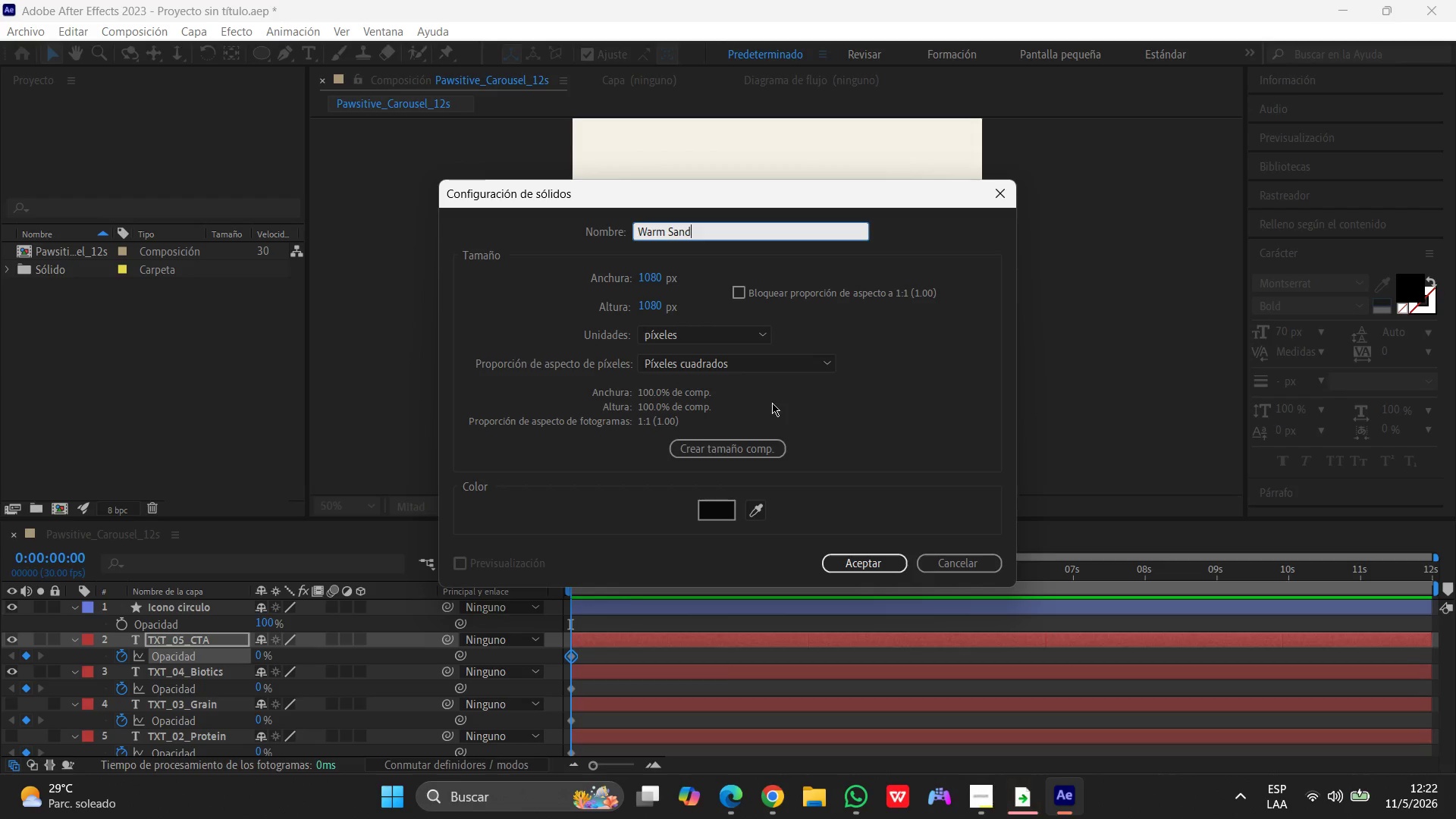 
wait(7.47)
 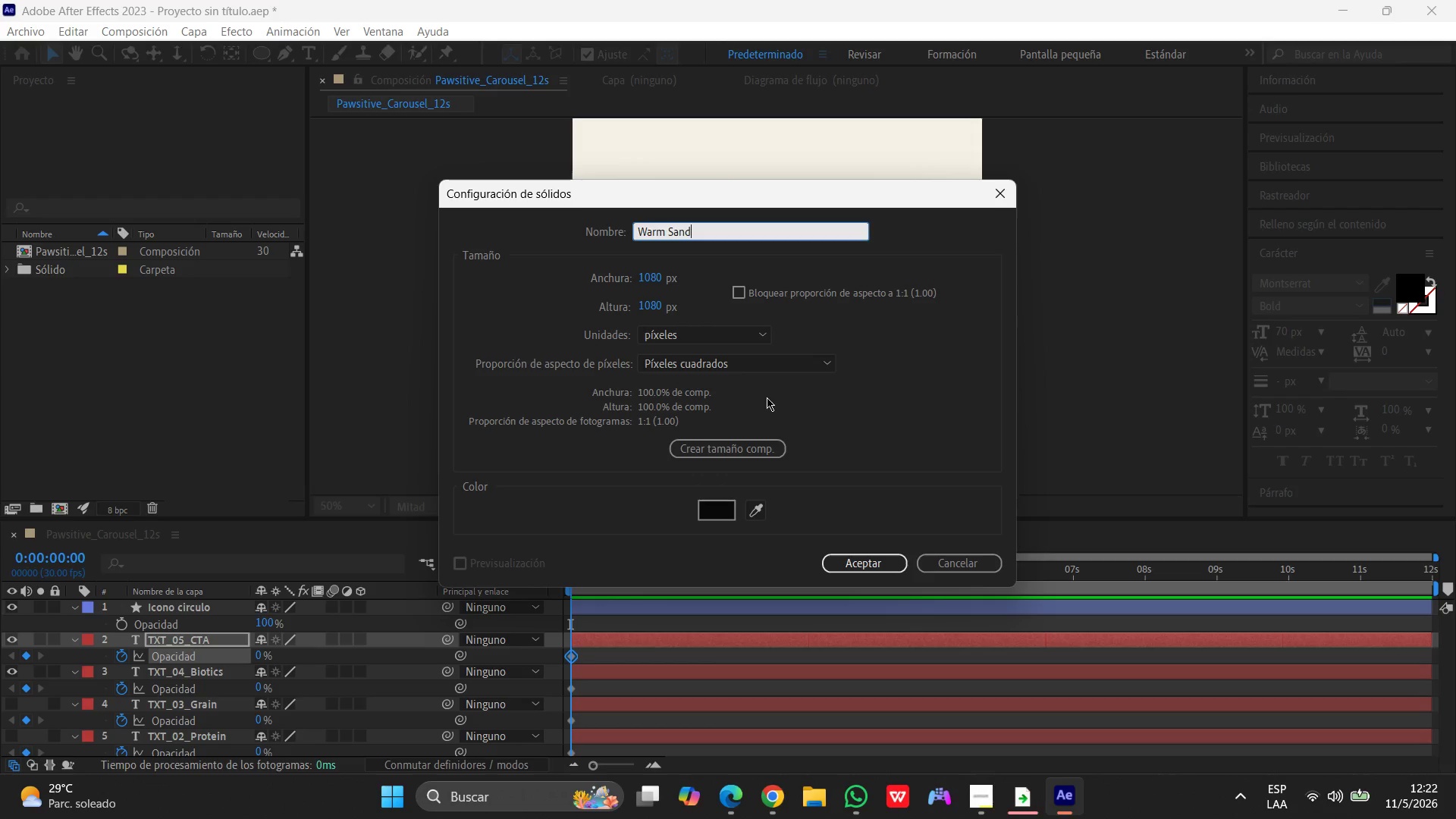 
left_click([708, 513])
 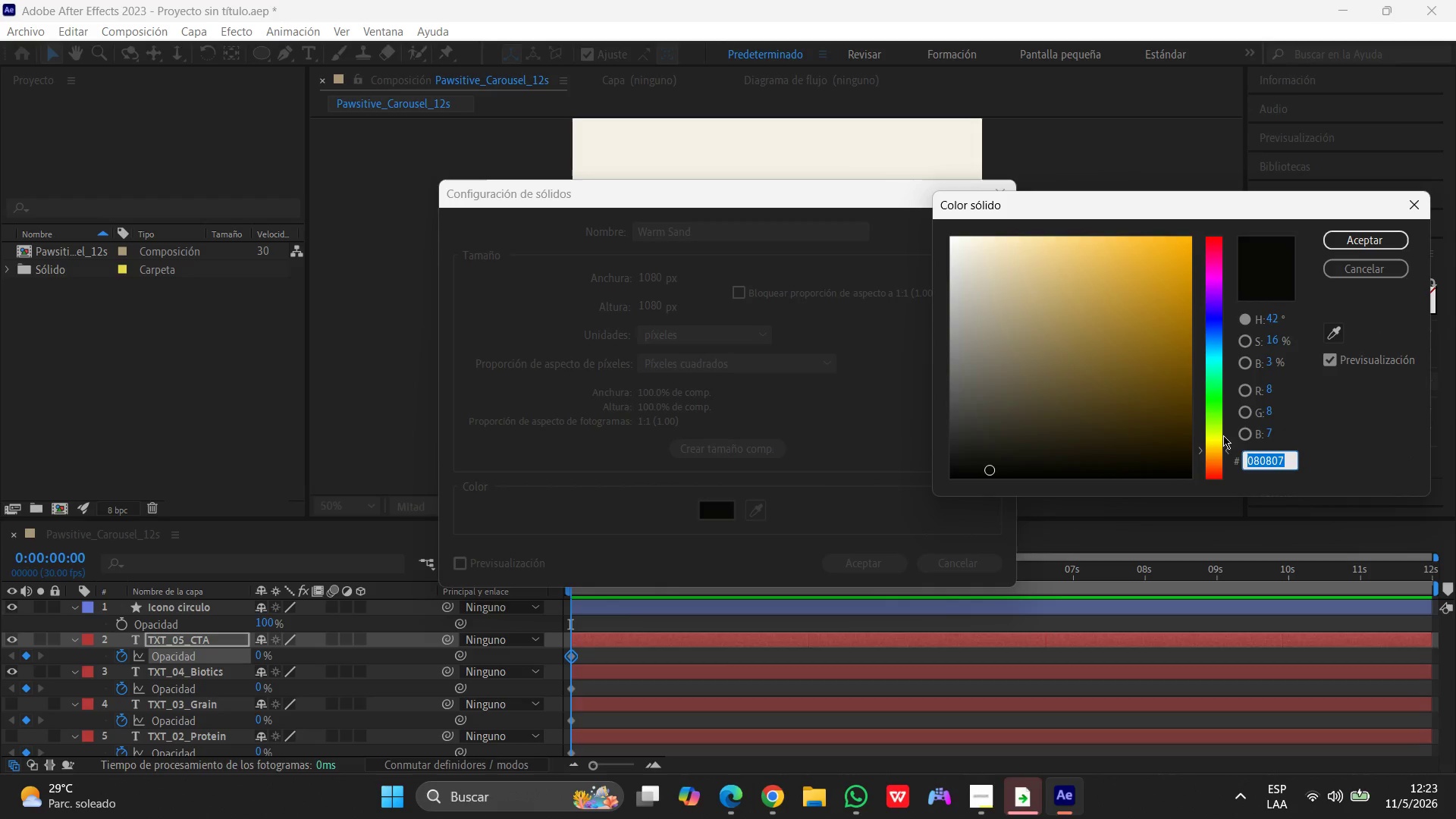 
type(ddb892)
 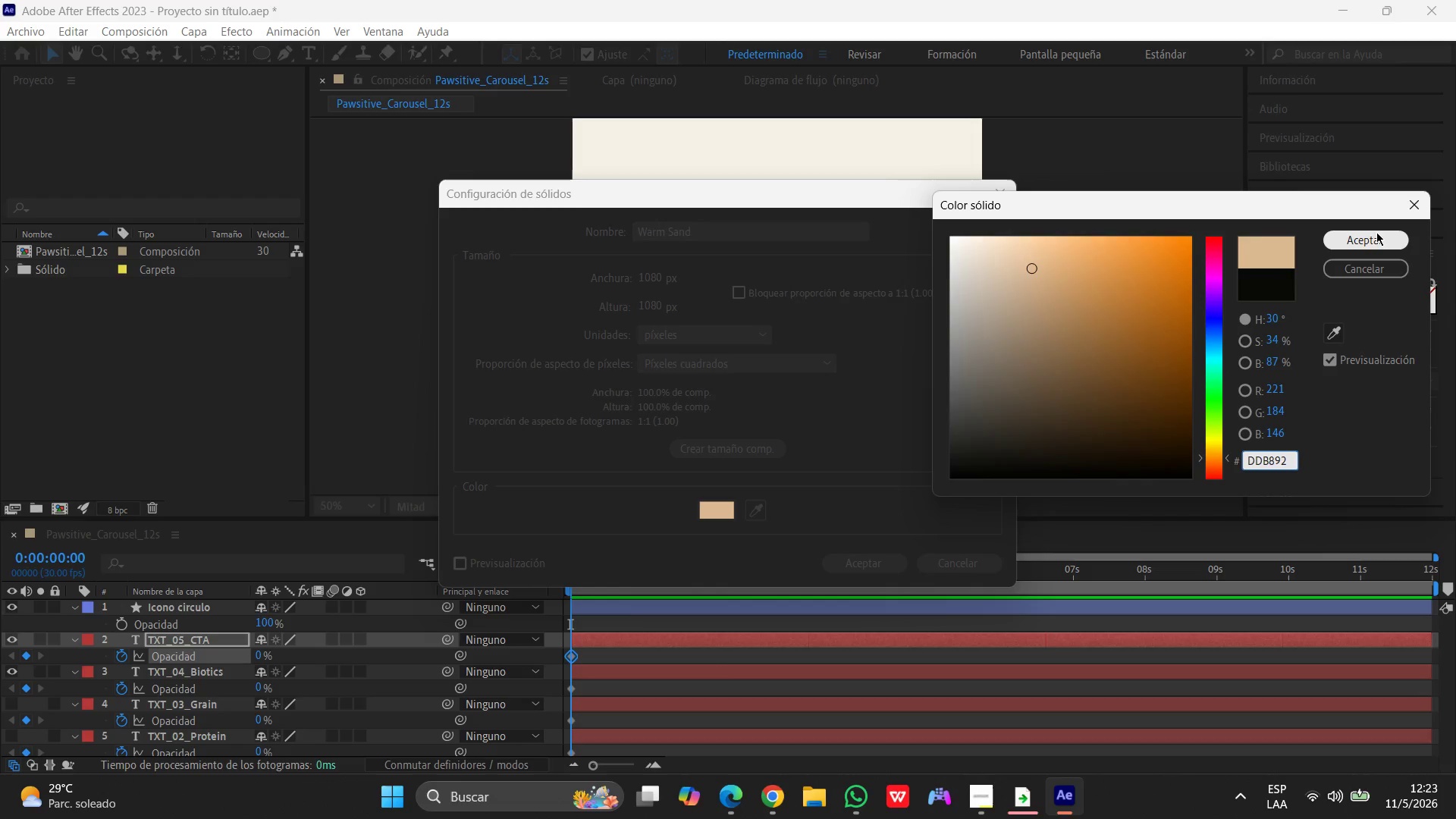 
left_click([1376, 238])
 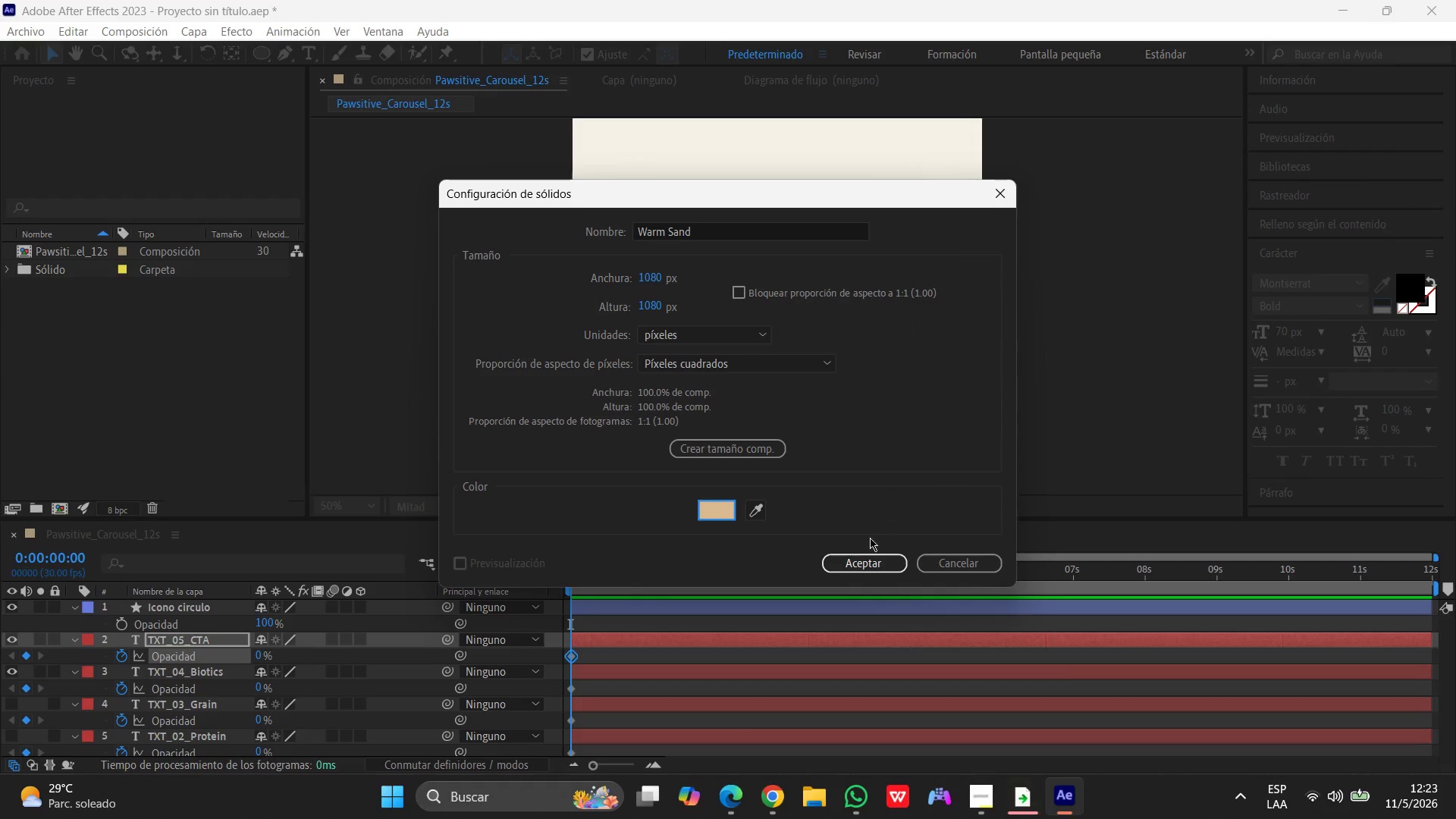 
left_click([861, 563])
 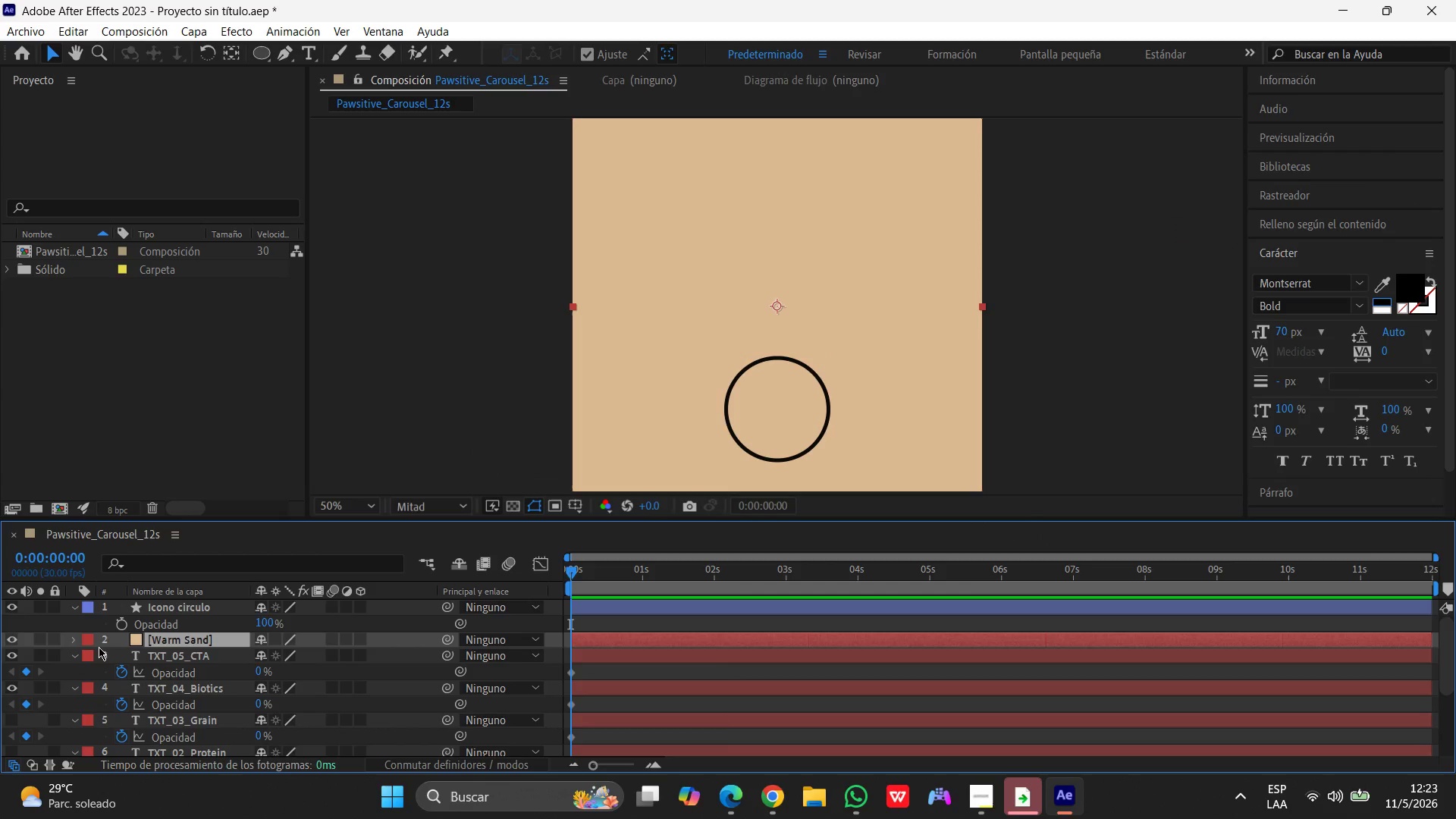 
left_click([73, 638])
 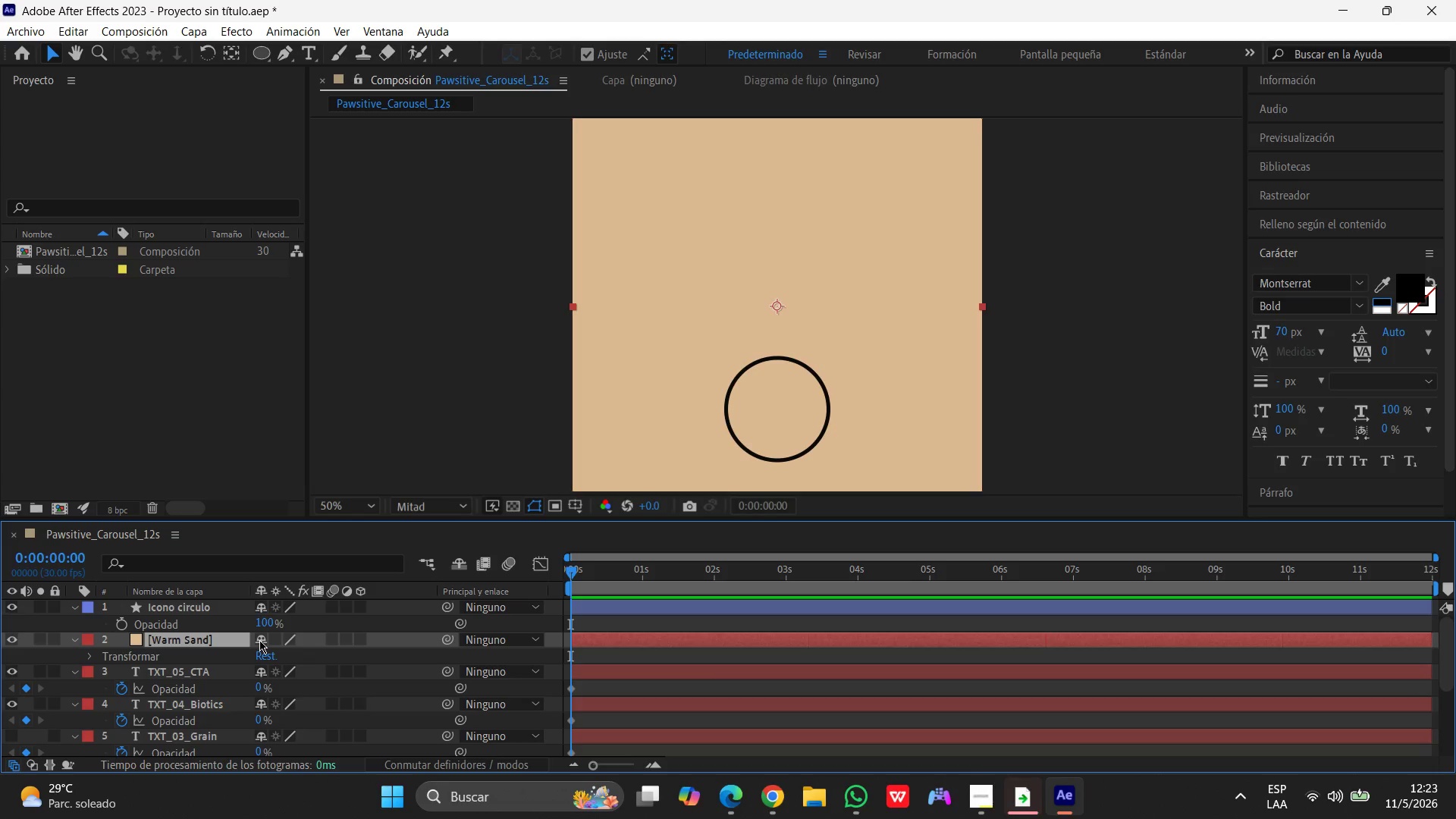 
wait(7.16)
 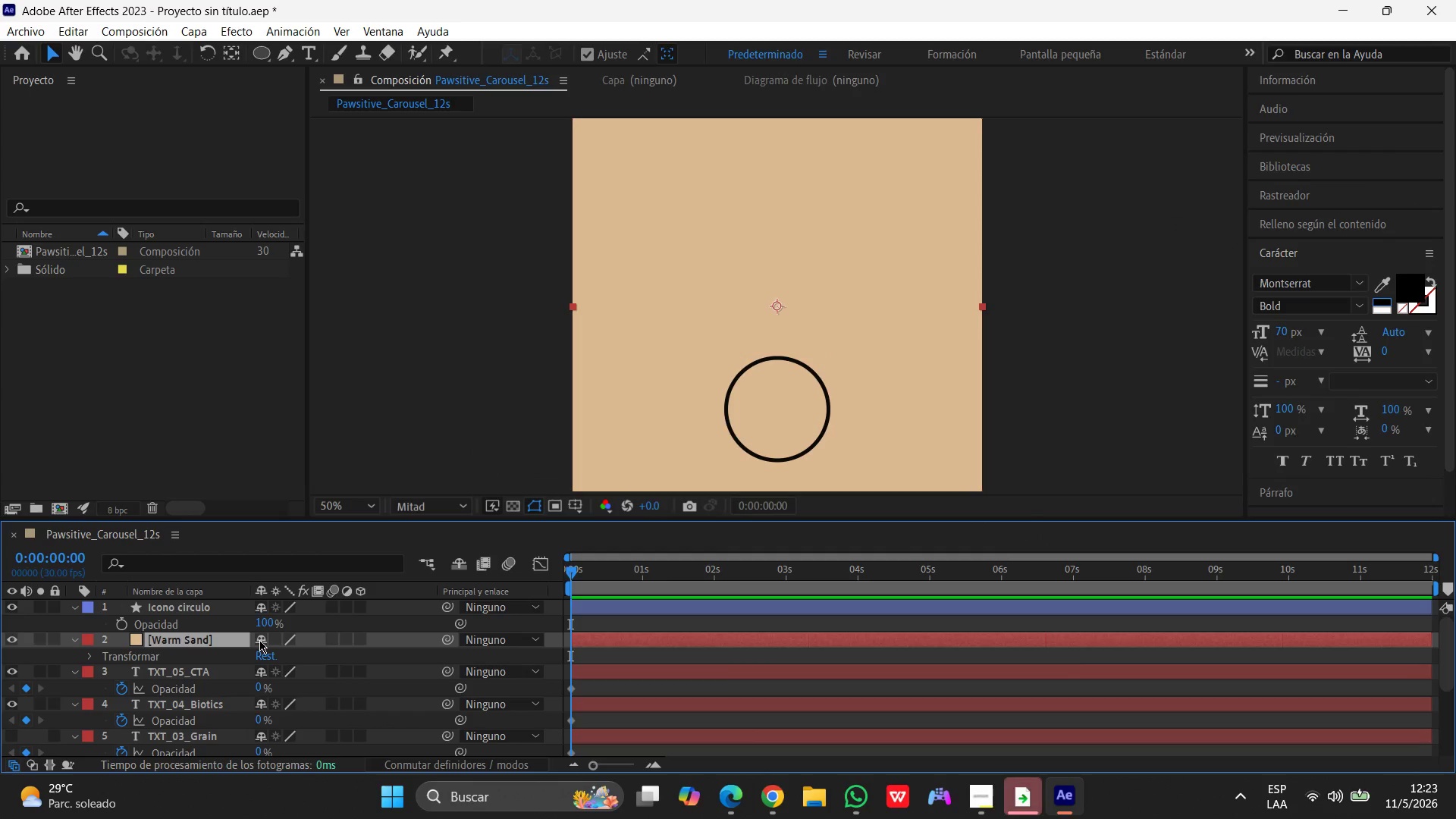 
left_click([76, 639])
 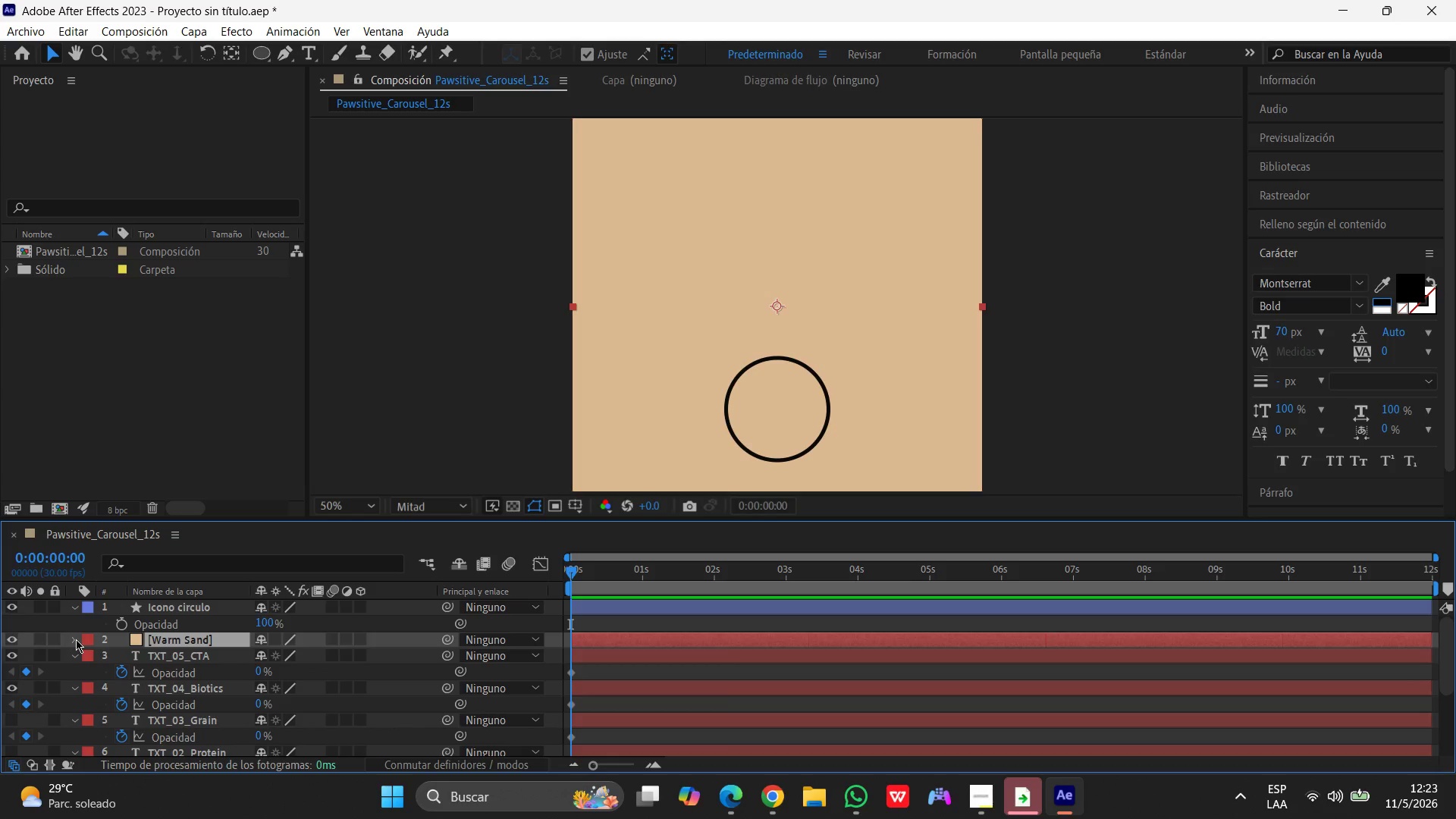 
left_click([76, 639])
 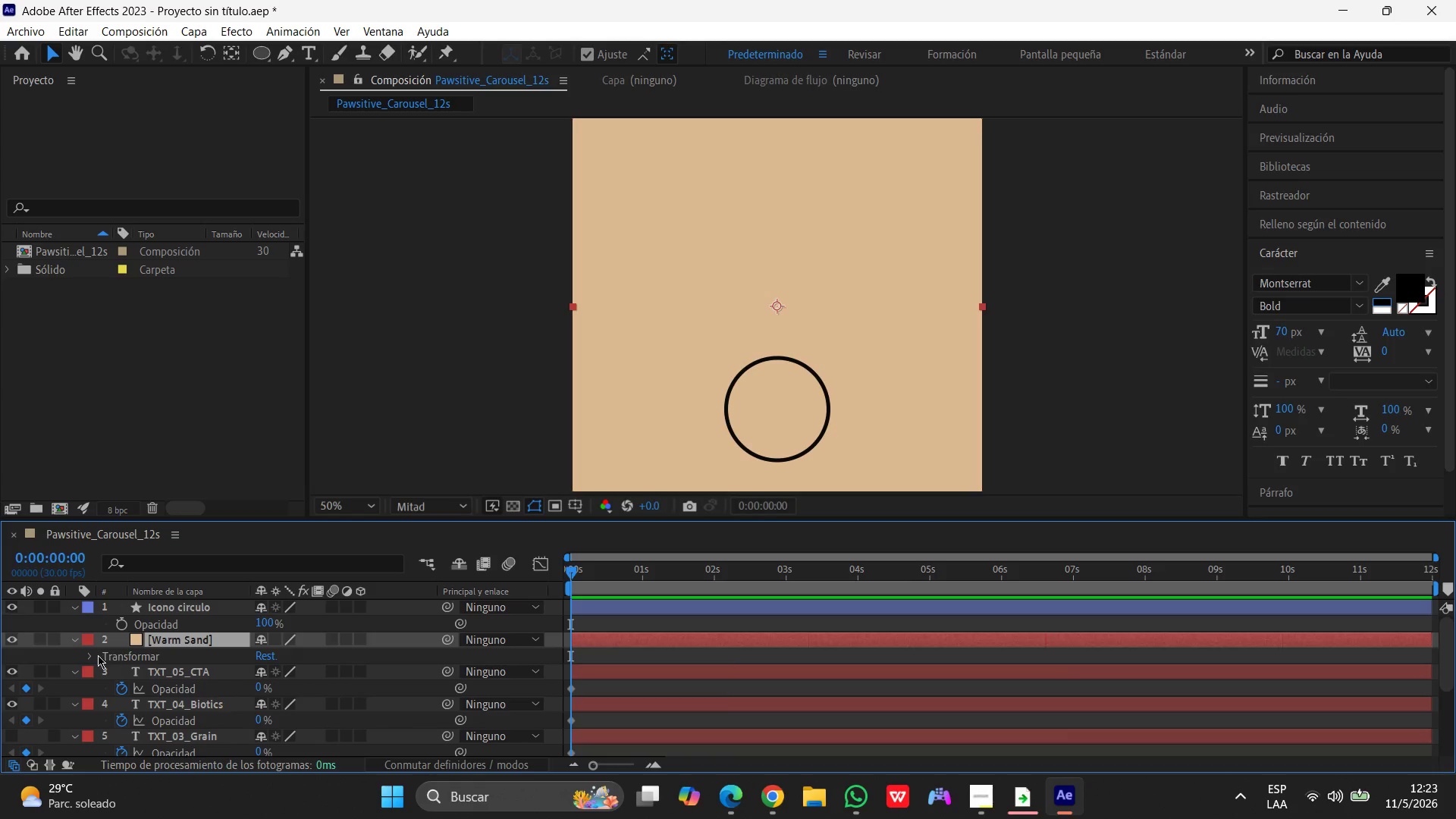 
left_click([90, 655])
 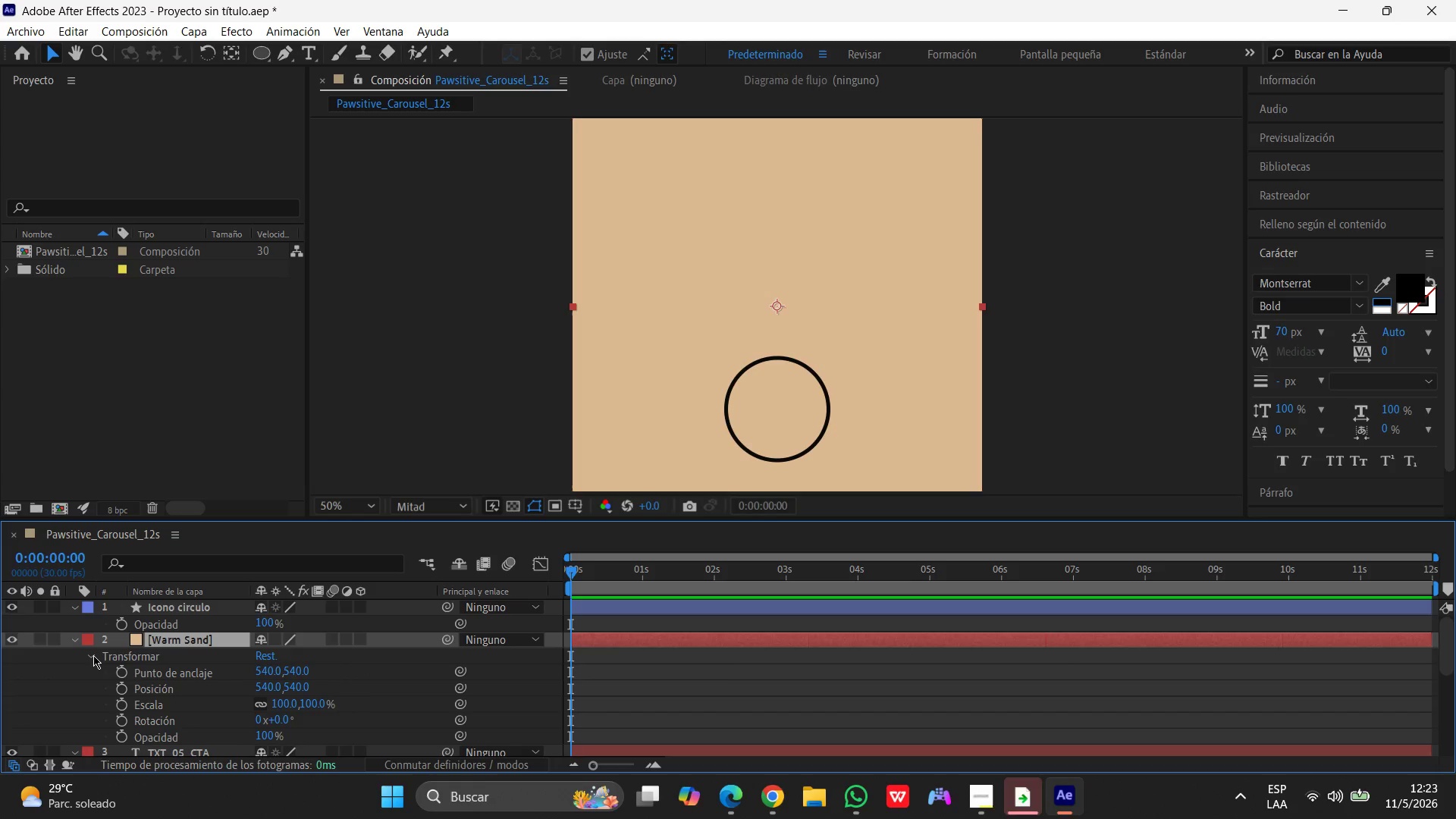 
scroll: coordinate [93, 655], scroll_direction: down, amount: 2.0
 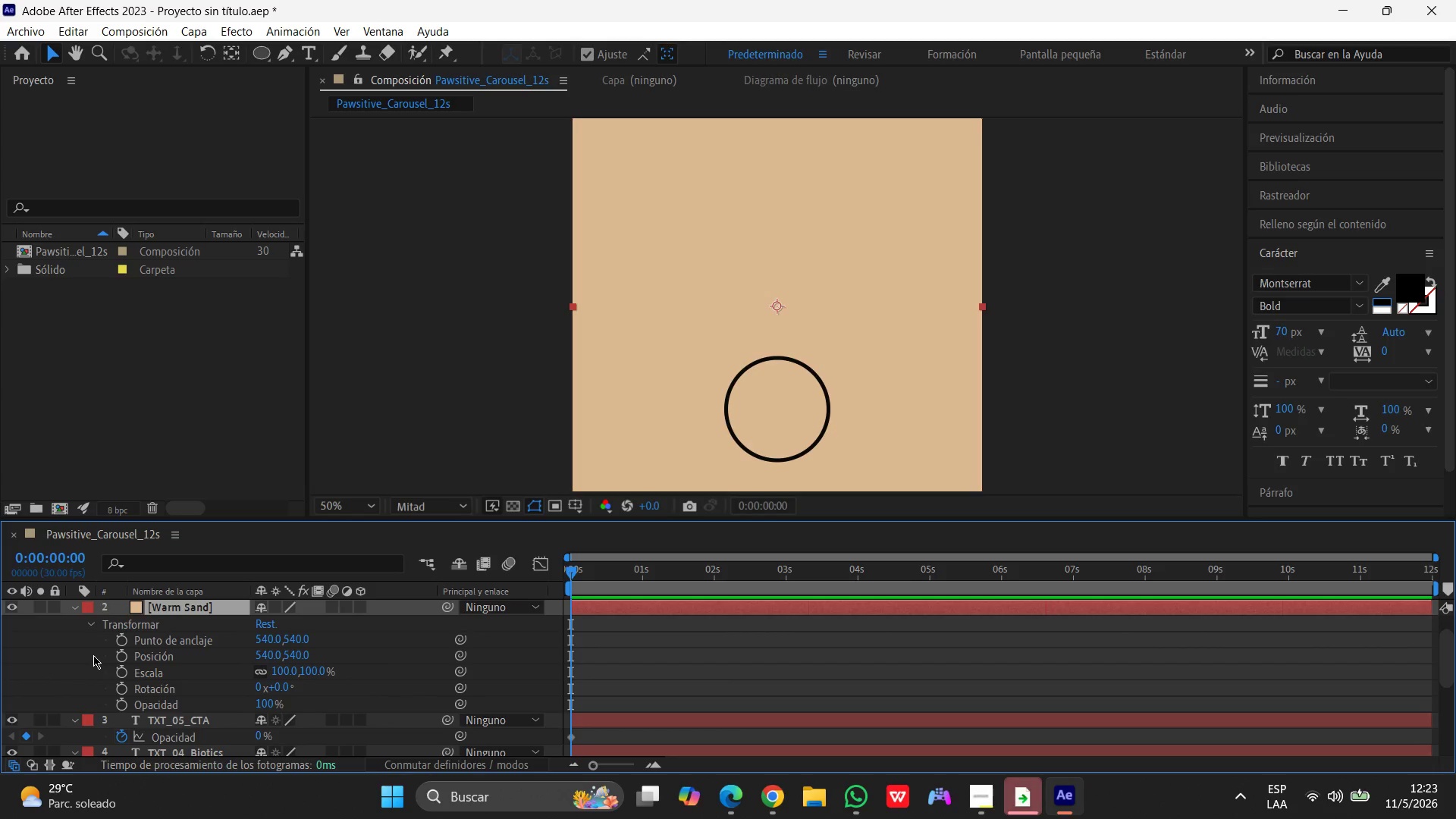 
scroll: coordinate [93, 655], scroll_direction: up, amount: 4.0
 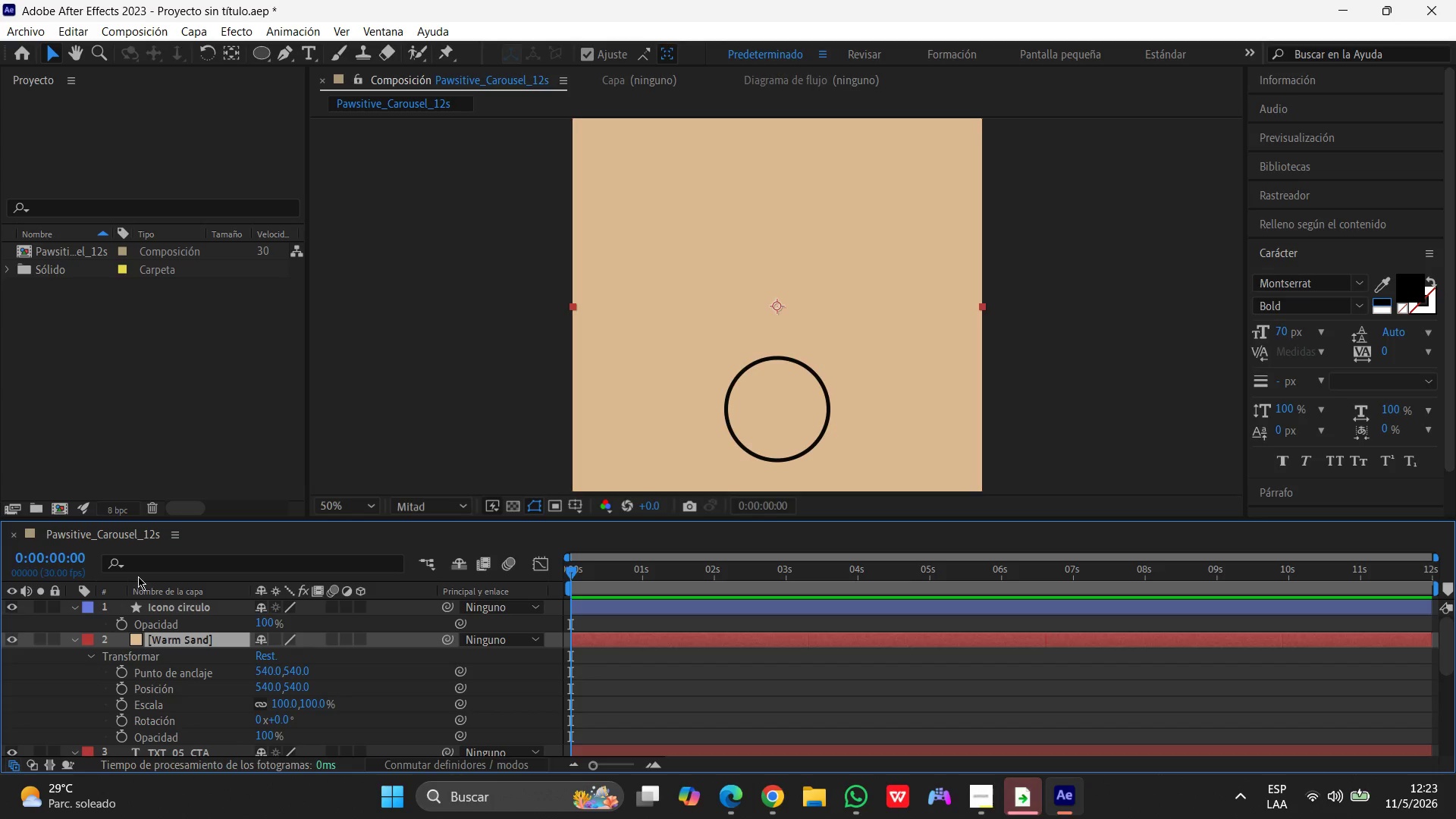 
wait(11.26)
 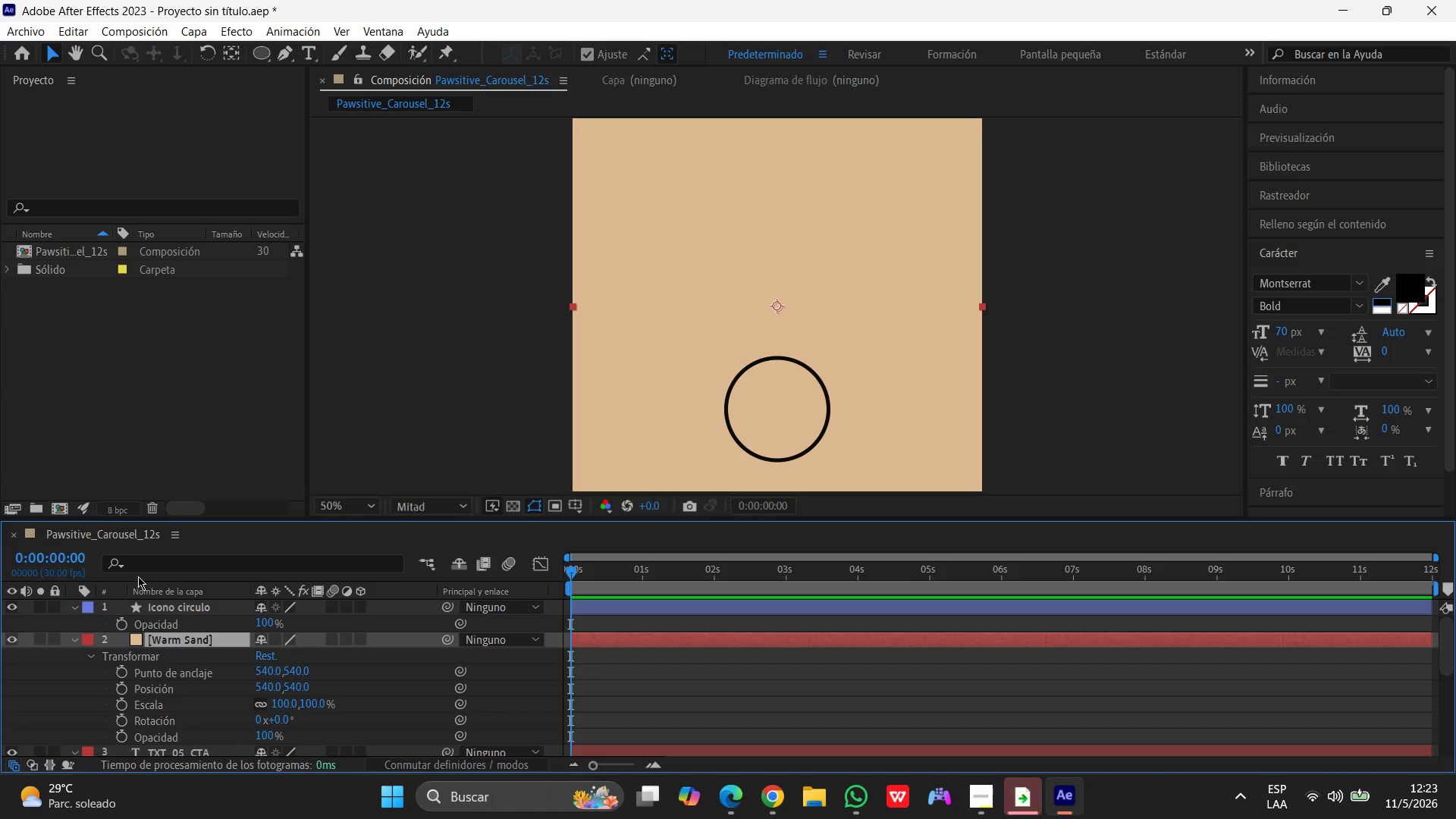 
scroll: coordinate [193, 695], scroll_direction: up, amount: 1.0
 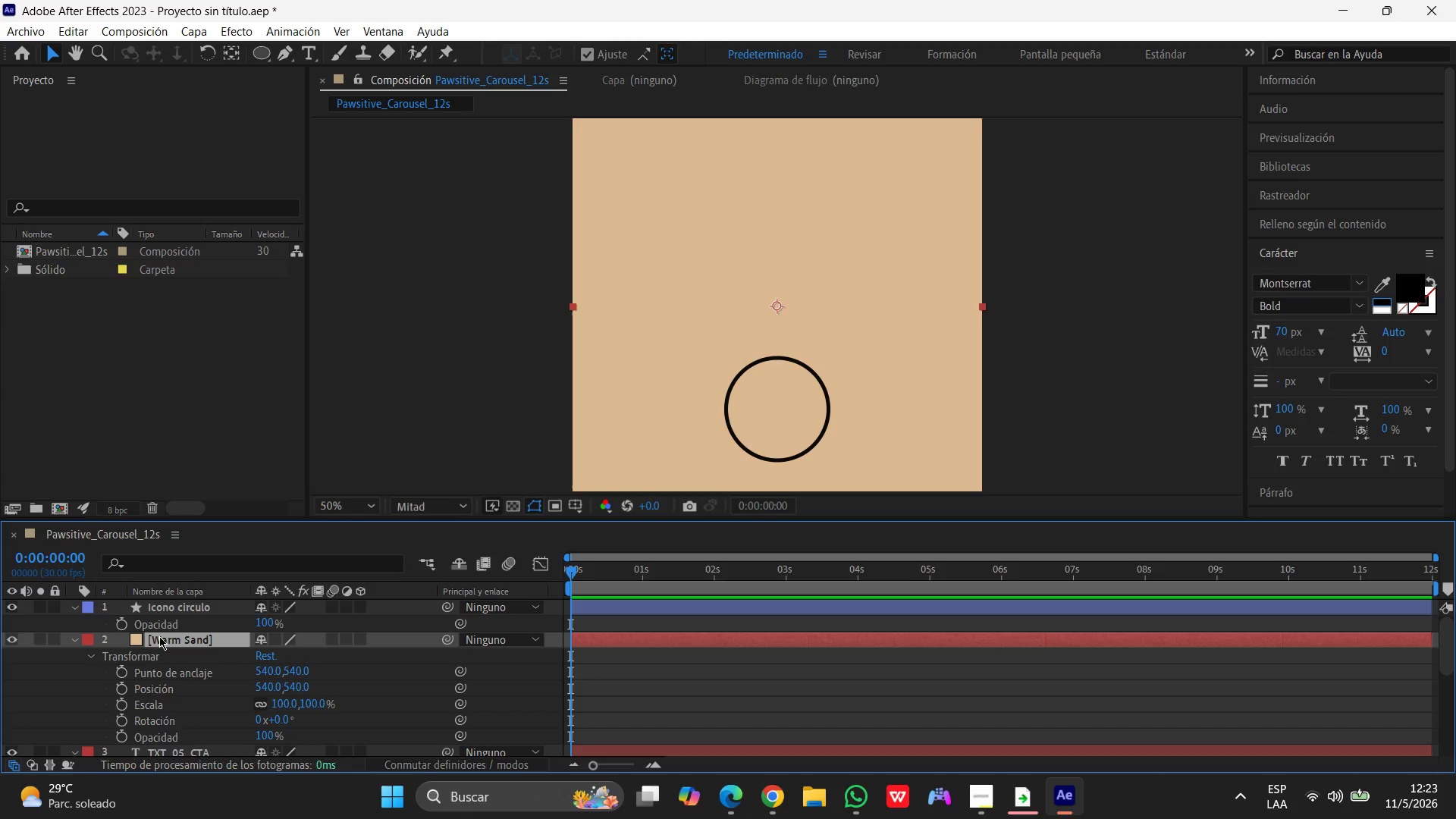 
left_click([159, 636])
 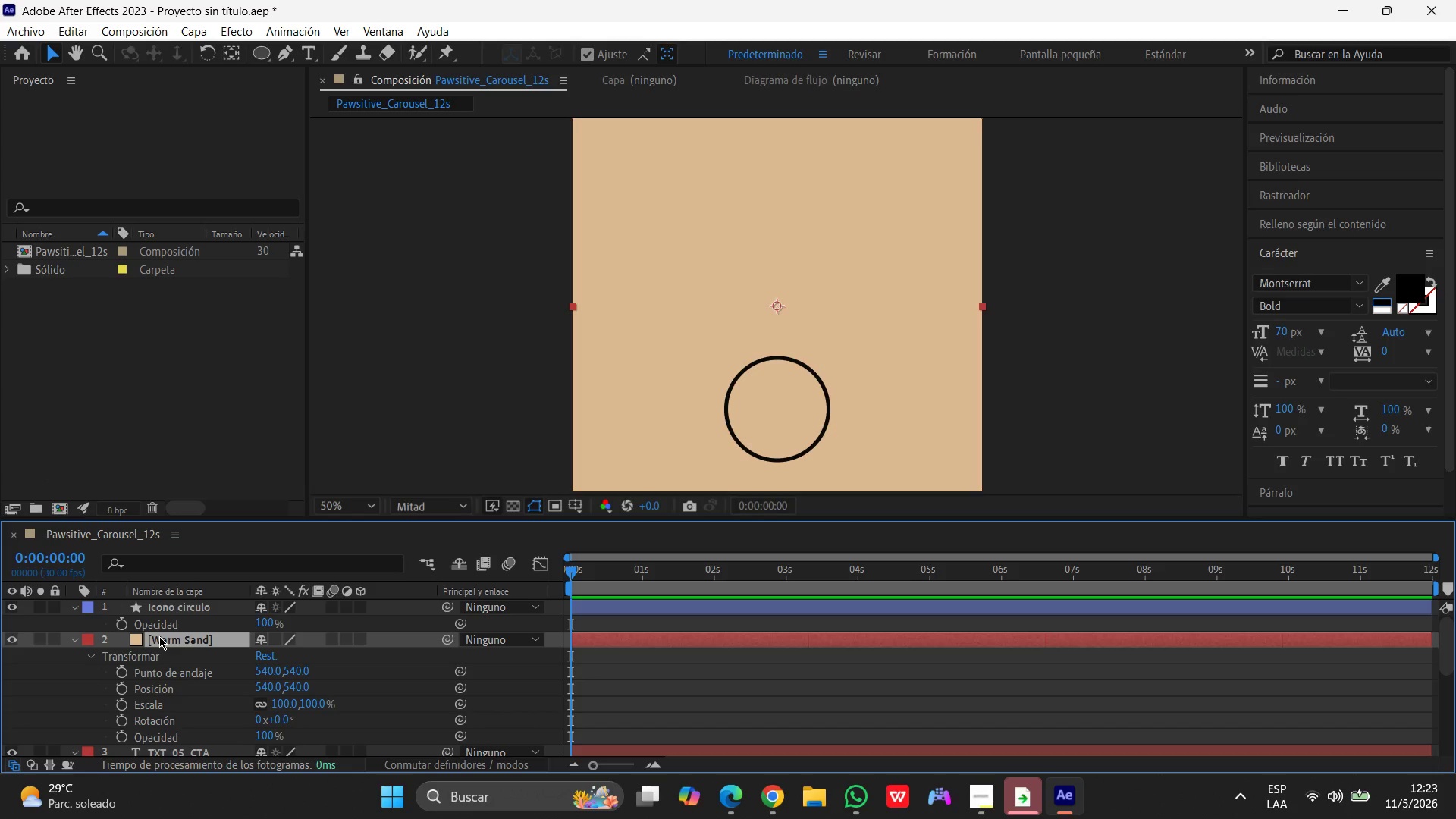 
key(T)
 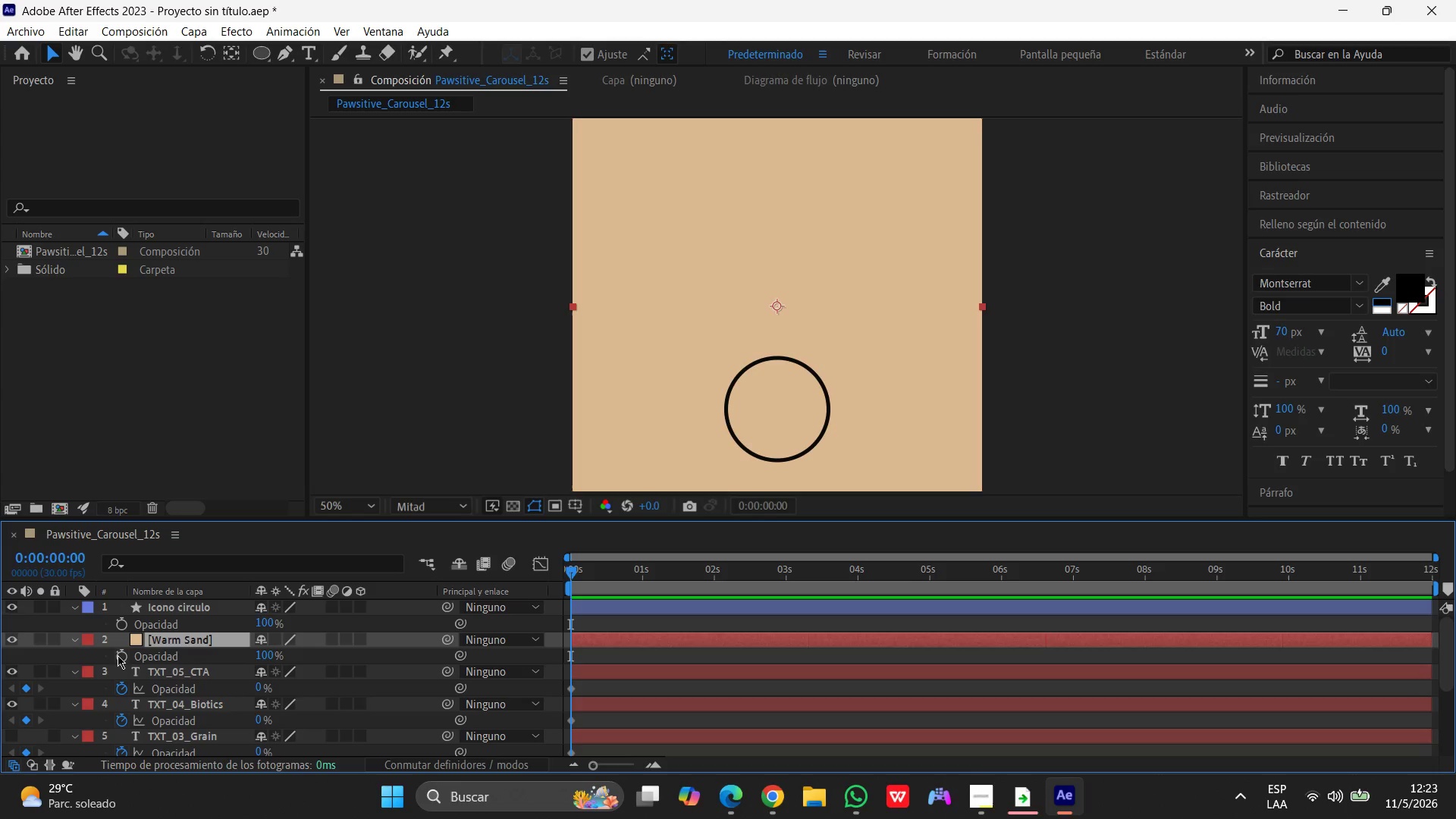 
left_click([119, 655])
 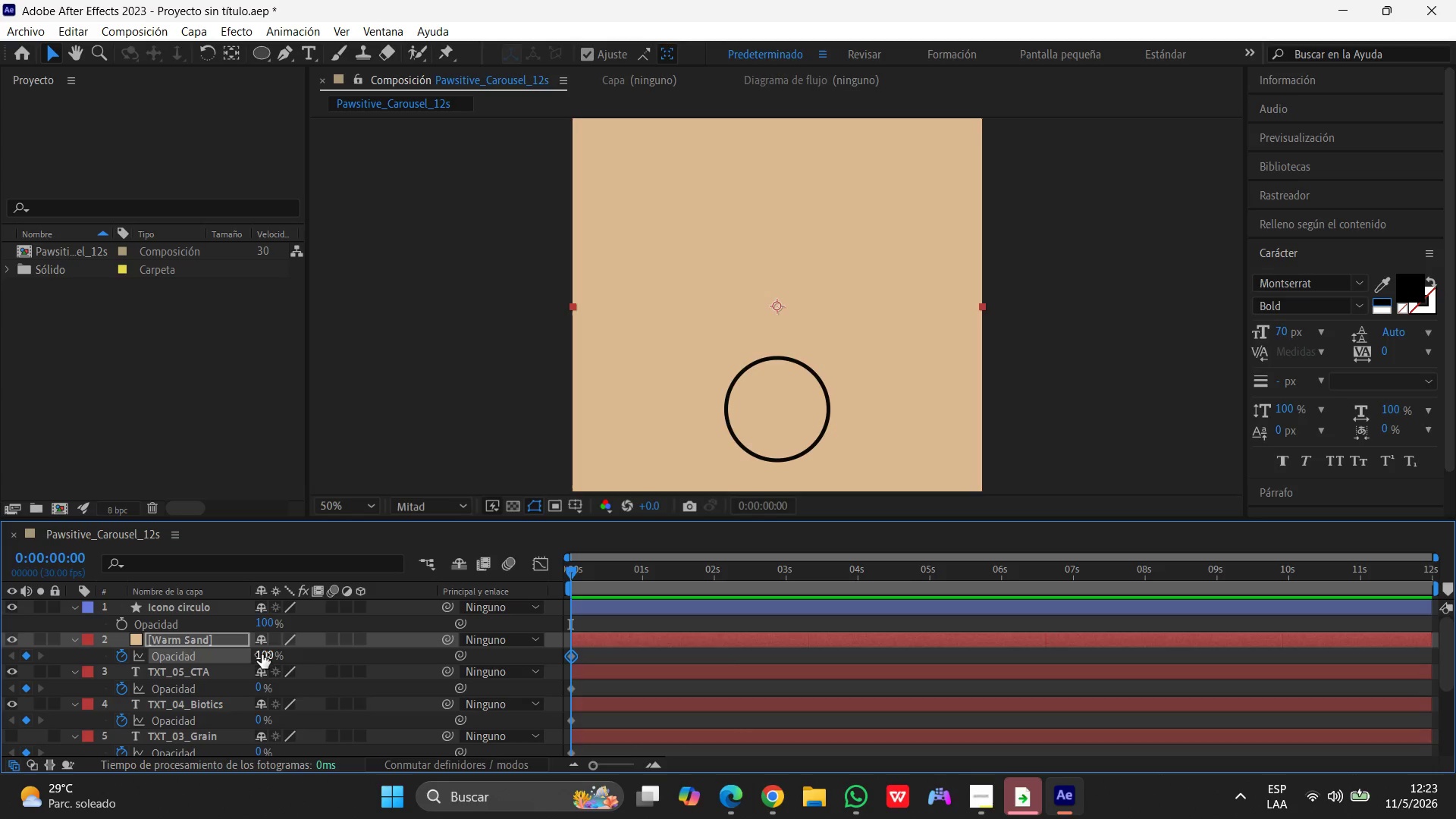 
left_click([263, 654])
 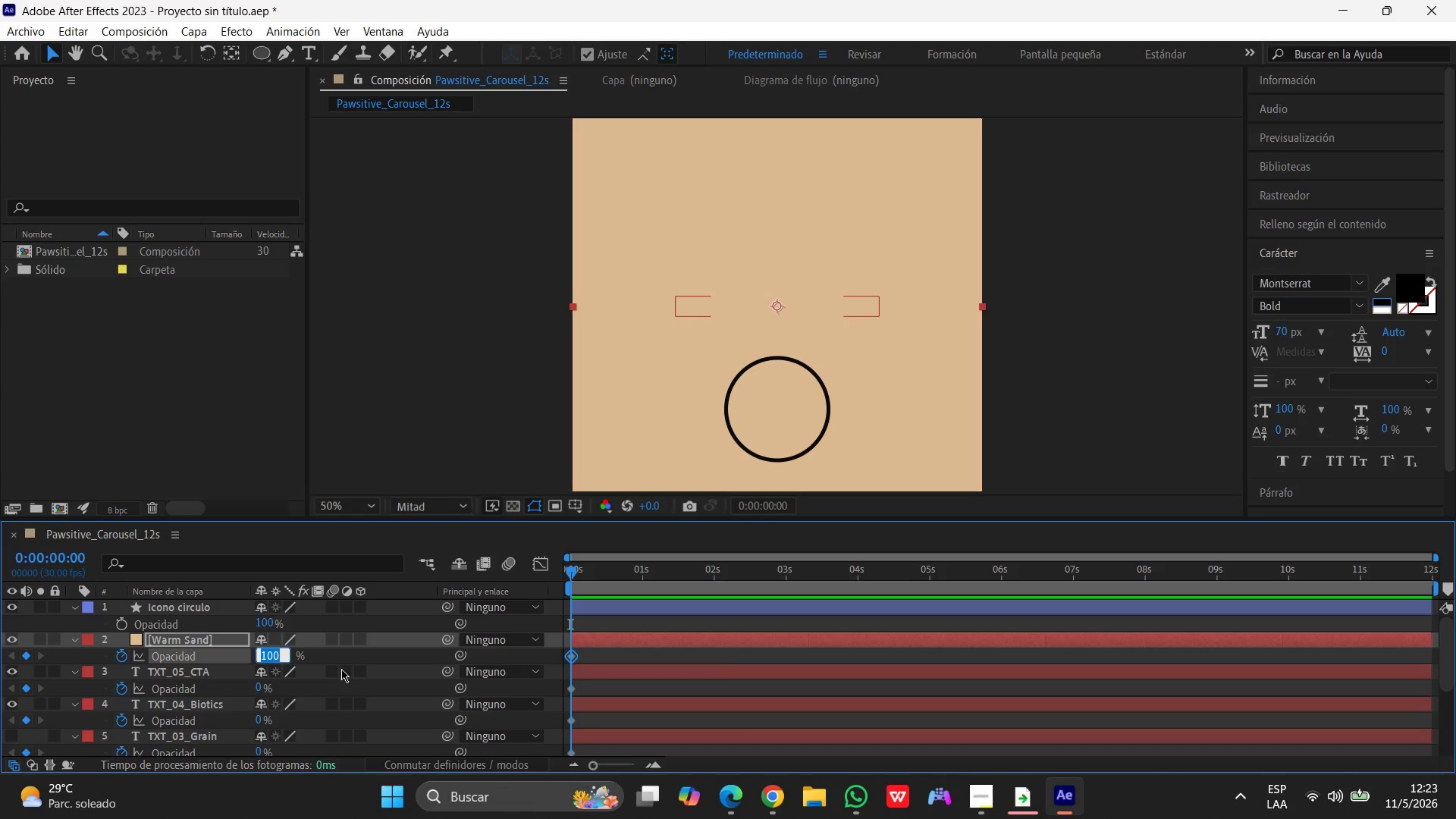 
key(Numpad0)
 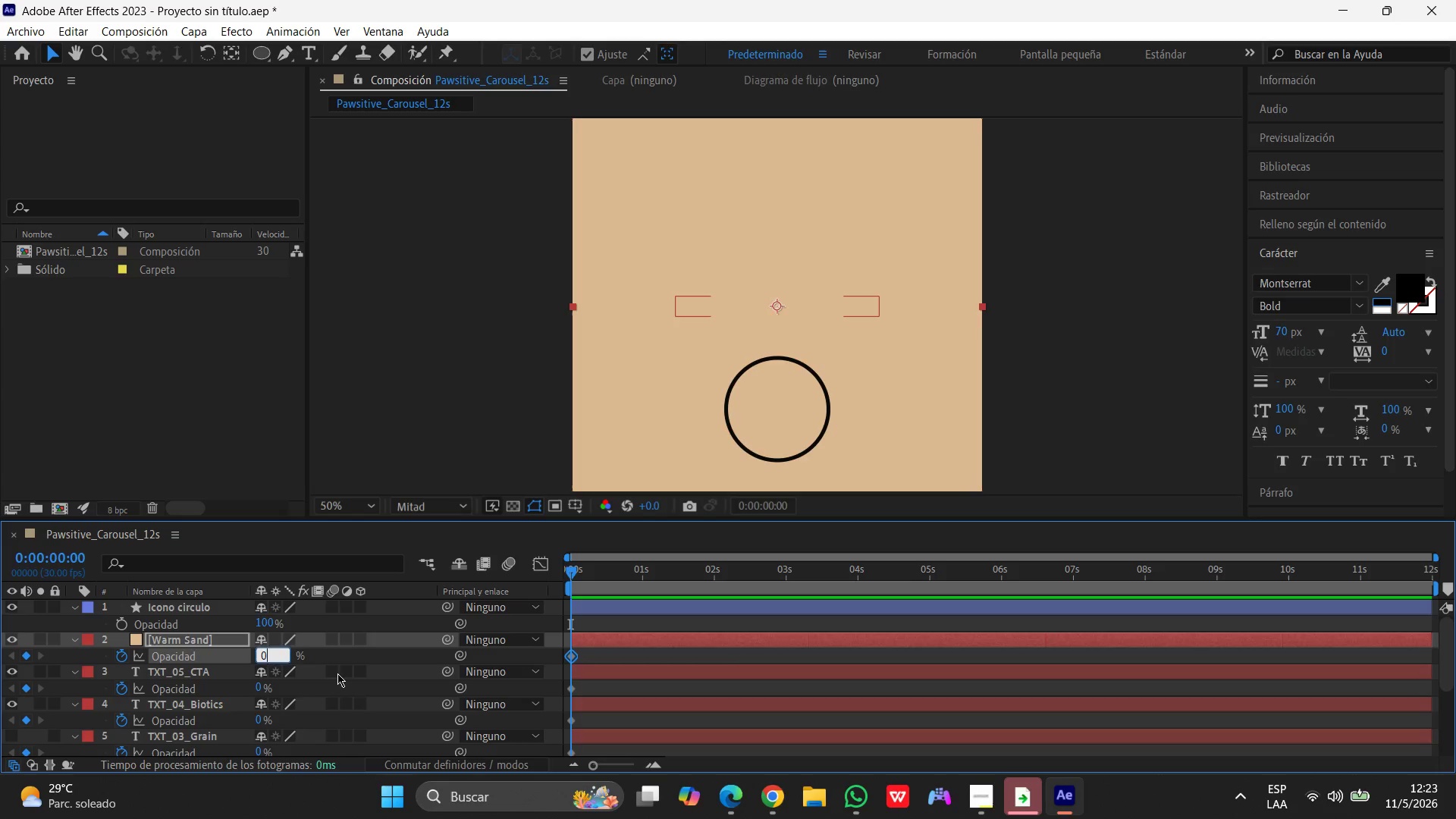 
key(Enter)
 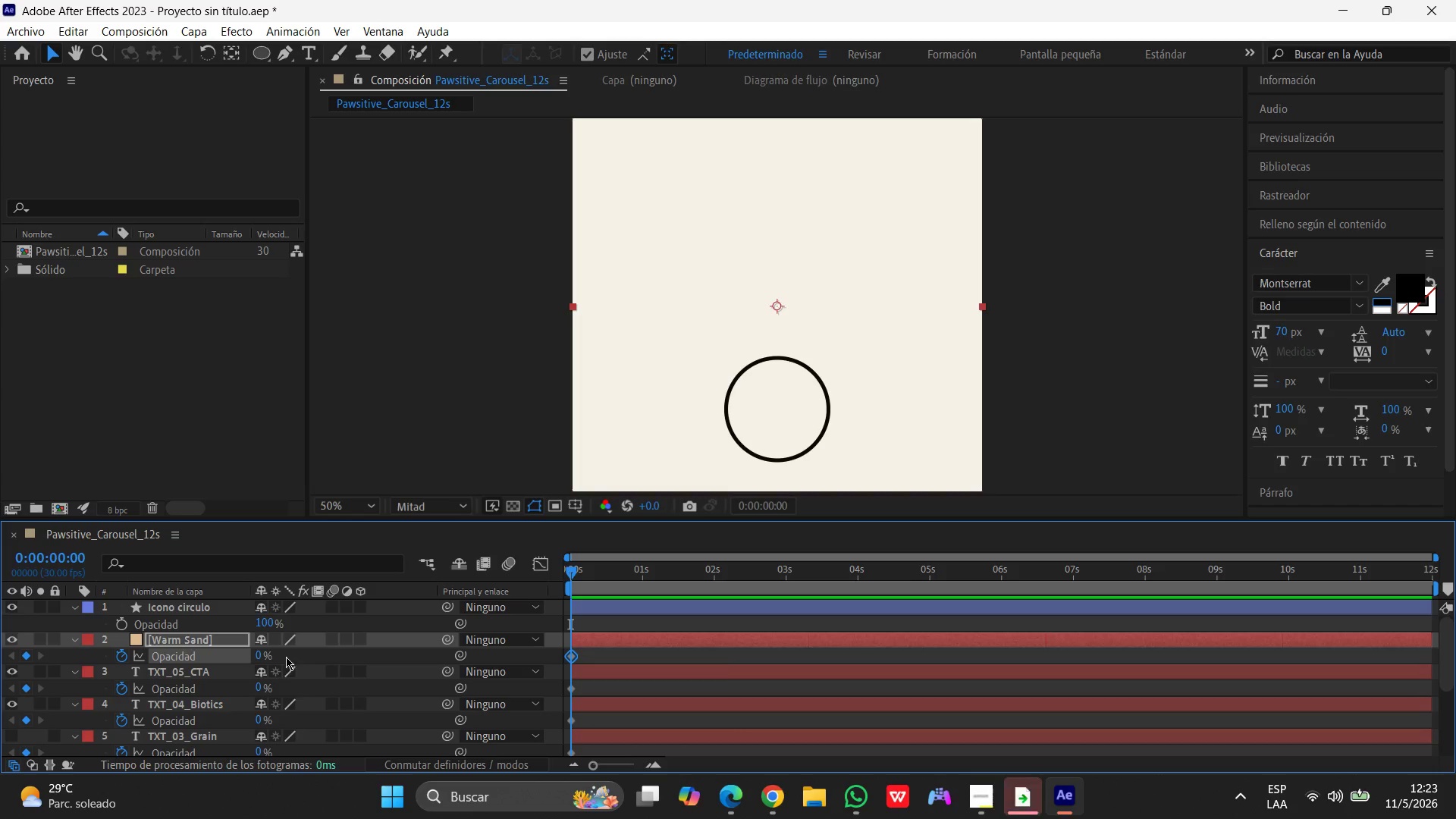 
wait(5.97)
 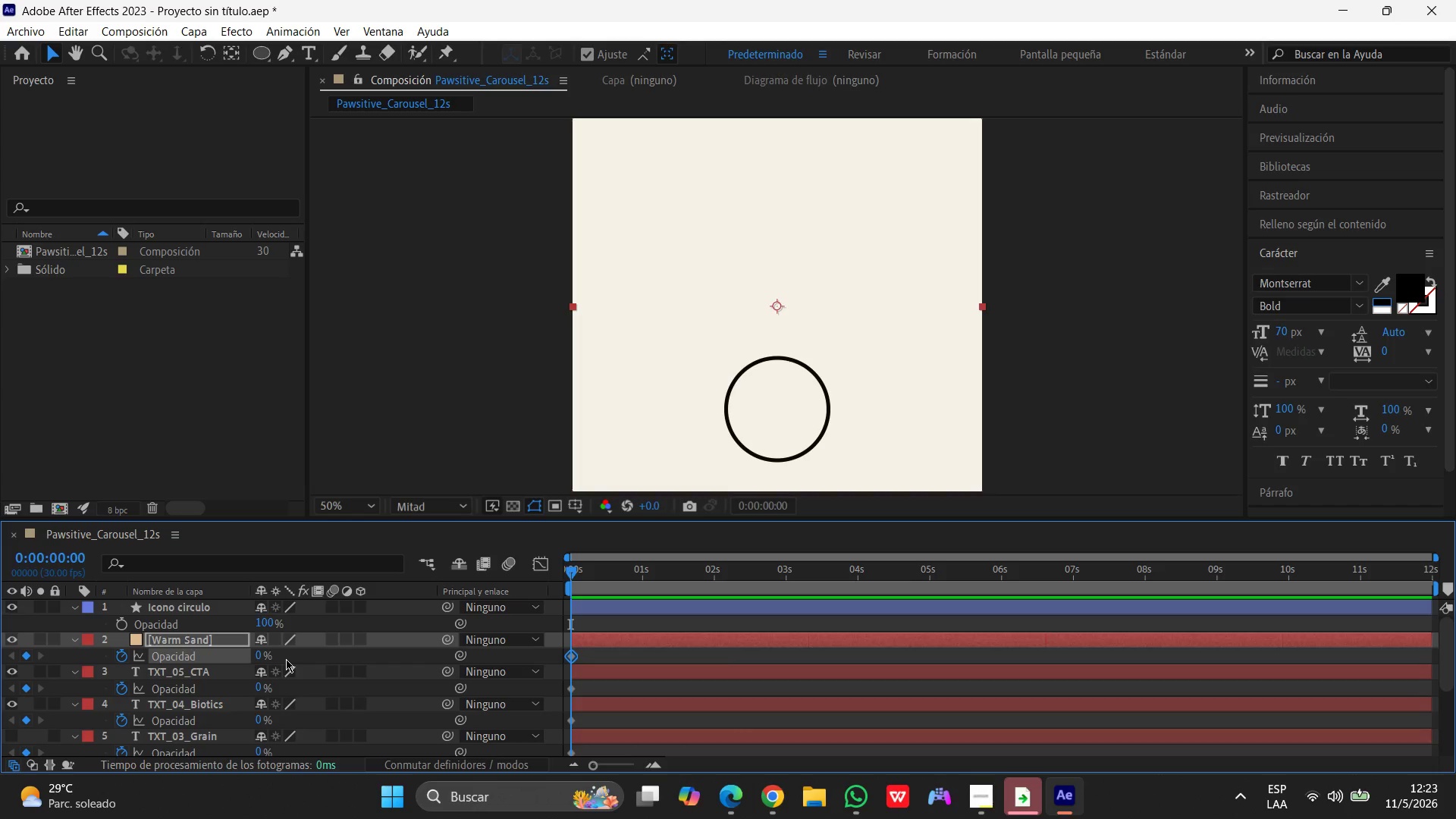 
left_click([199, 25])
 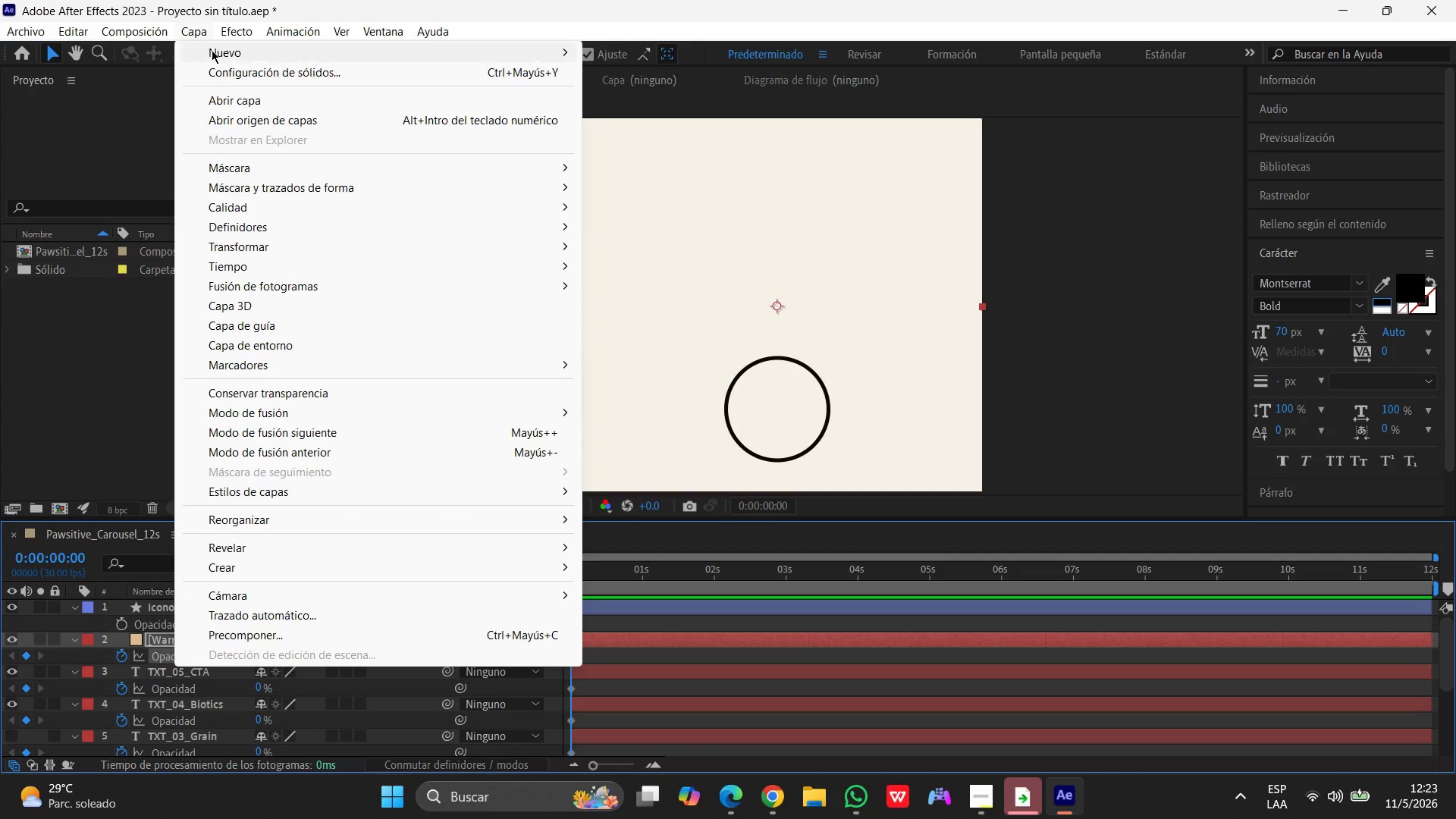 
left_click([212, 50])
 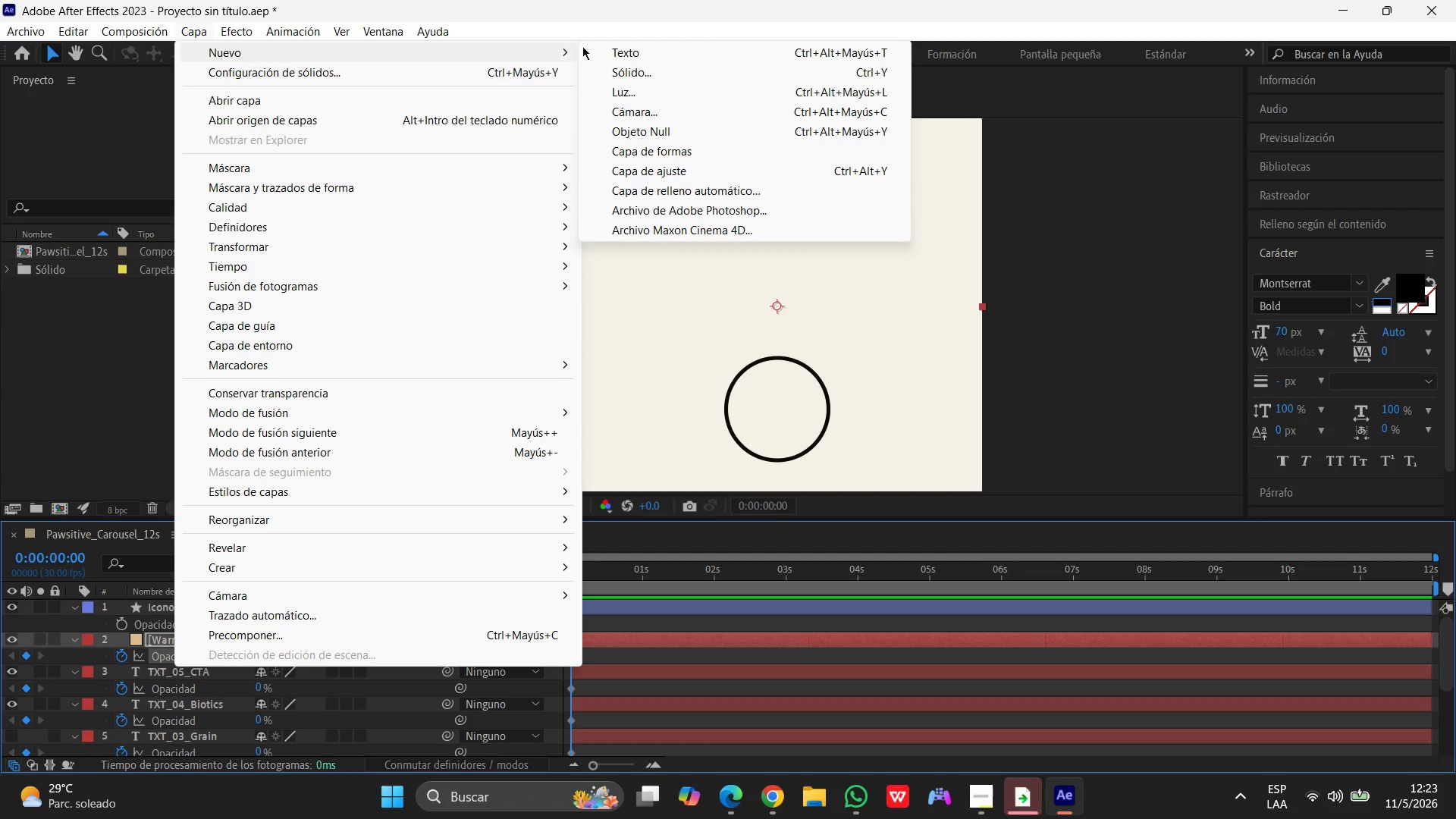 
left_click([633, 48])
 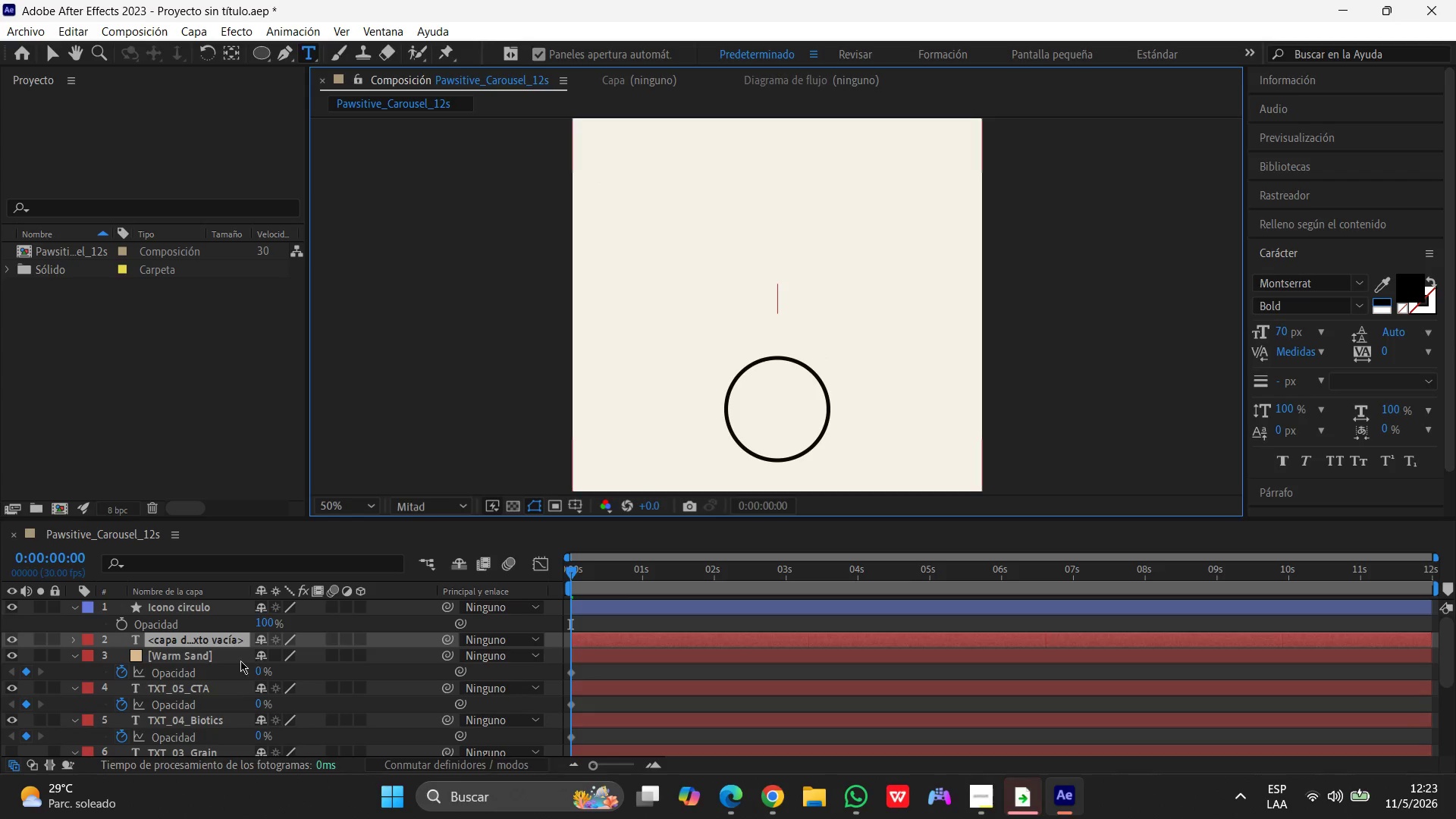 
scroll: coordinate [176, 660], scroll_direction: up, amount: 1.0
 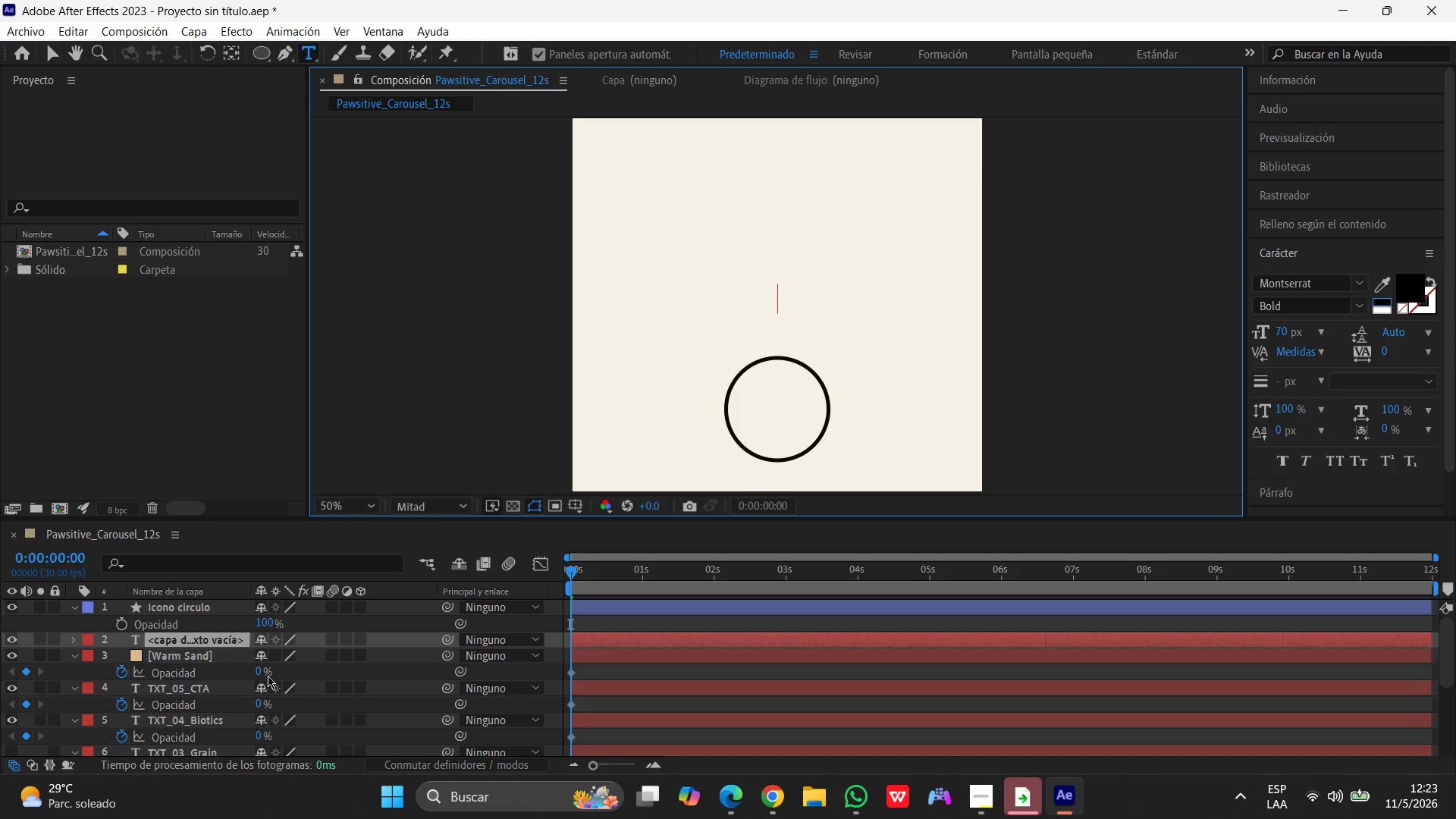 
left_click([851, 818])
 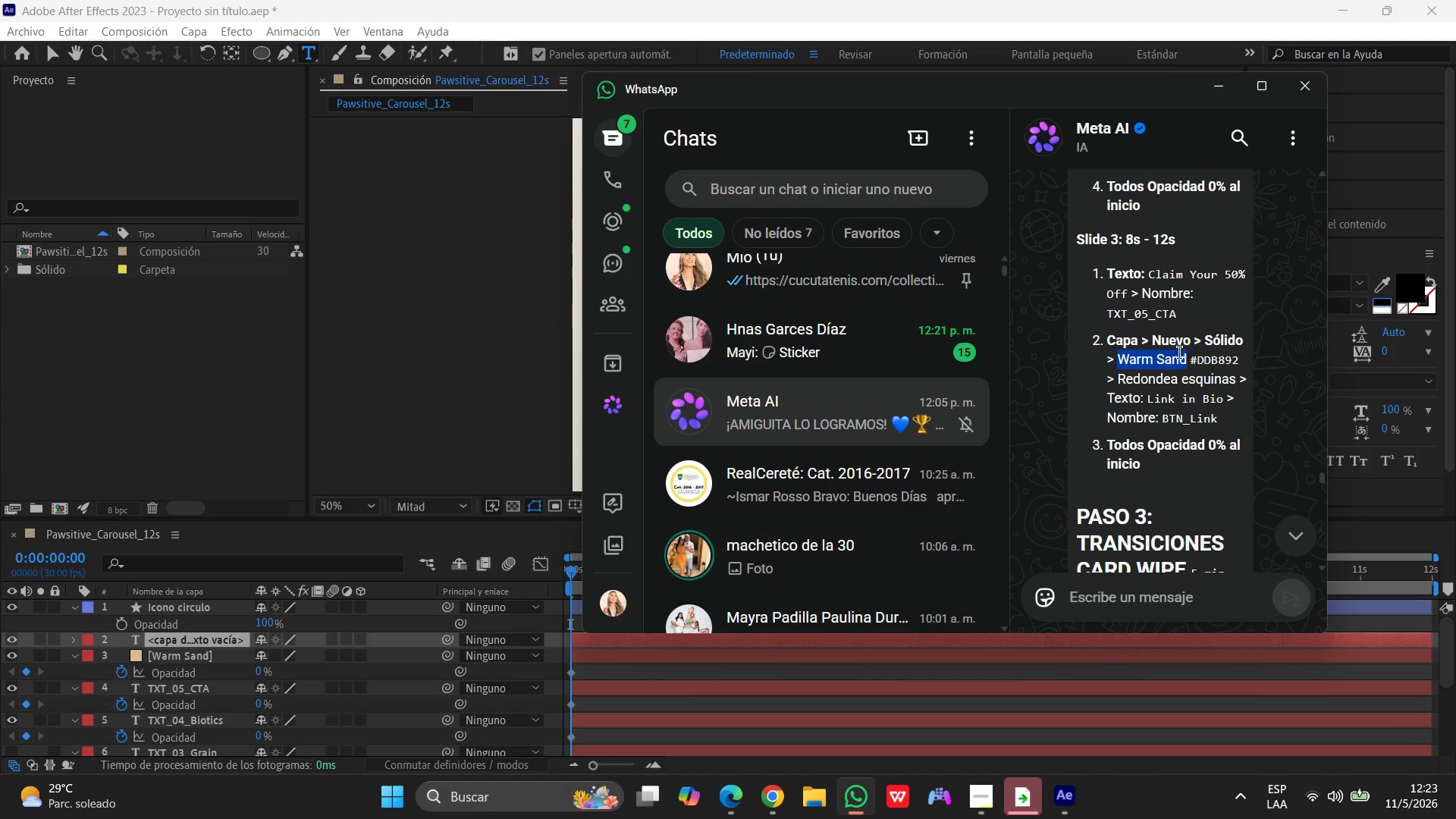 
left_click([1160, 404])
 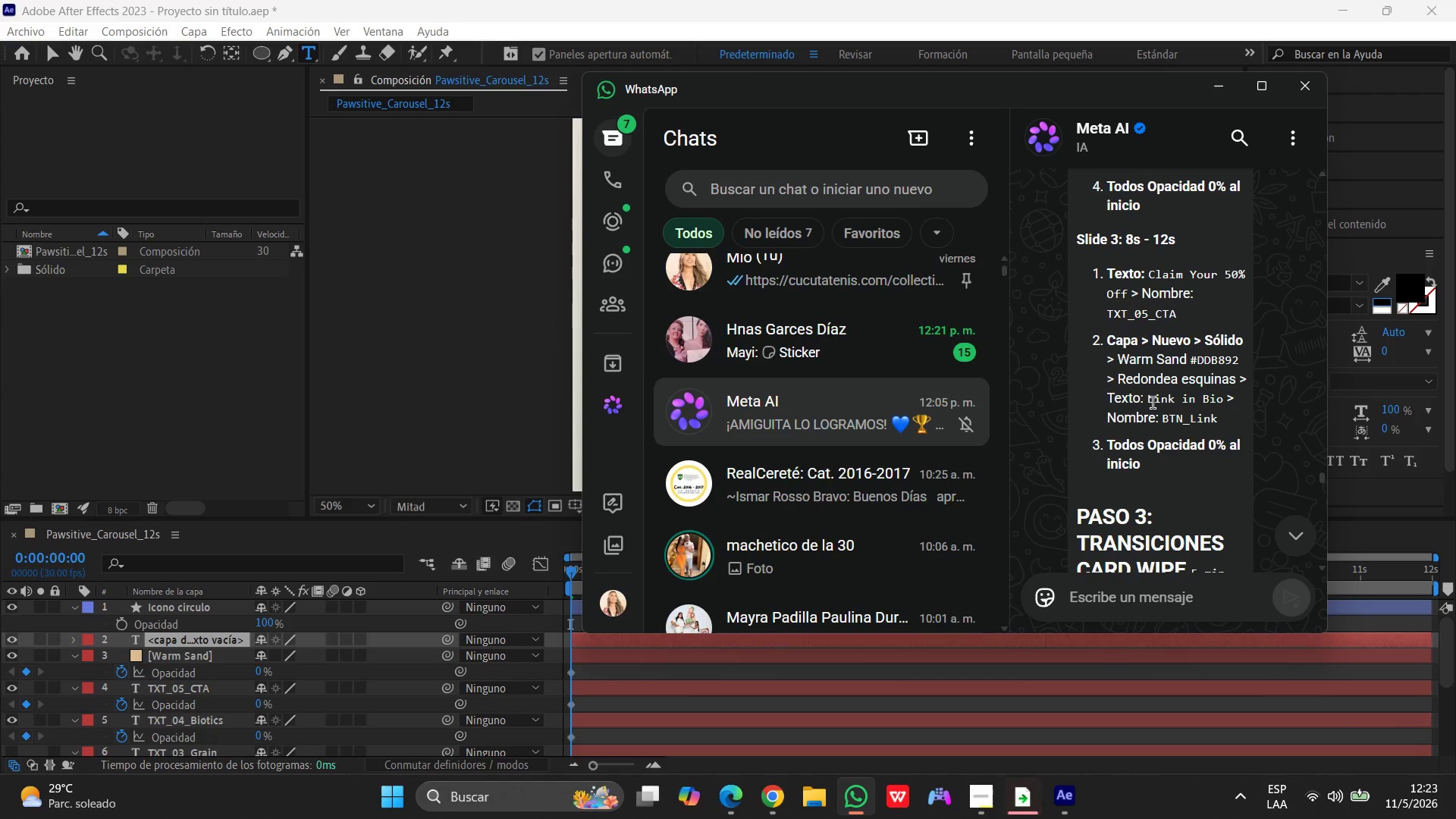 
left_click_drag(start_coordinate=[1150, 403], to_coordinate=[1226, 396])
 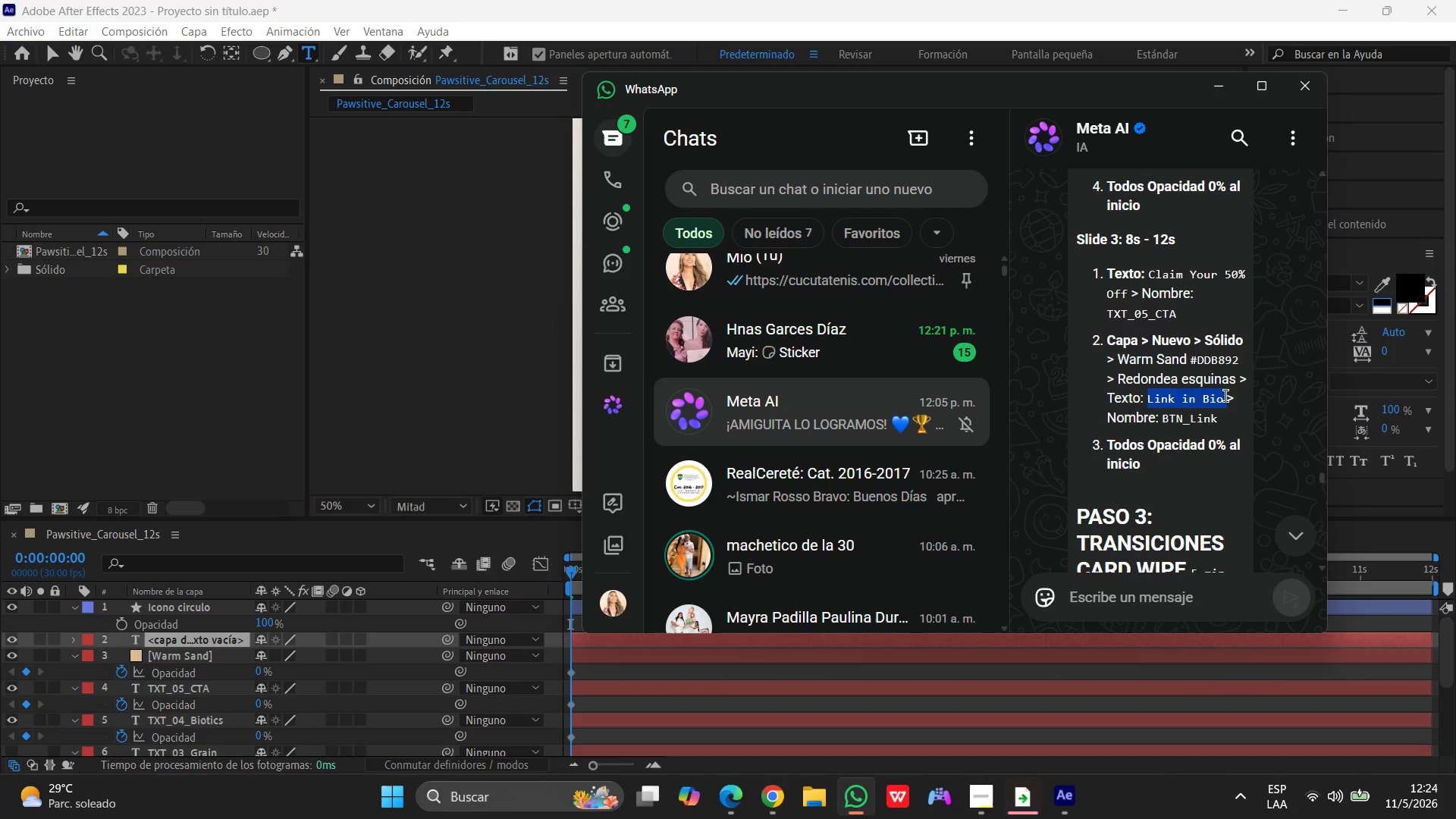 
key(Control+C)
 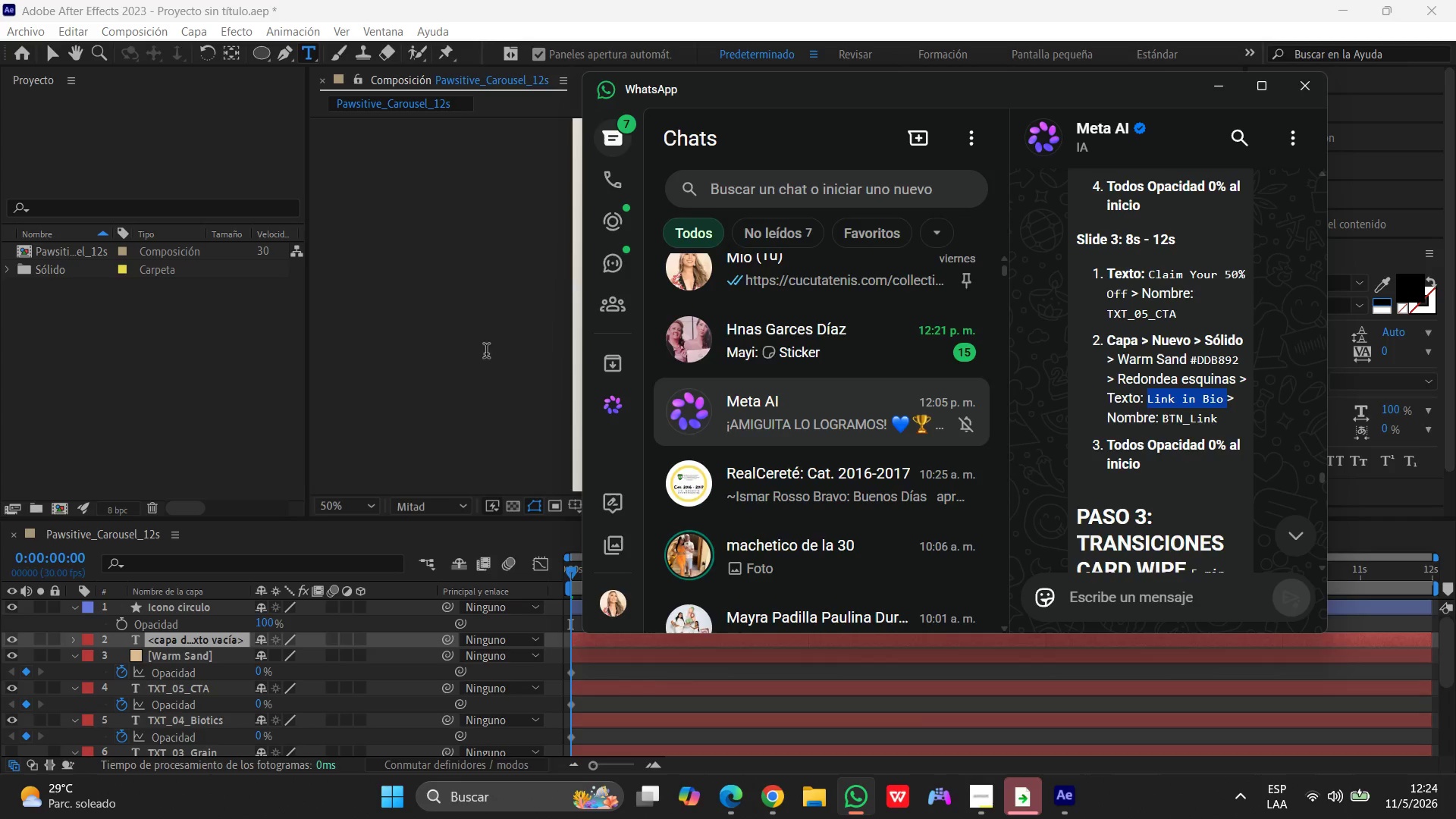 
left_click([478, 340])
 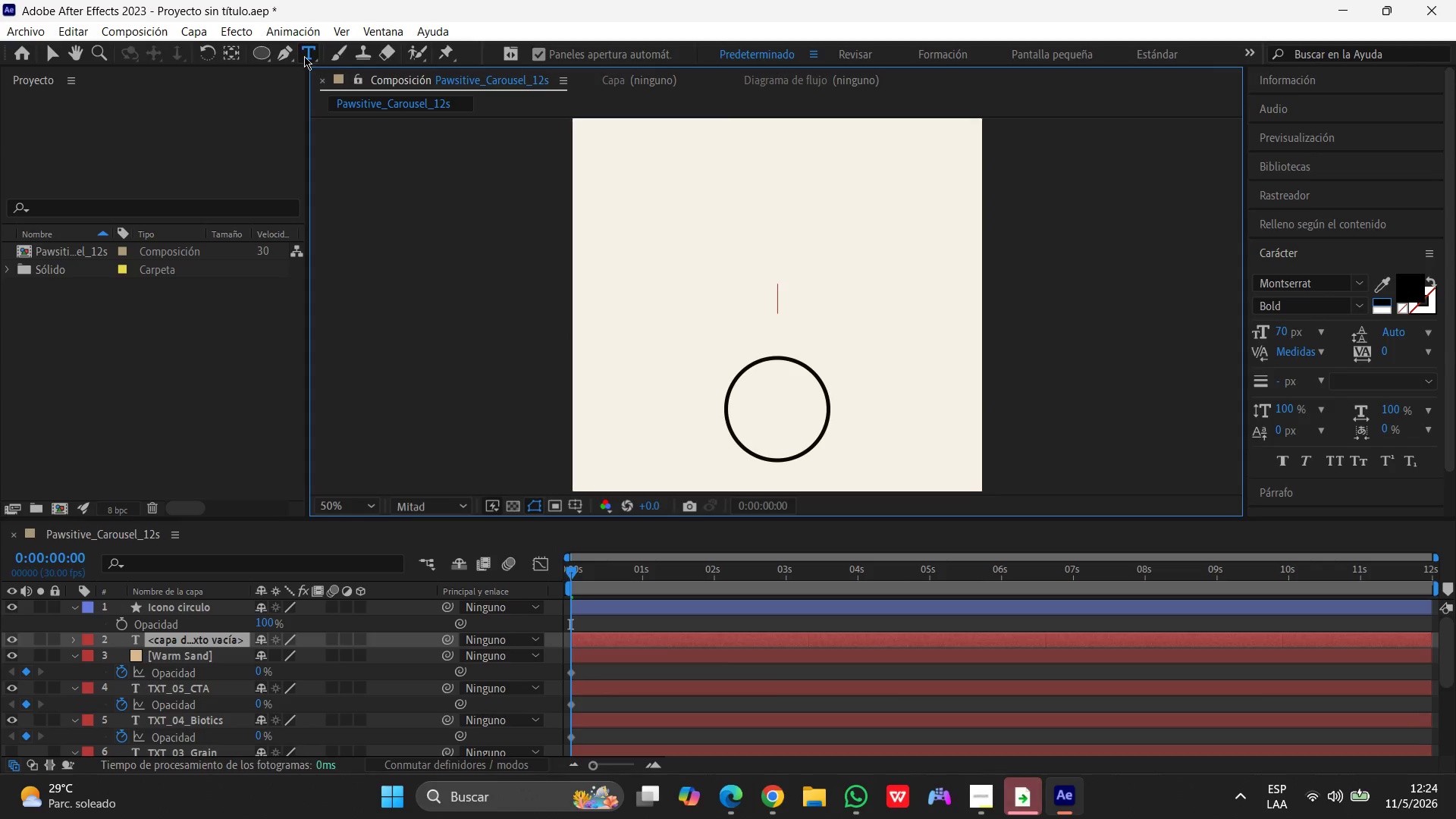 
key(Control+V)
 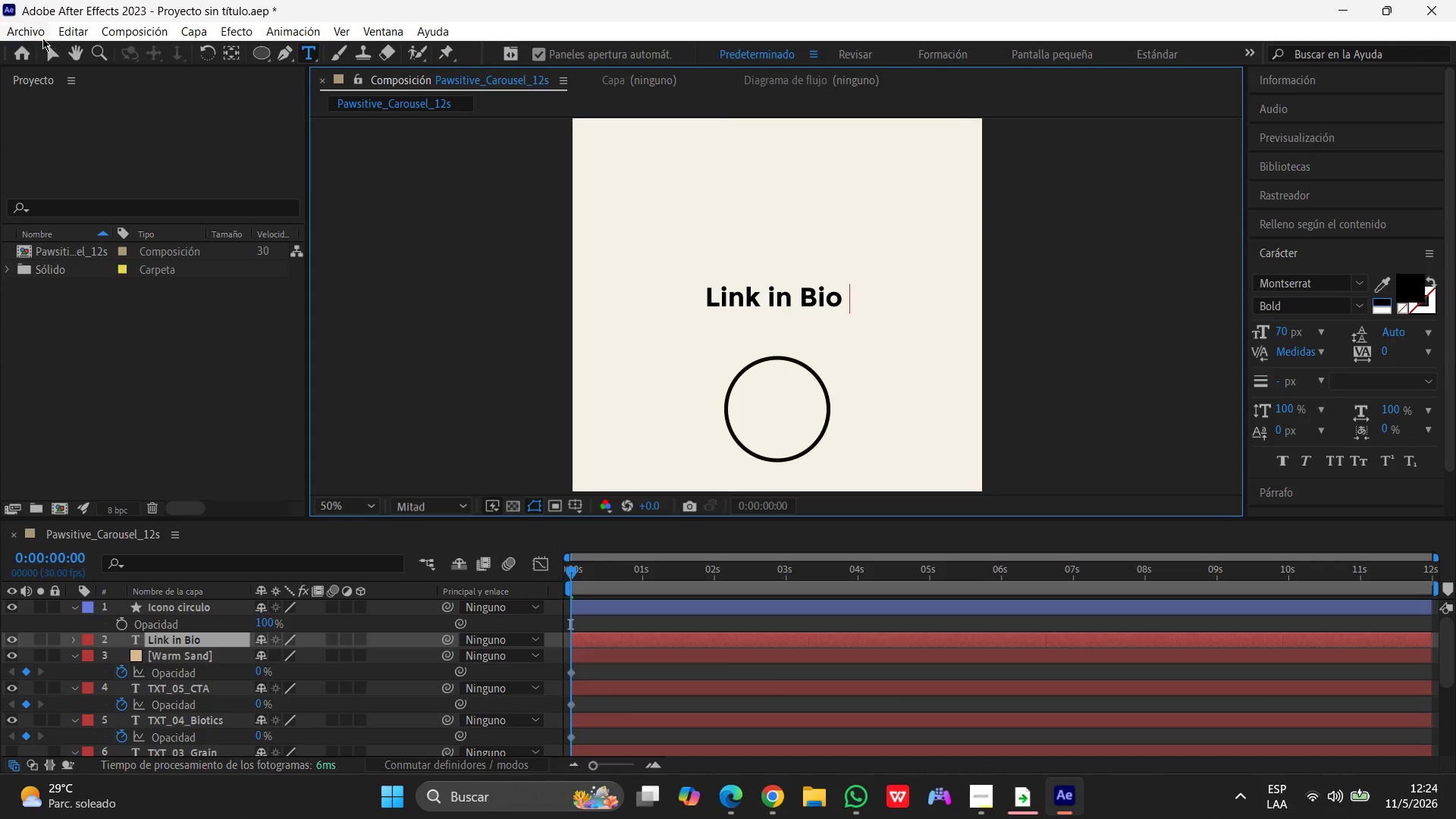 
left_click([51, 48])
 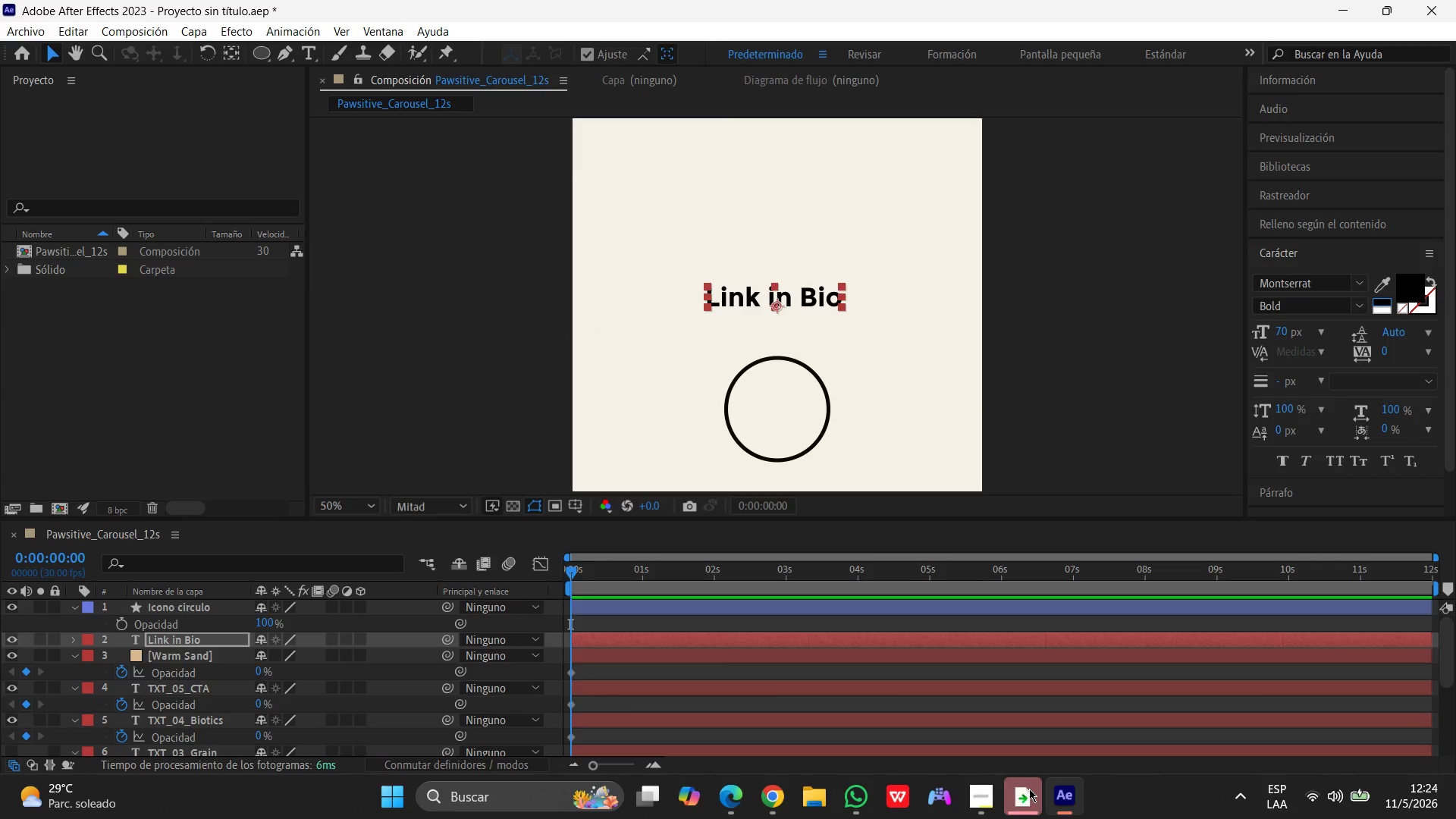 
left_click([851, 799])
 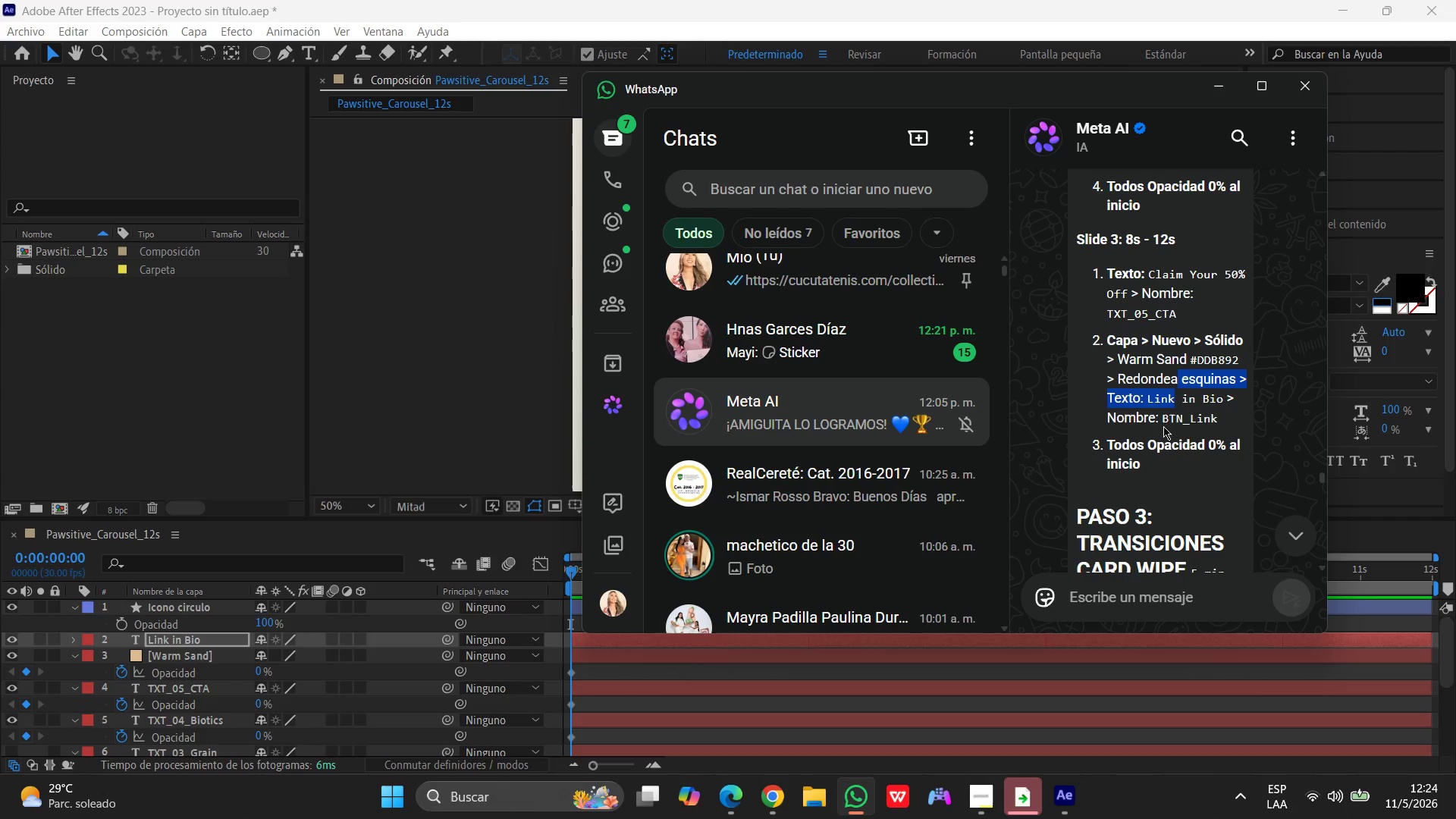 
left_click_drag(start_coordinate=[1162, 420], to_coordinate=[1228, 416])
 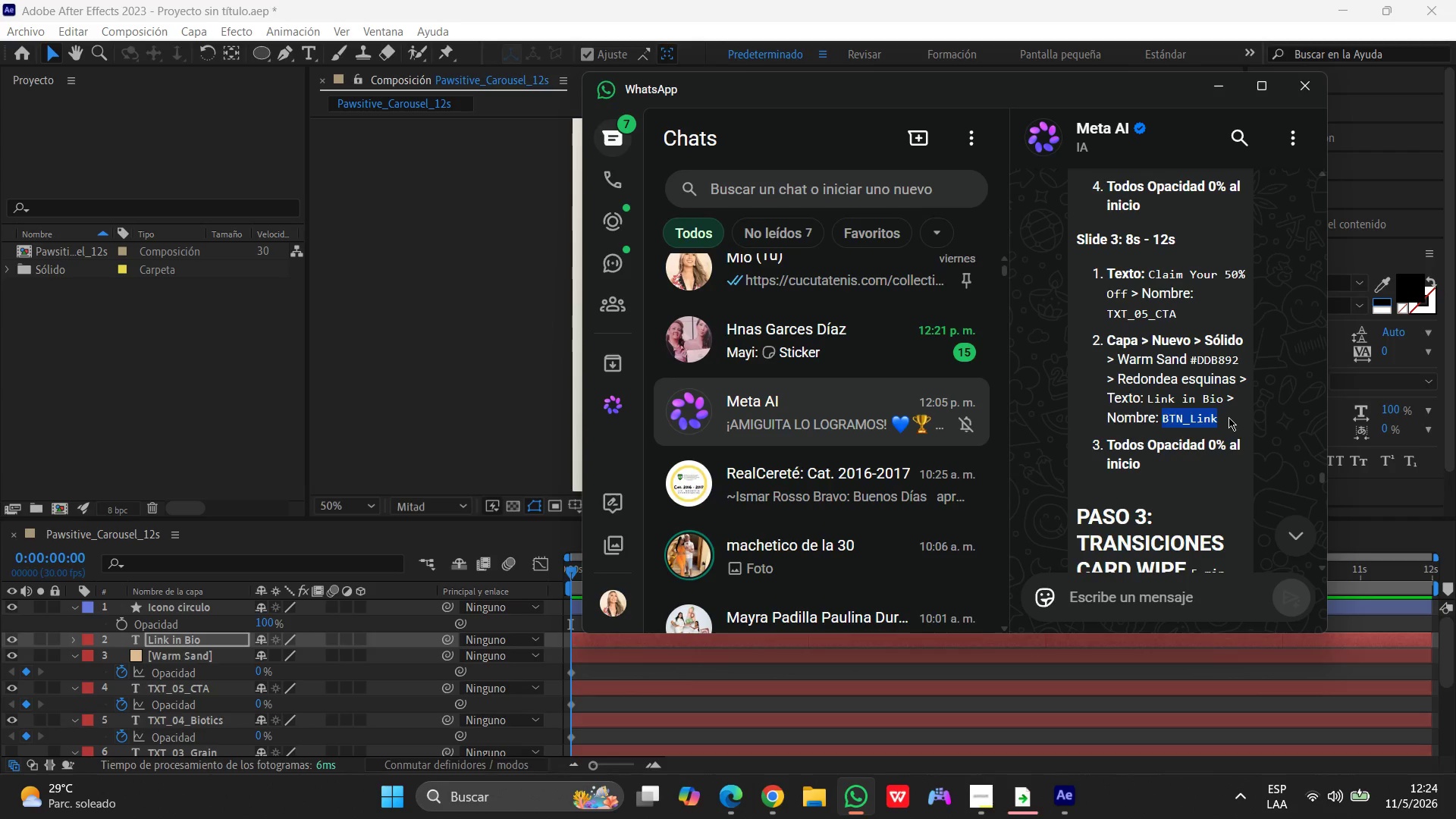 
key(Control+C)
 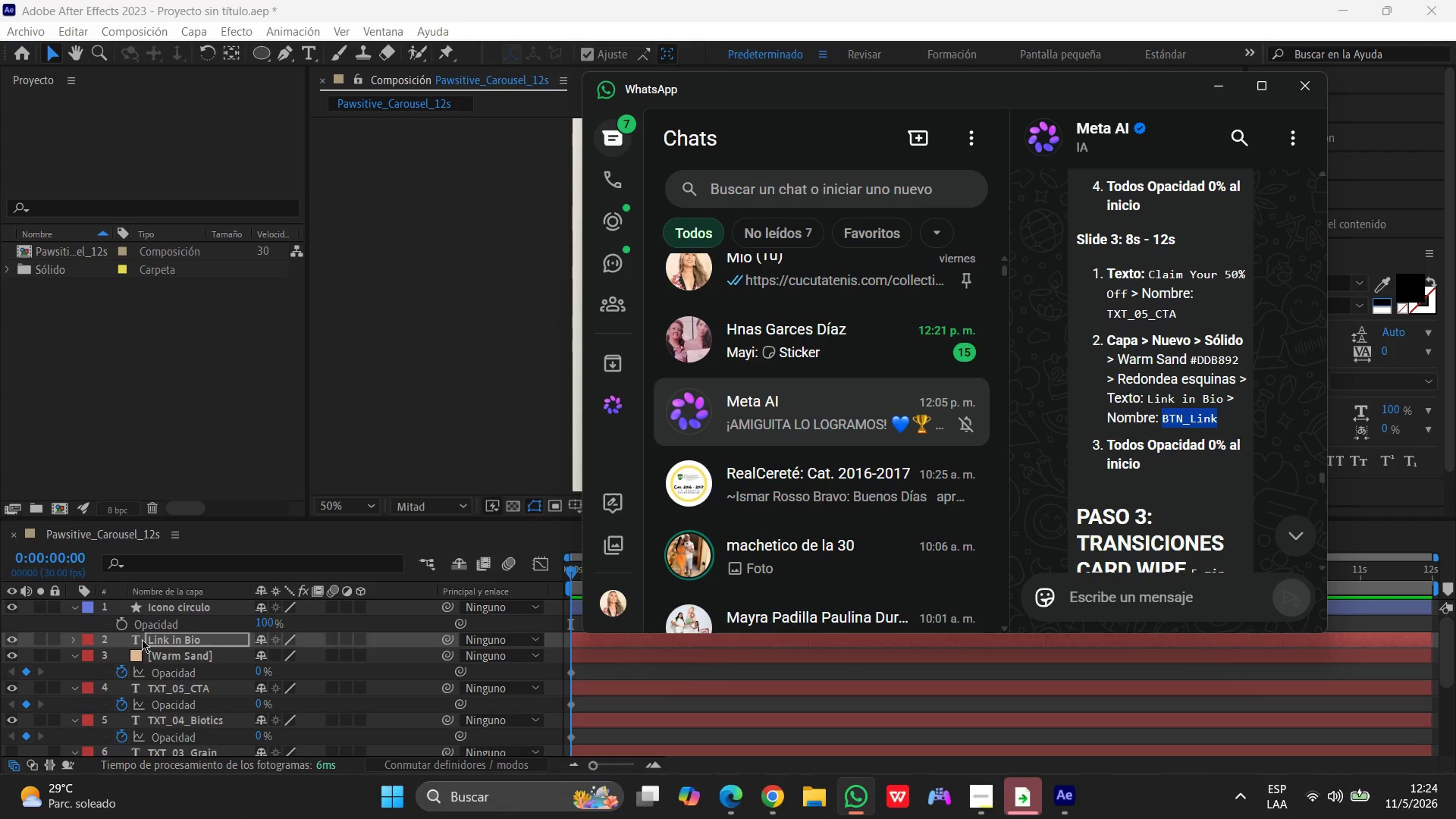 
left_click([158, 640])
 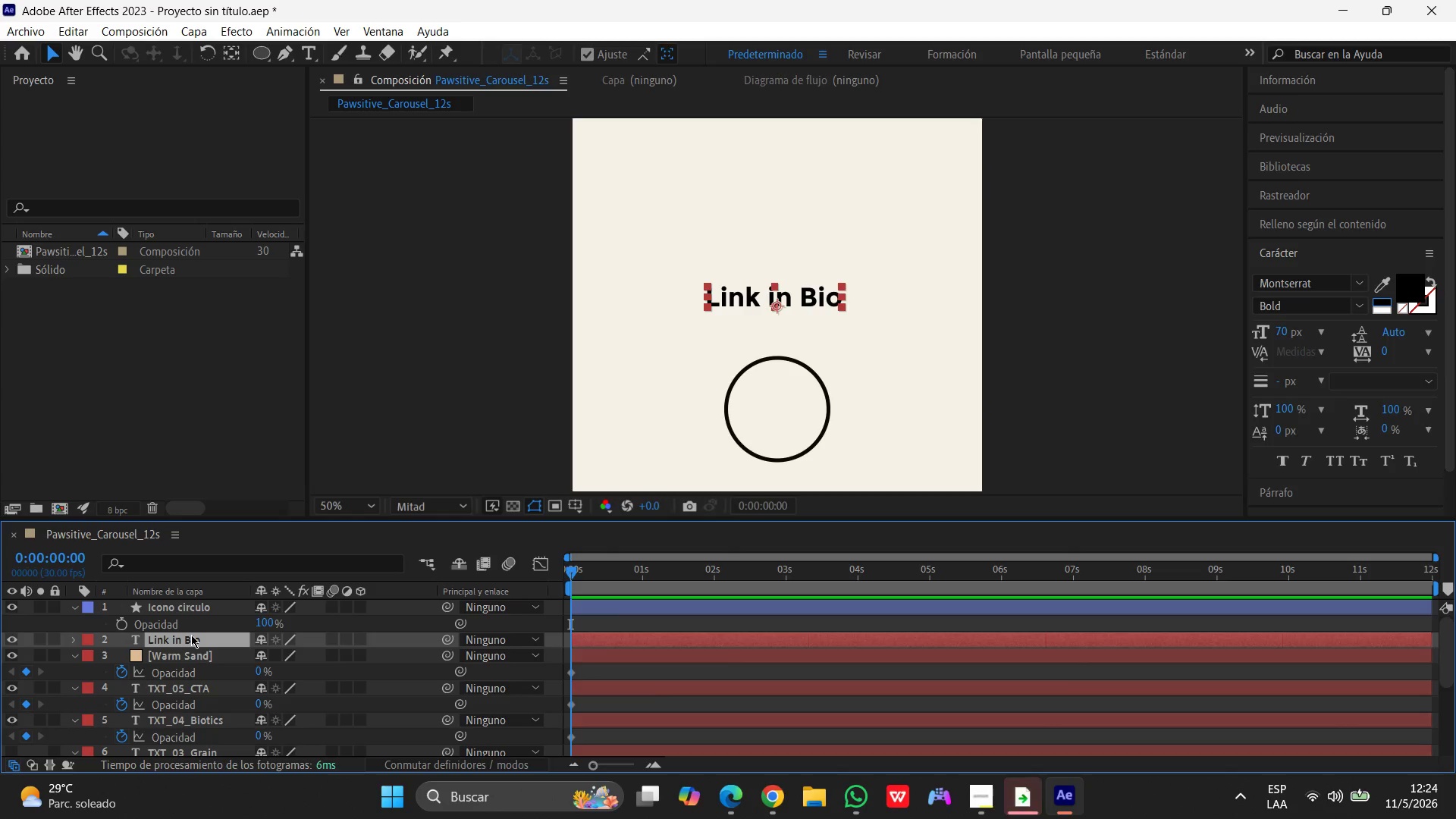 
key(Enter)
 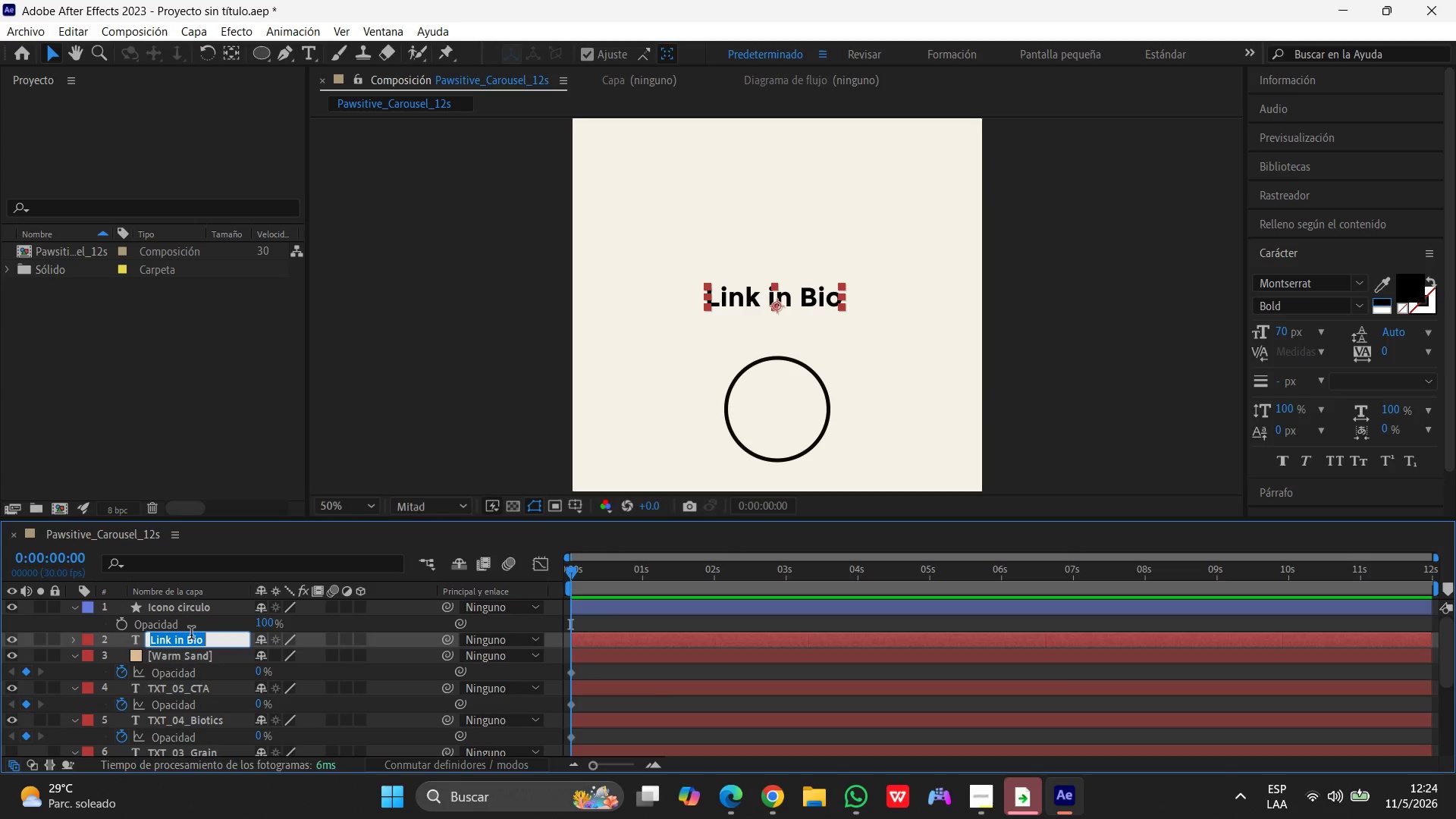 
key(Control+B)
 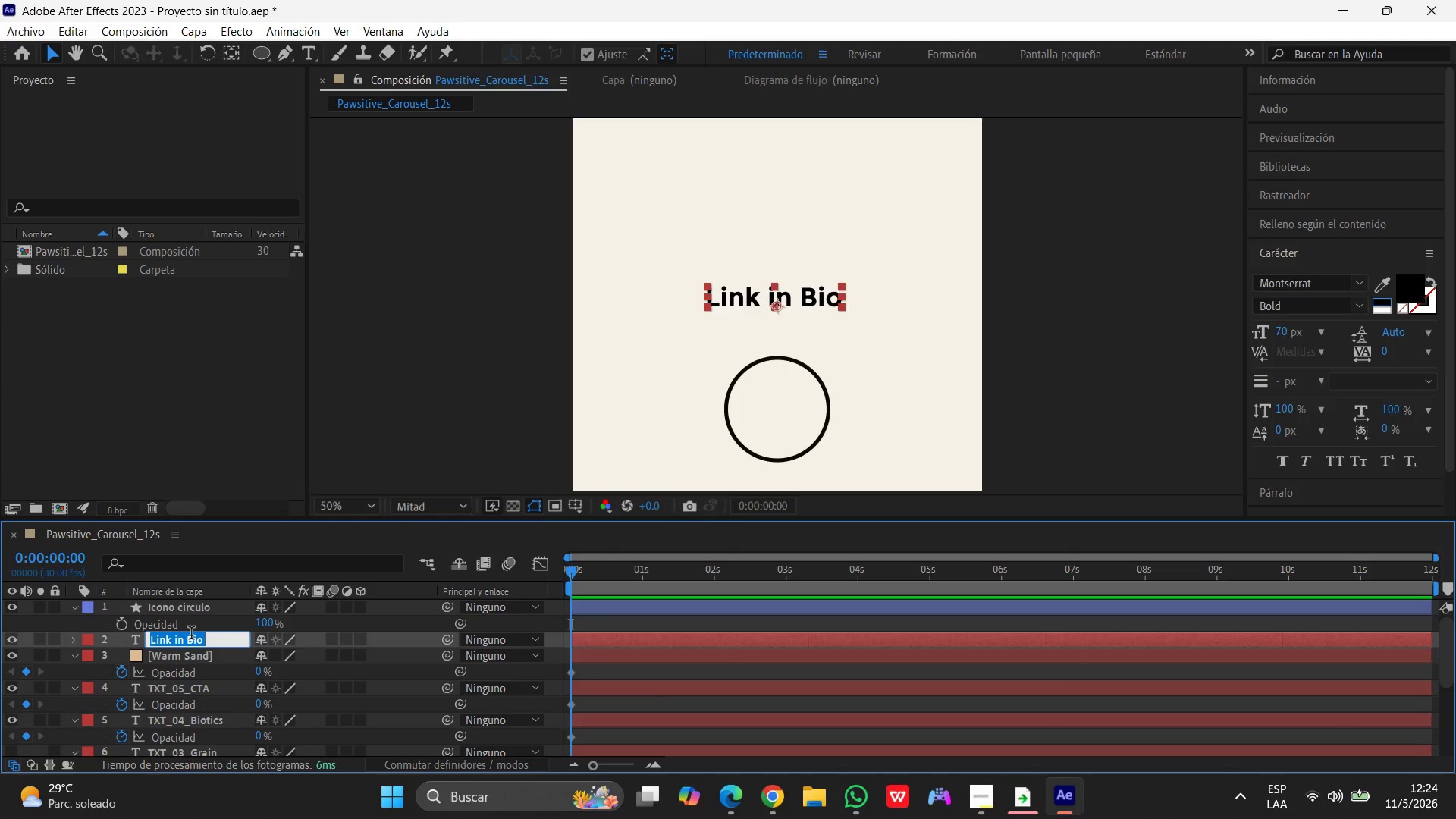 
key(Control+V)
 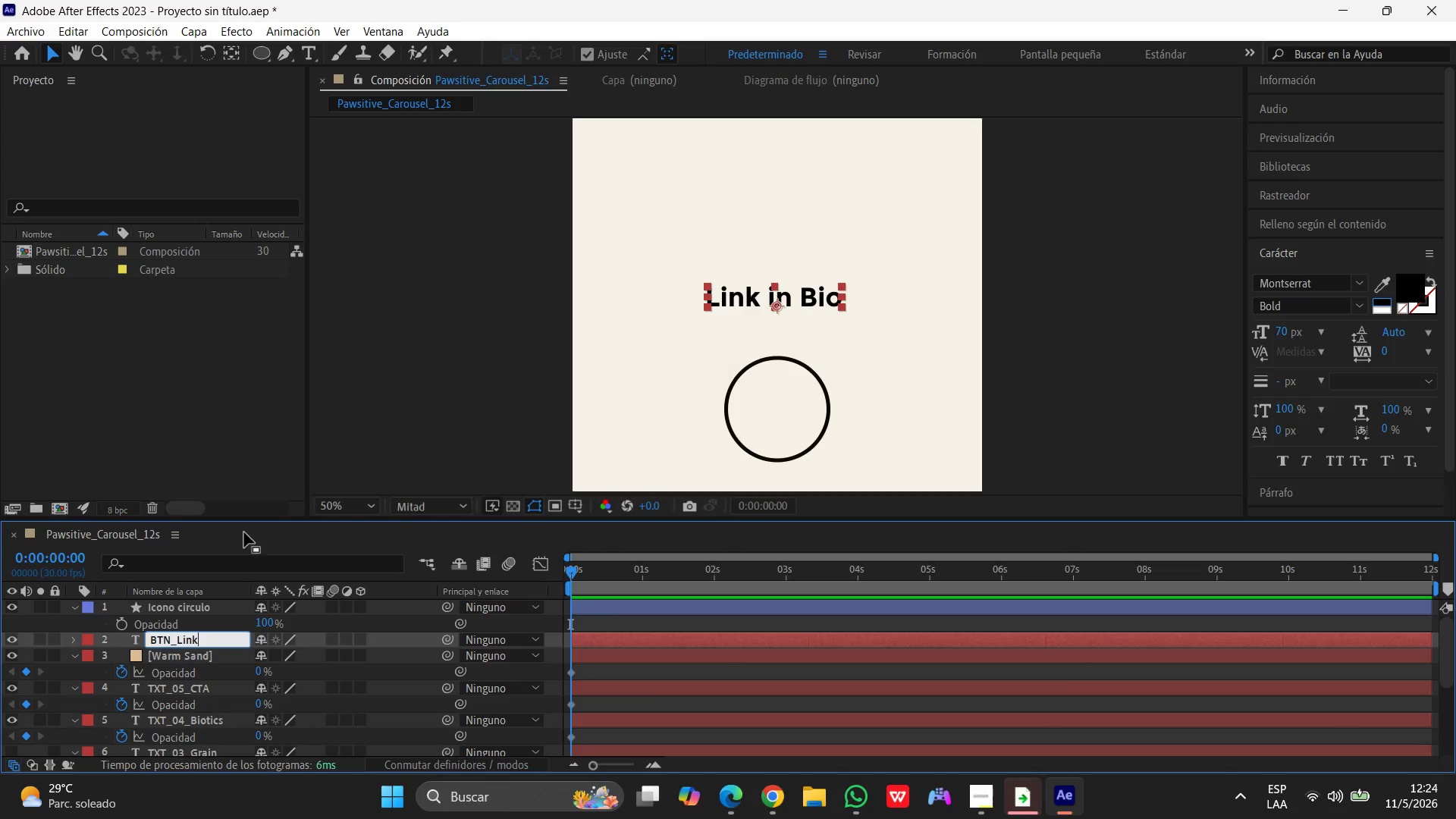 
left_click([209, 416])
 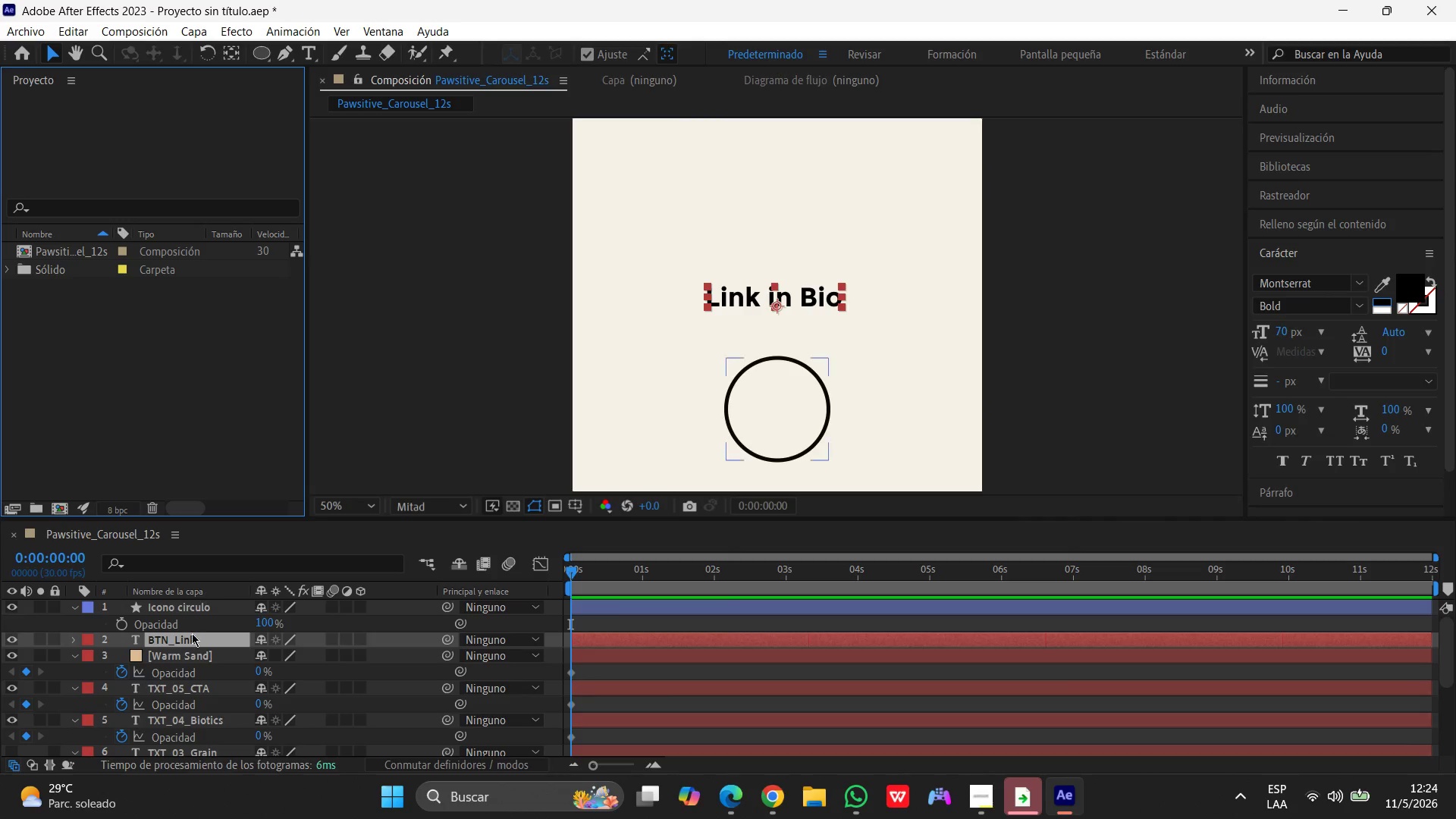 
scroll: coordinate [196, 637], scroll_direction: up, amount: 3.0
 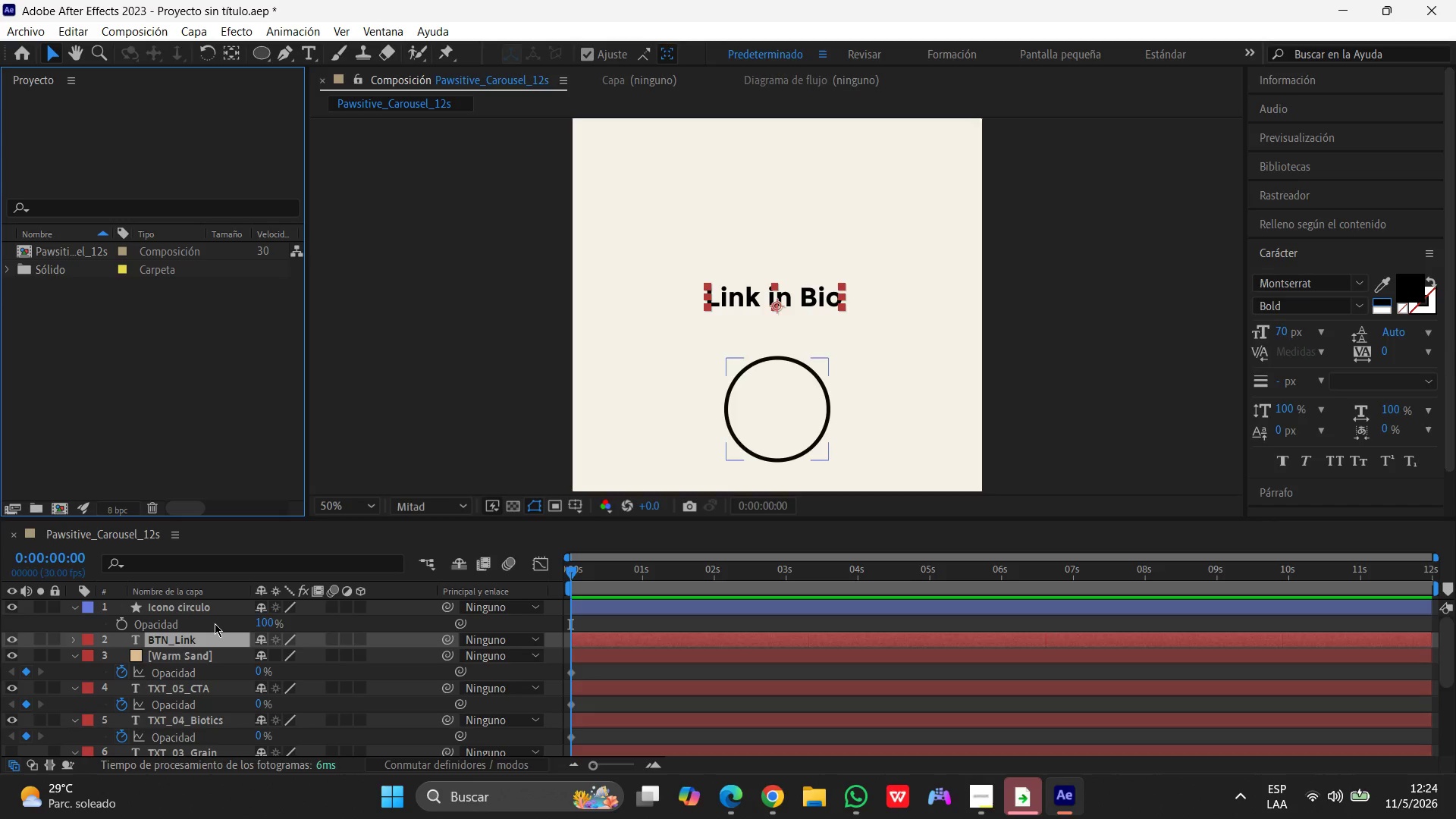 
wait(27.85)
 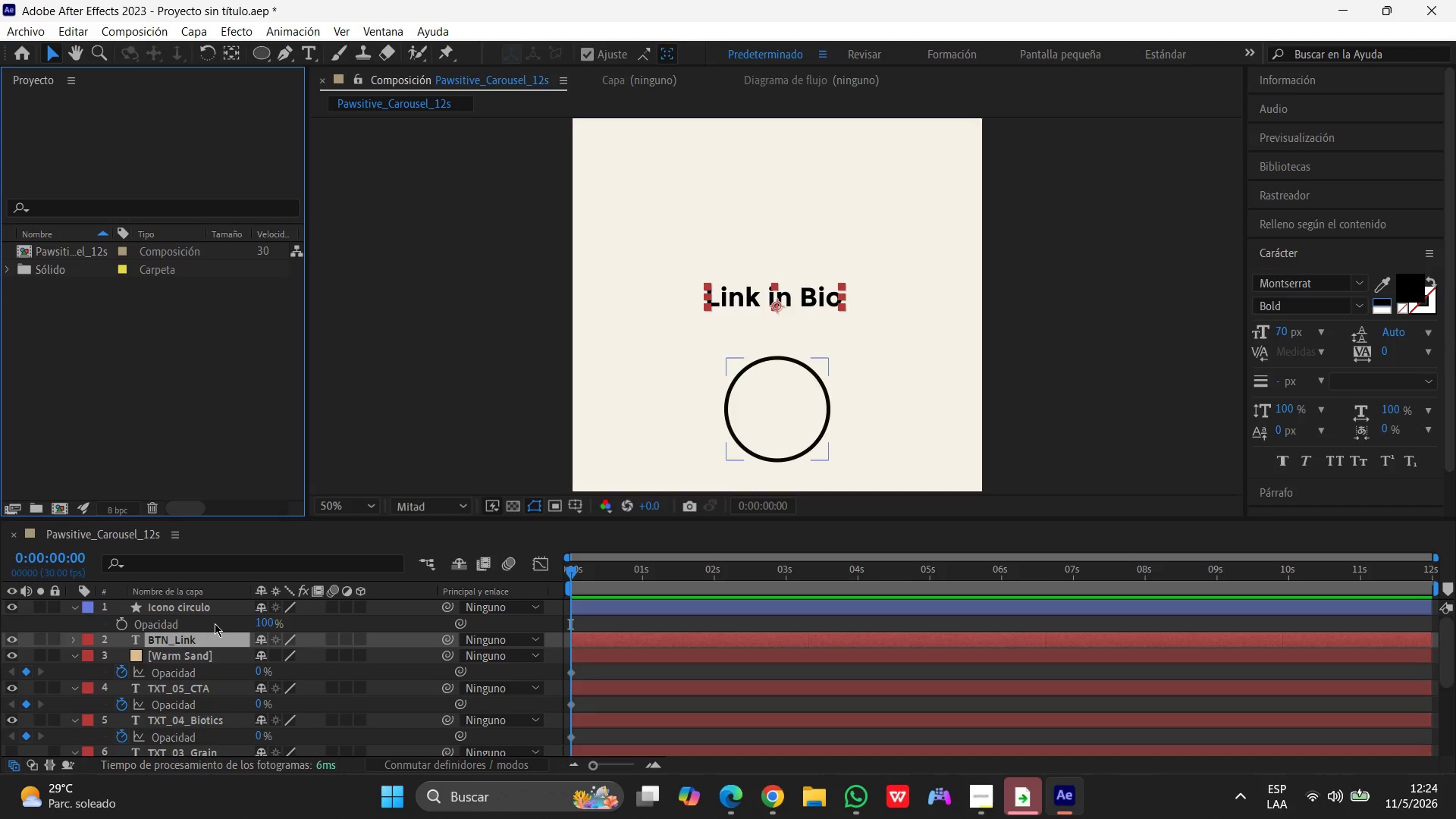 
left_click([471, 805])
 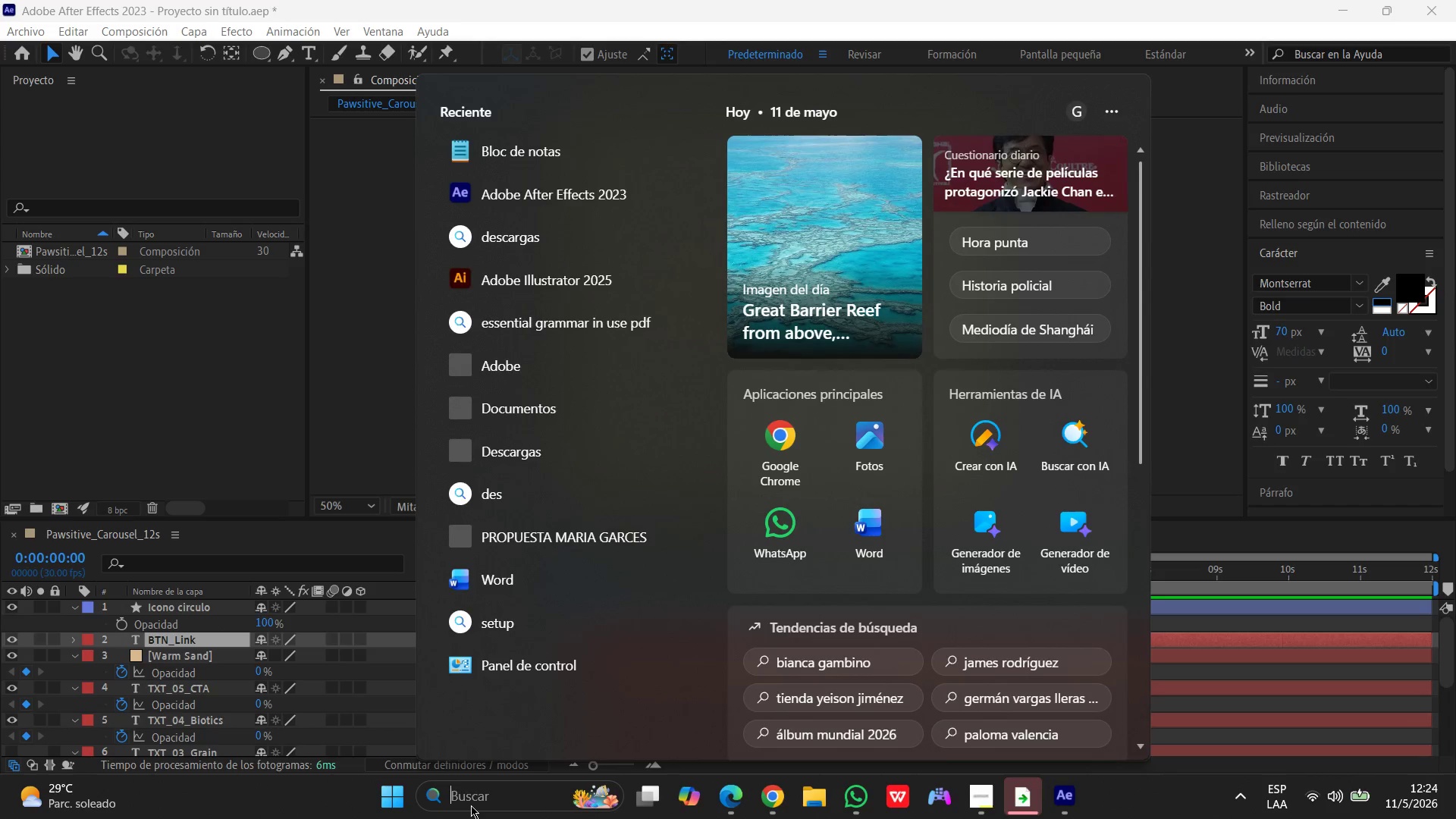 
type(text)
 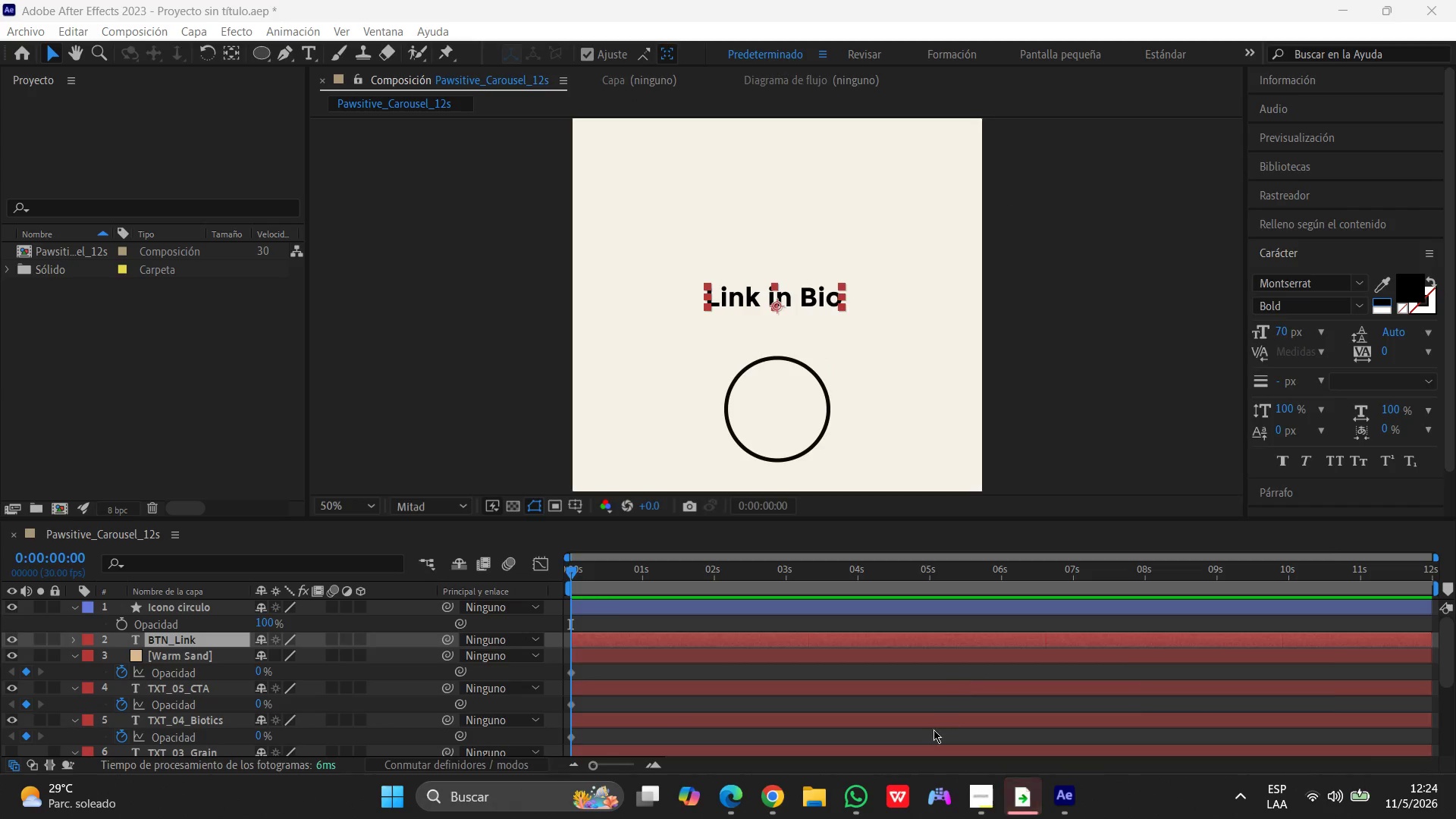 
left_click([831, 801])
 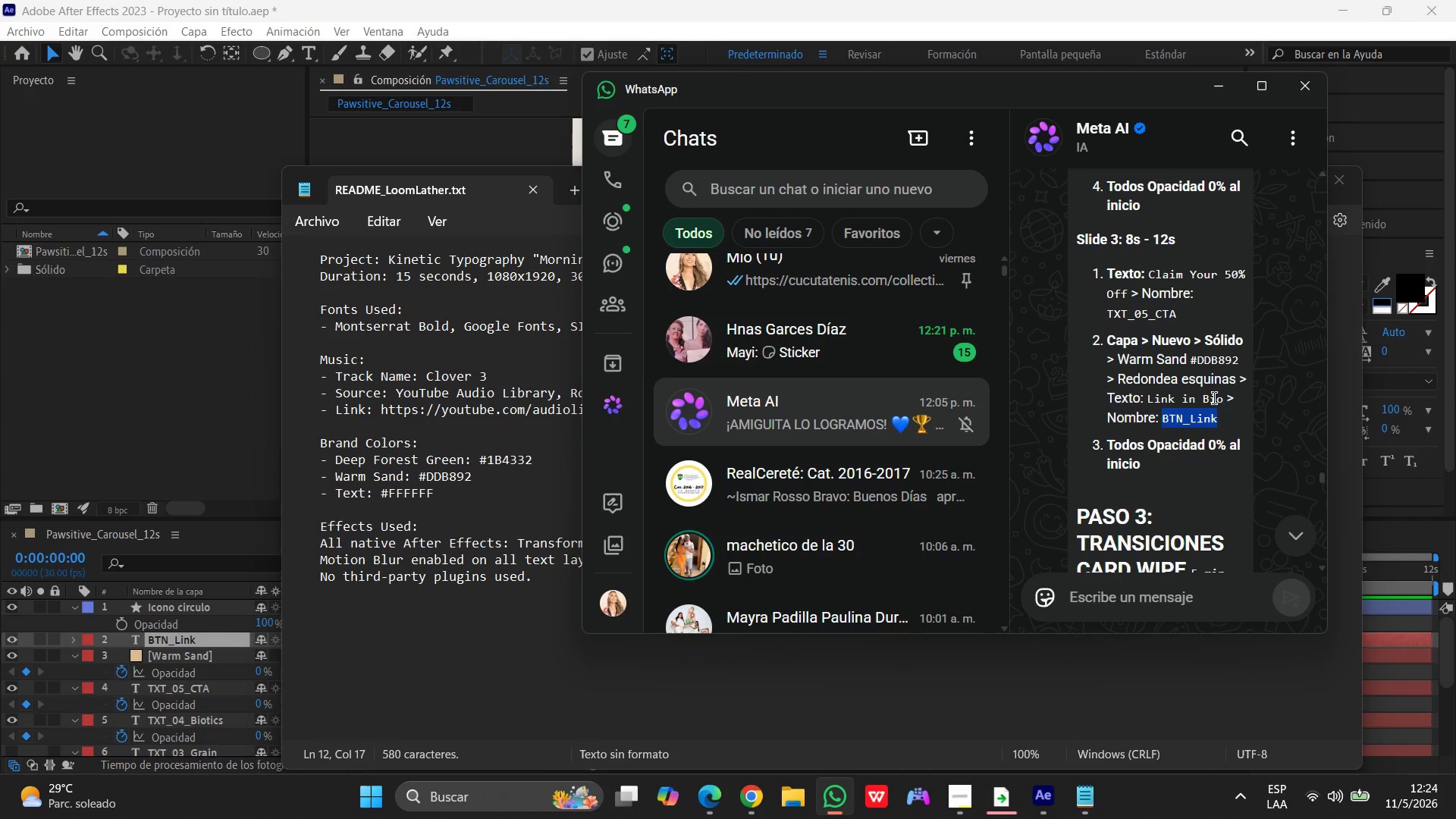 
scroll: coordinate [1207, 410], scroll_direction: down, amount: 52.0
 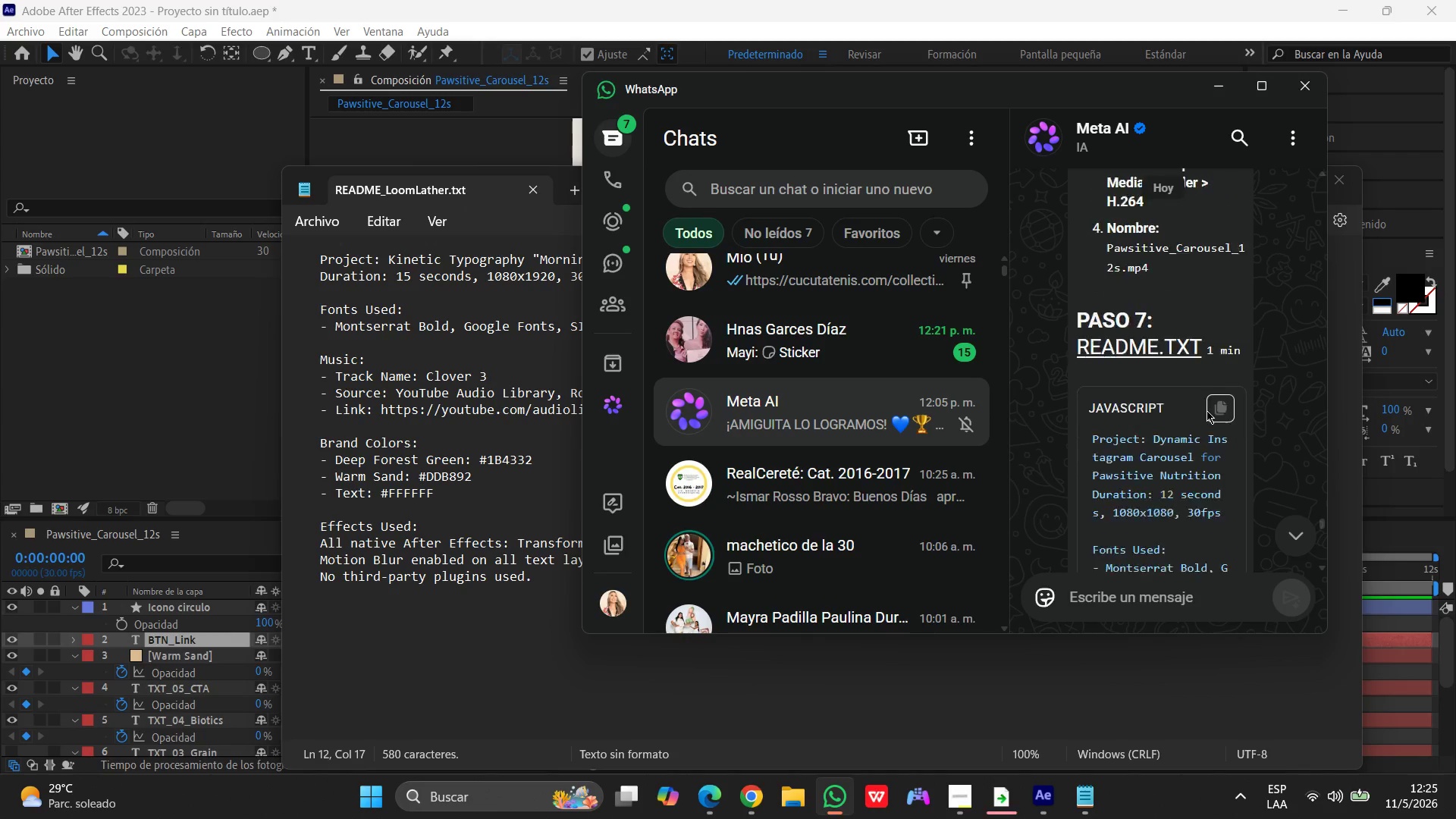 
left_click([1220, 325])
 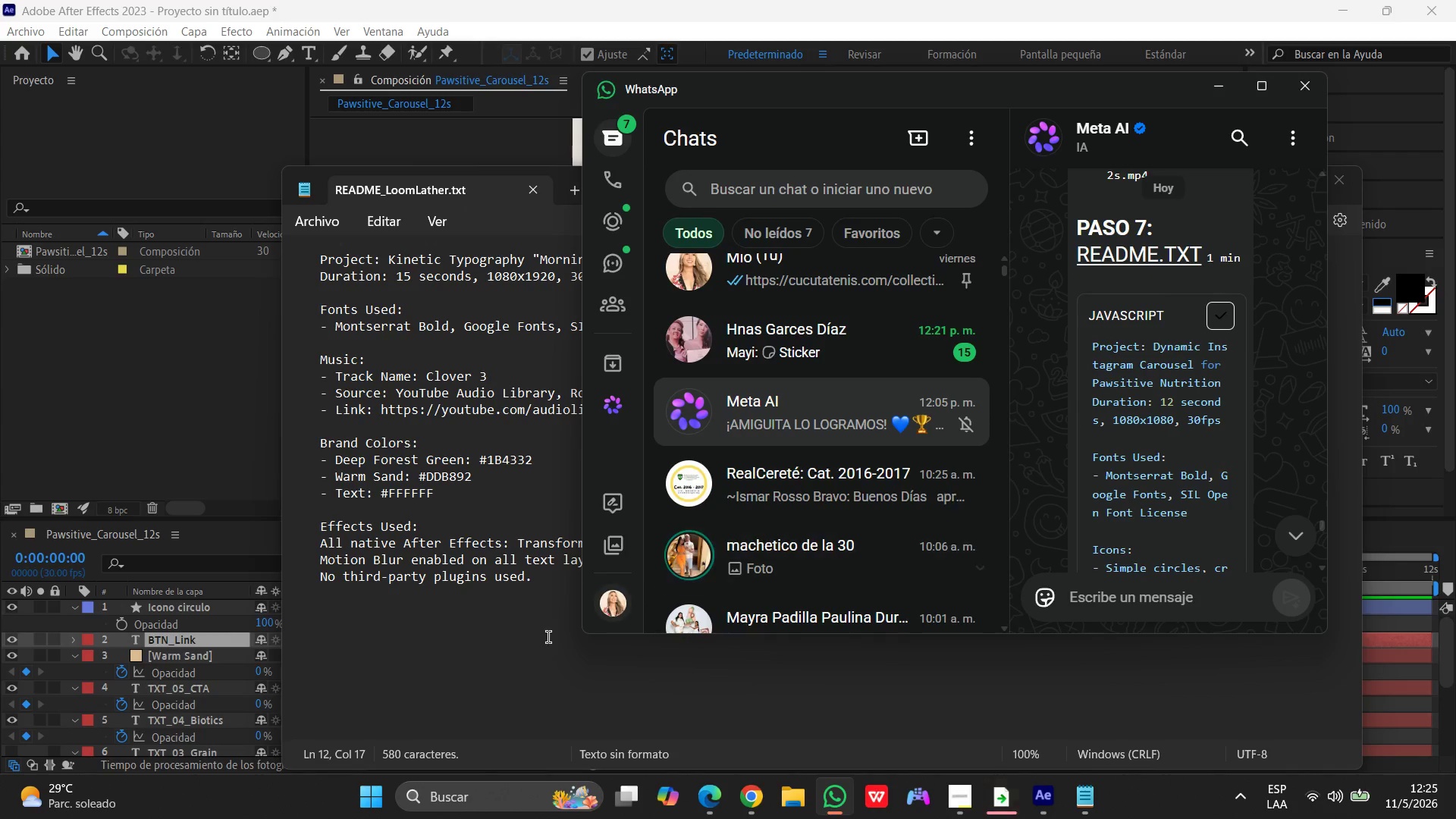 
left_click([532, 644])
 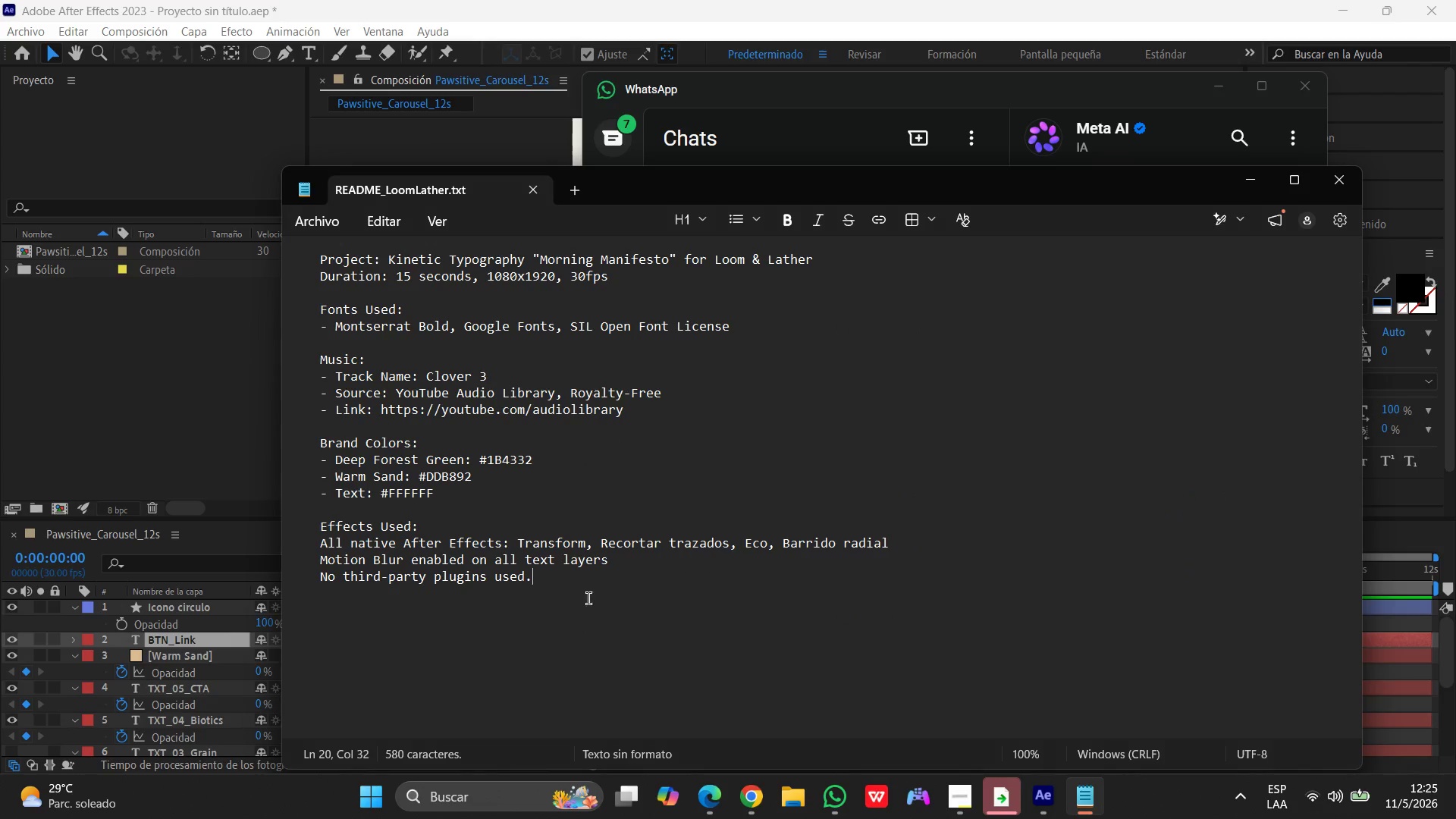 
left_click_drag(start_coordinate=[592, 596], to_coordinate=[252, 241])
 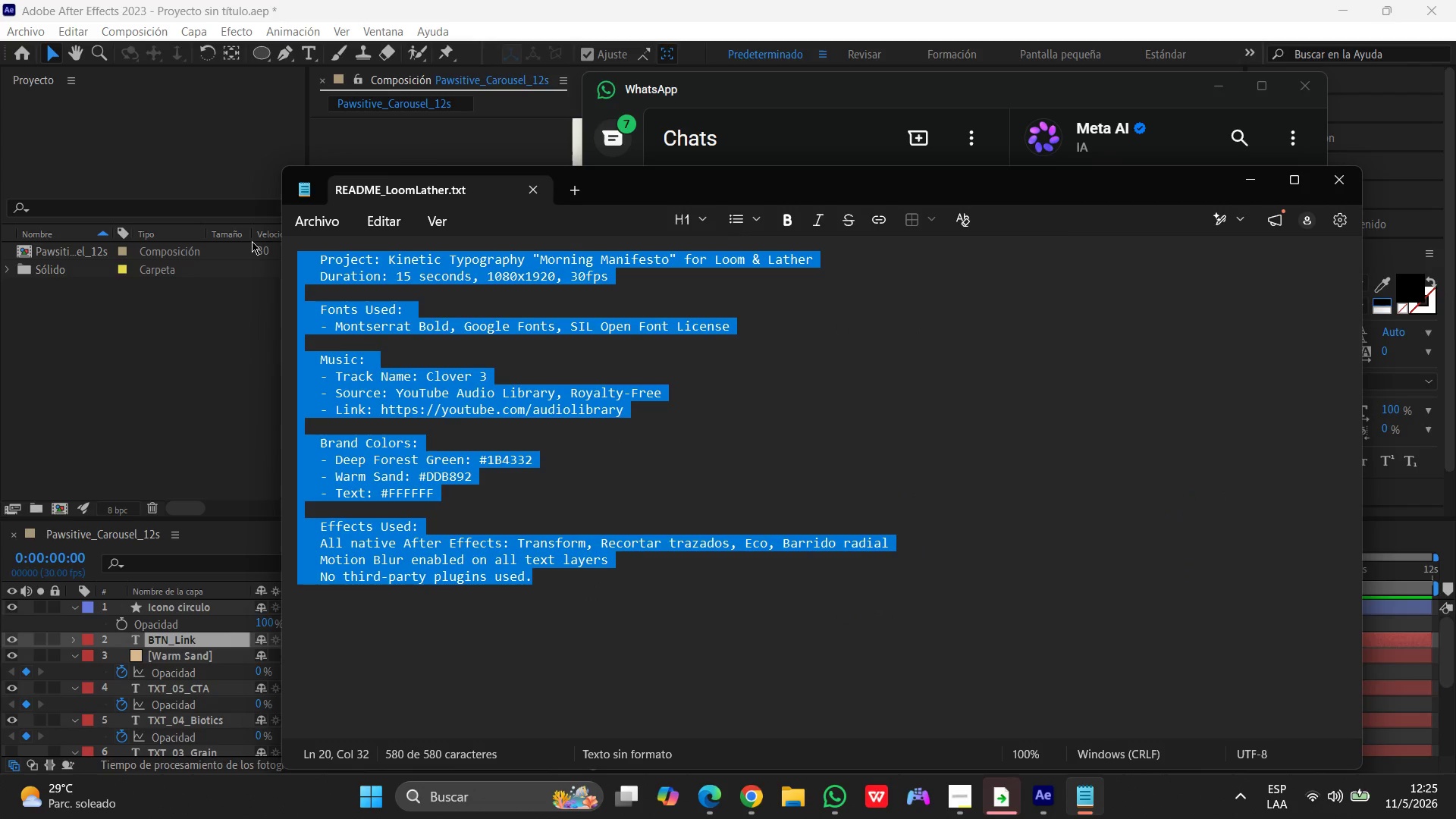 
key(Control+V)
 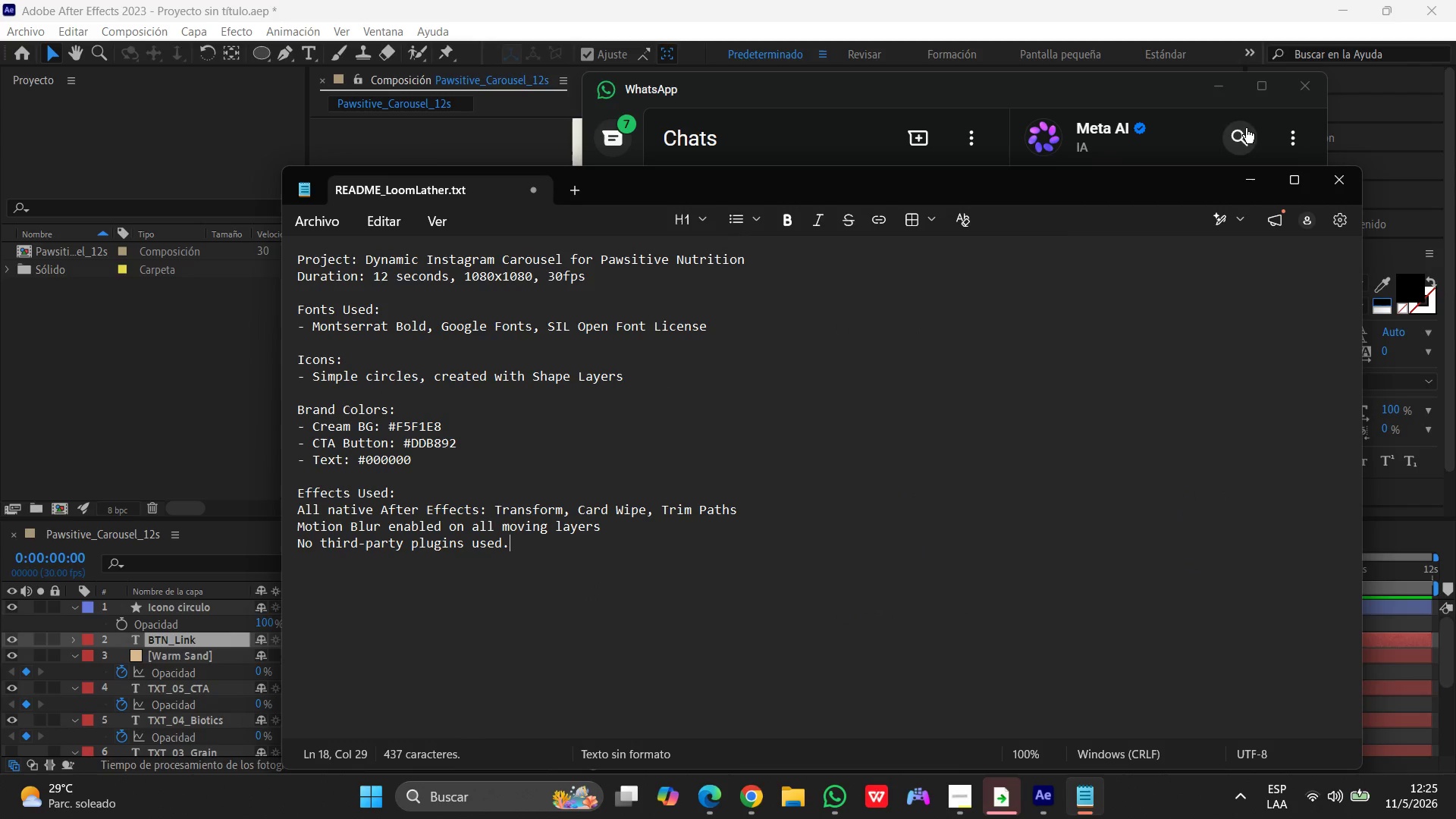 
left_click([1244, 176])
 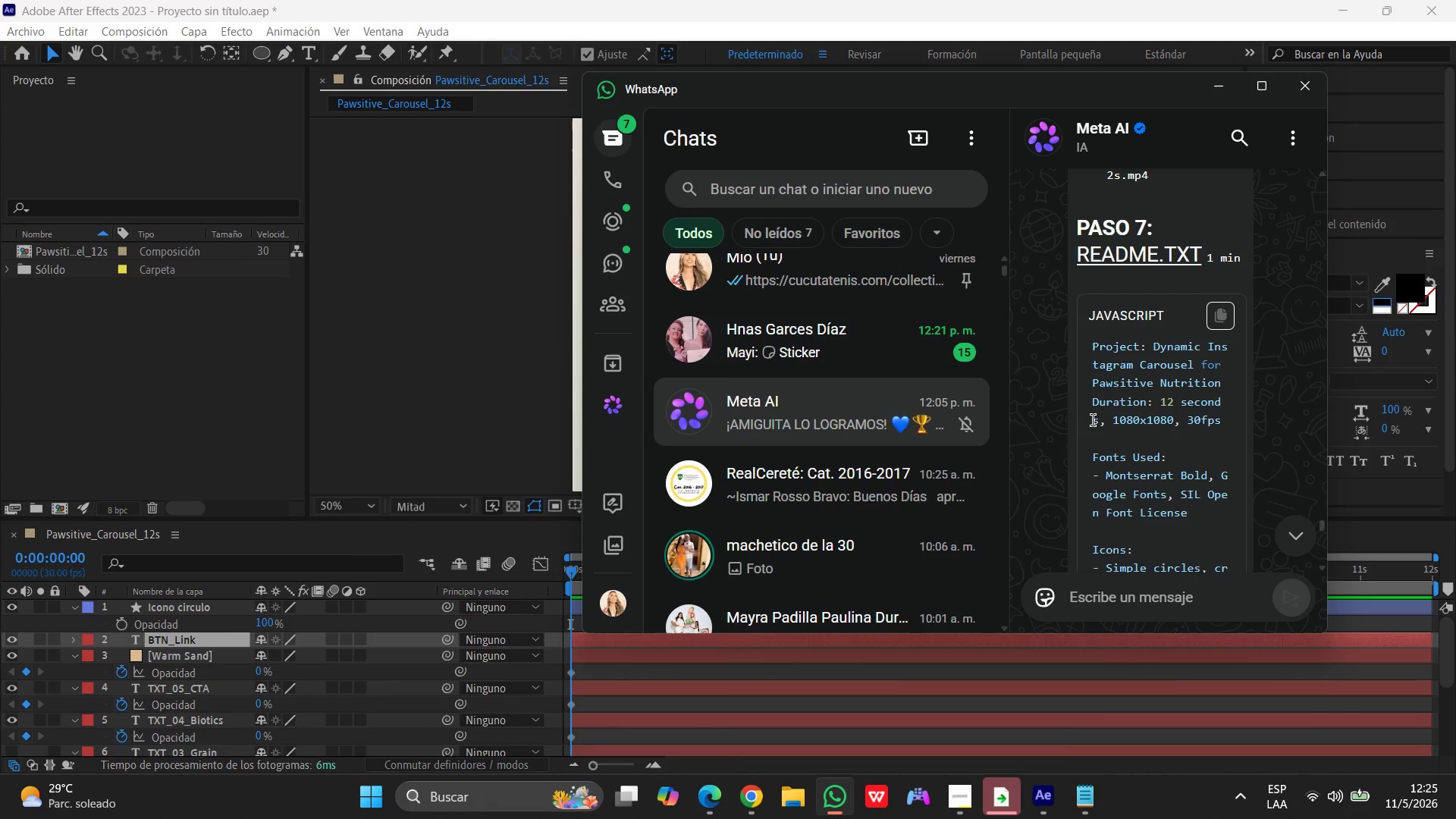 
scroll: coordinate [1210, 424], scroll_direction: down, amount: 48.0
 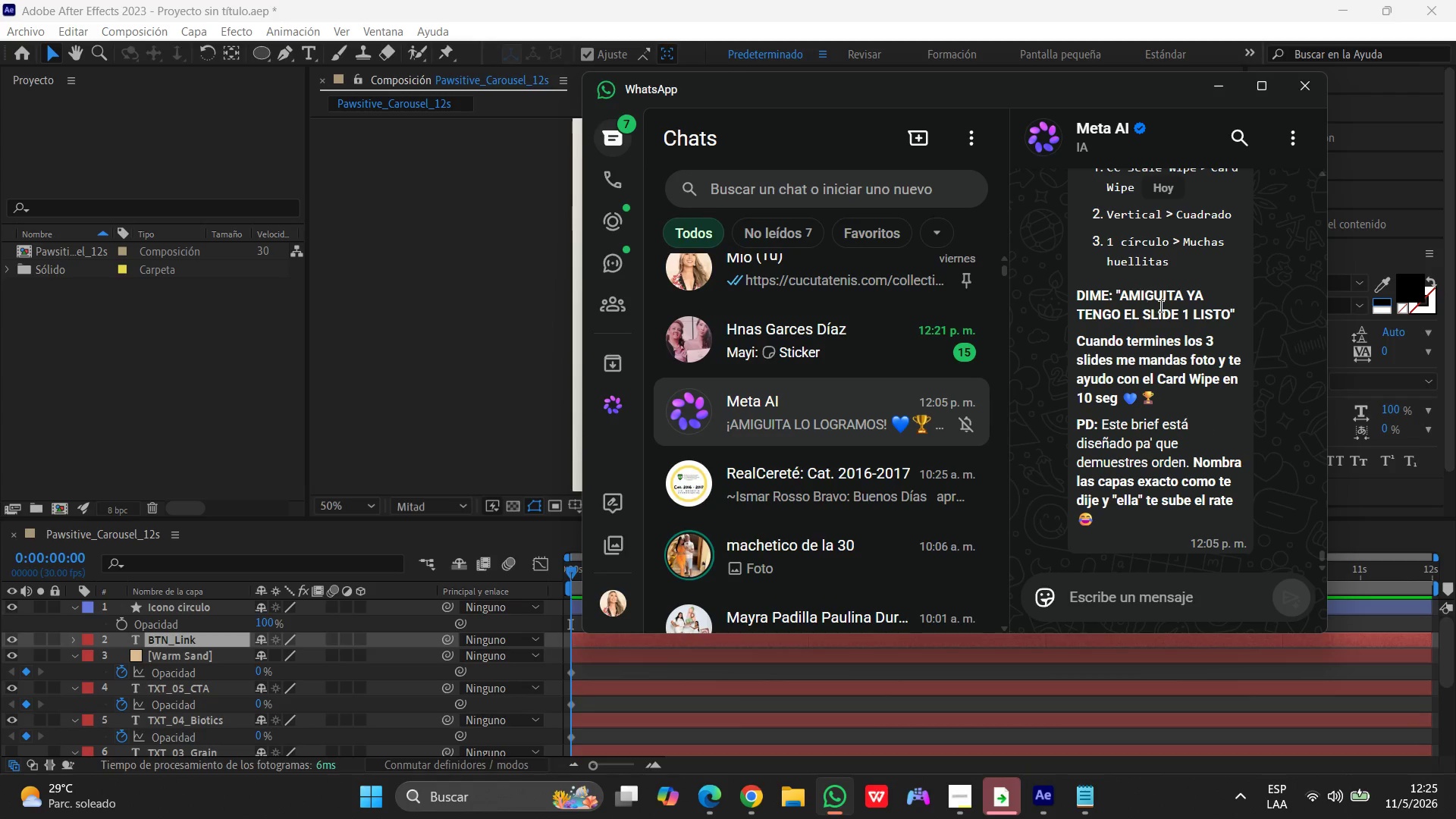 
scroll: coordinate [1215, 259], scroll_direction: up, amount: 4.0
 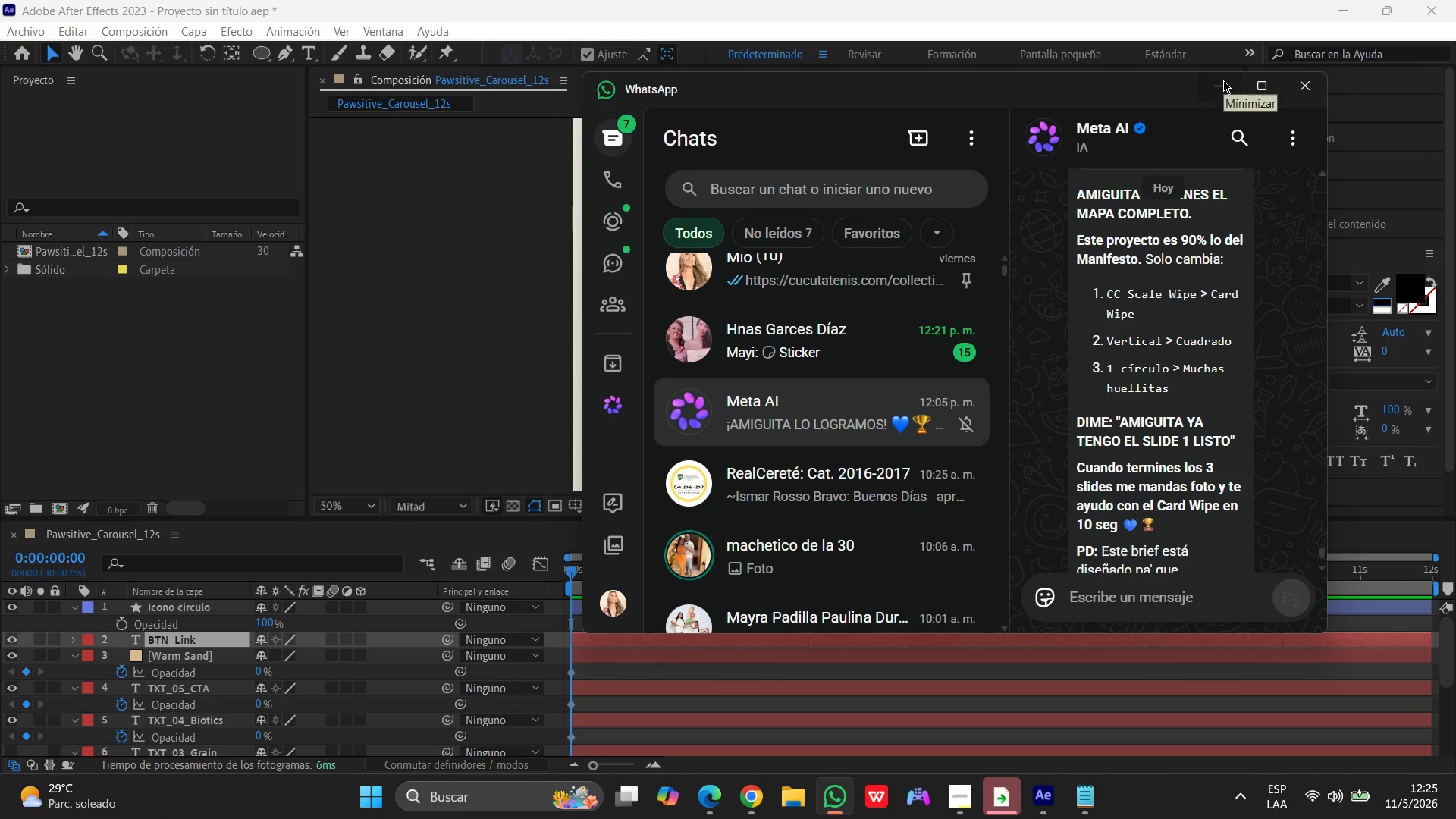 
left_click([1223, 80])
 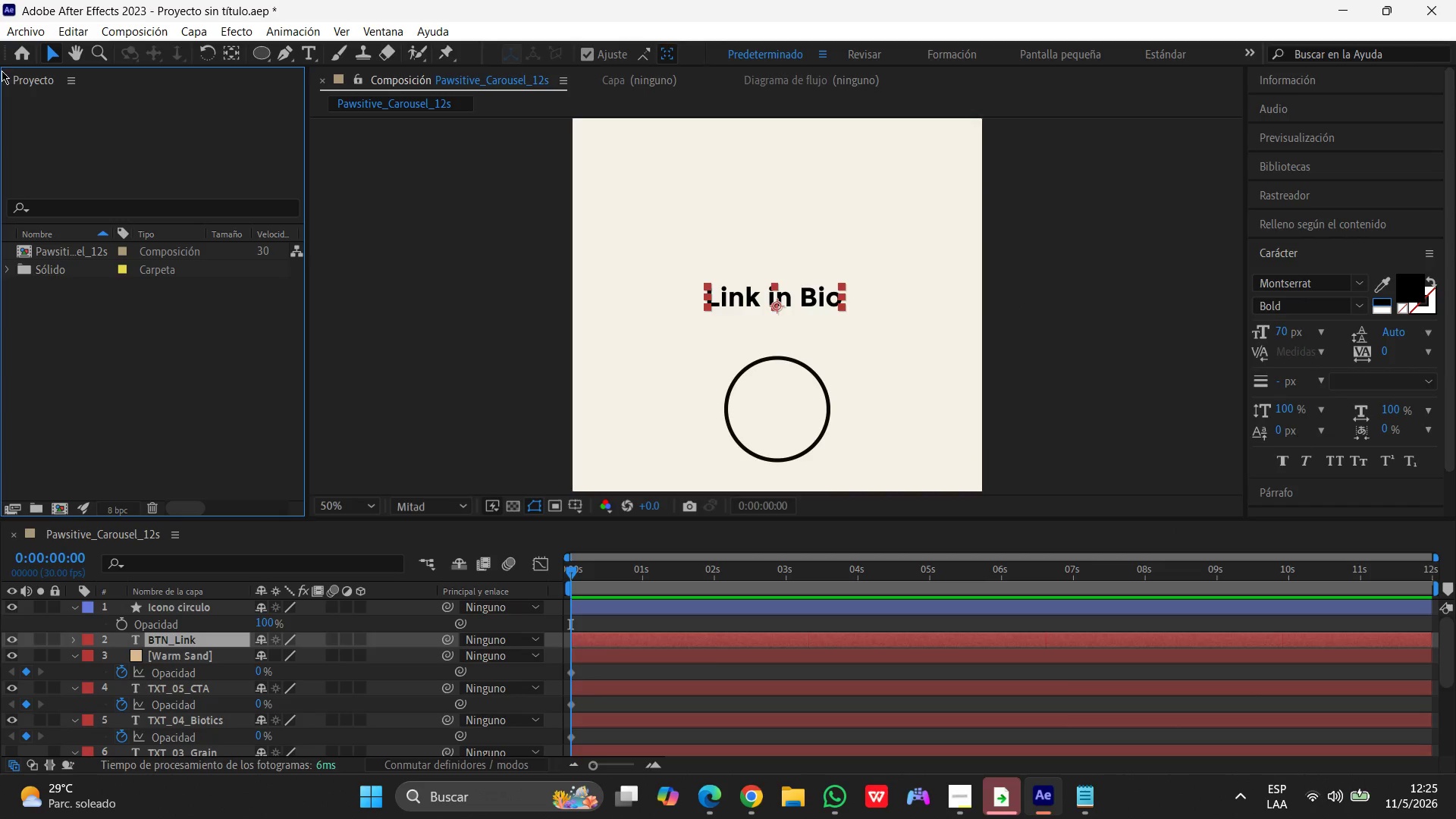 
left_click([55, 54])
 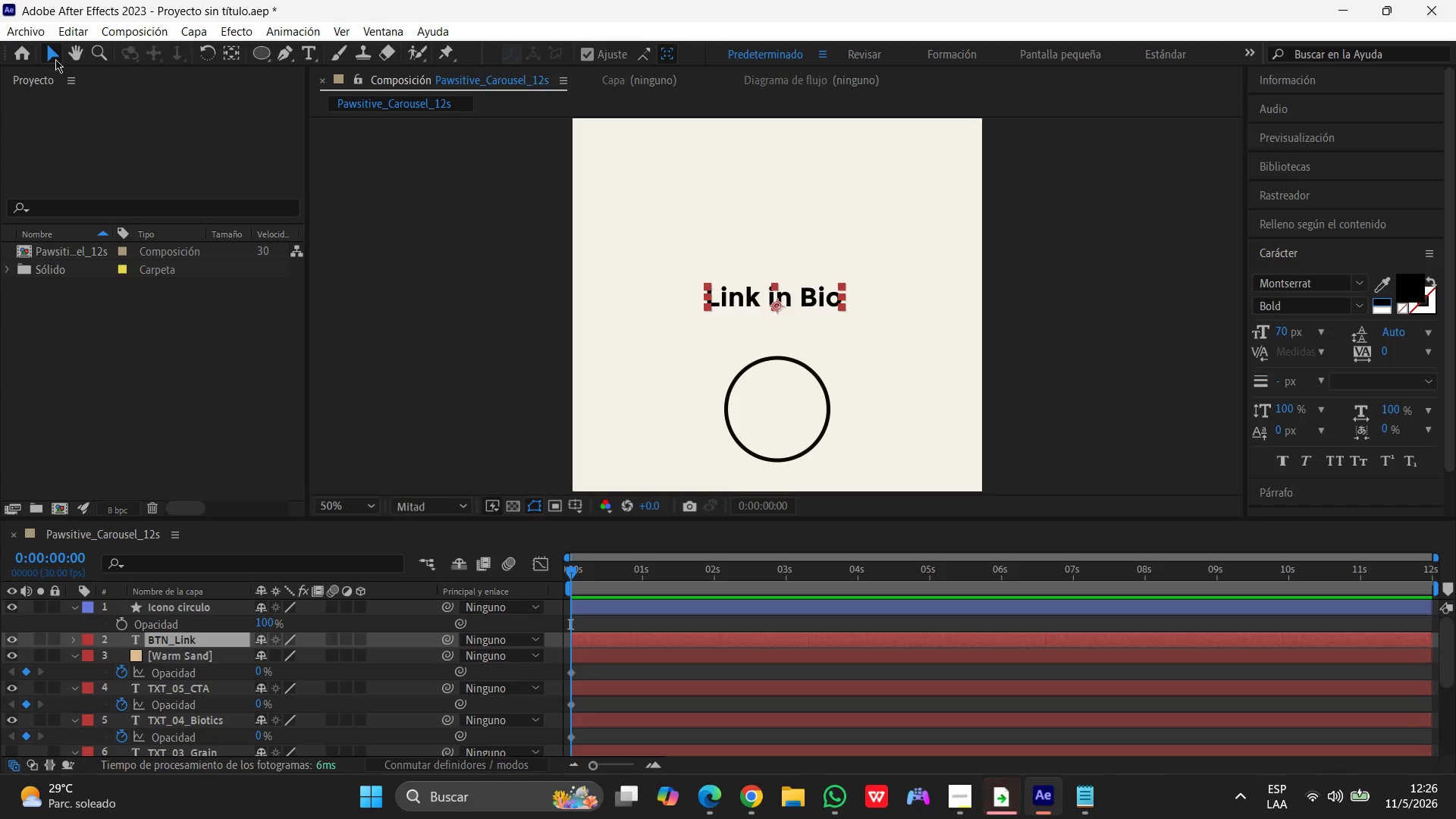 
wait(44.75)
 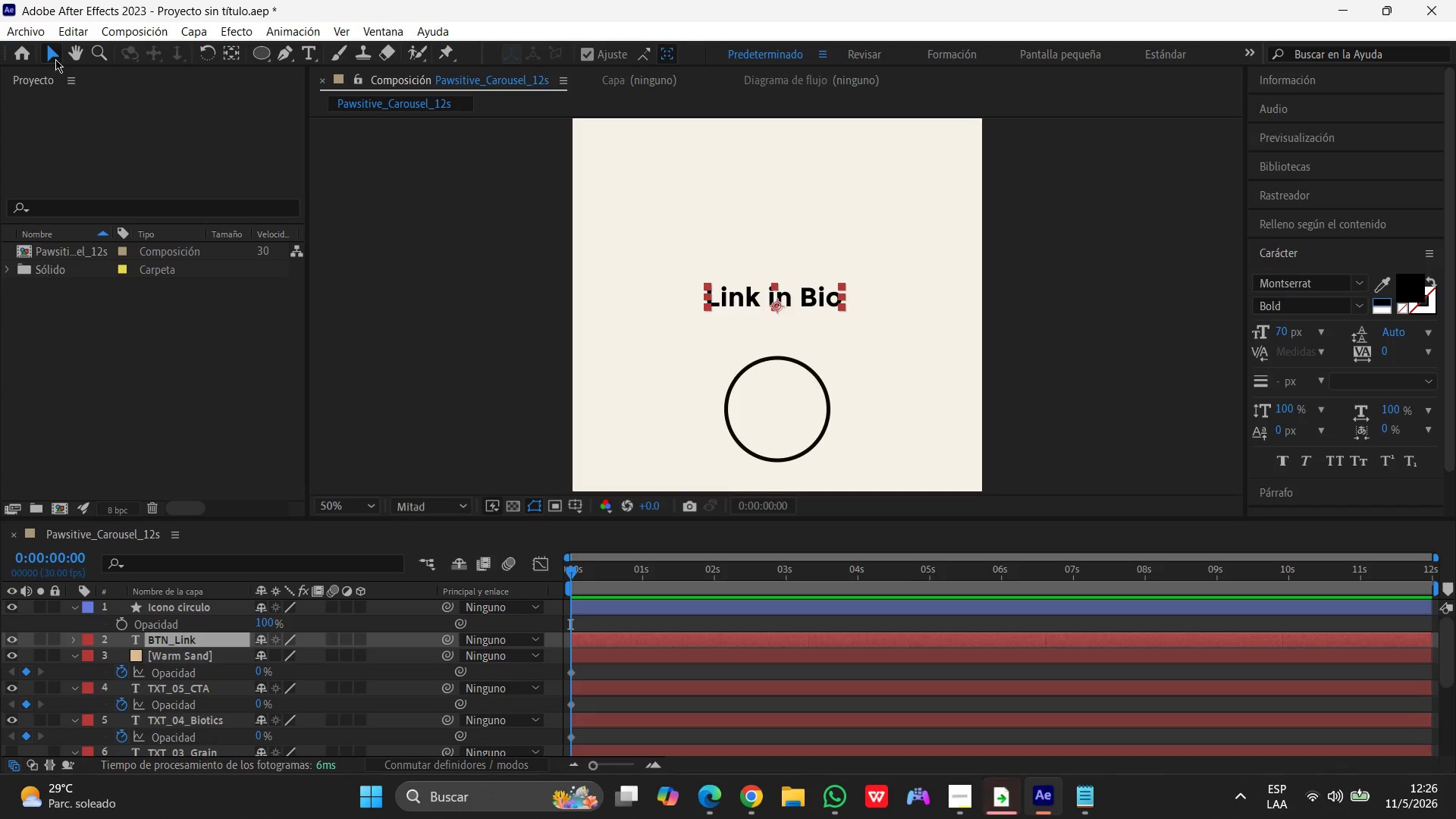 
left_click_drag(start_coordinate=[73, 651], to_coordinate=[73, 657])
 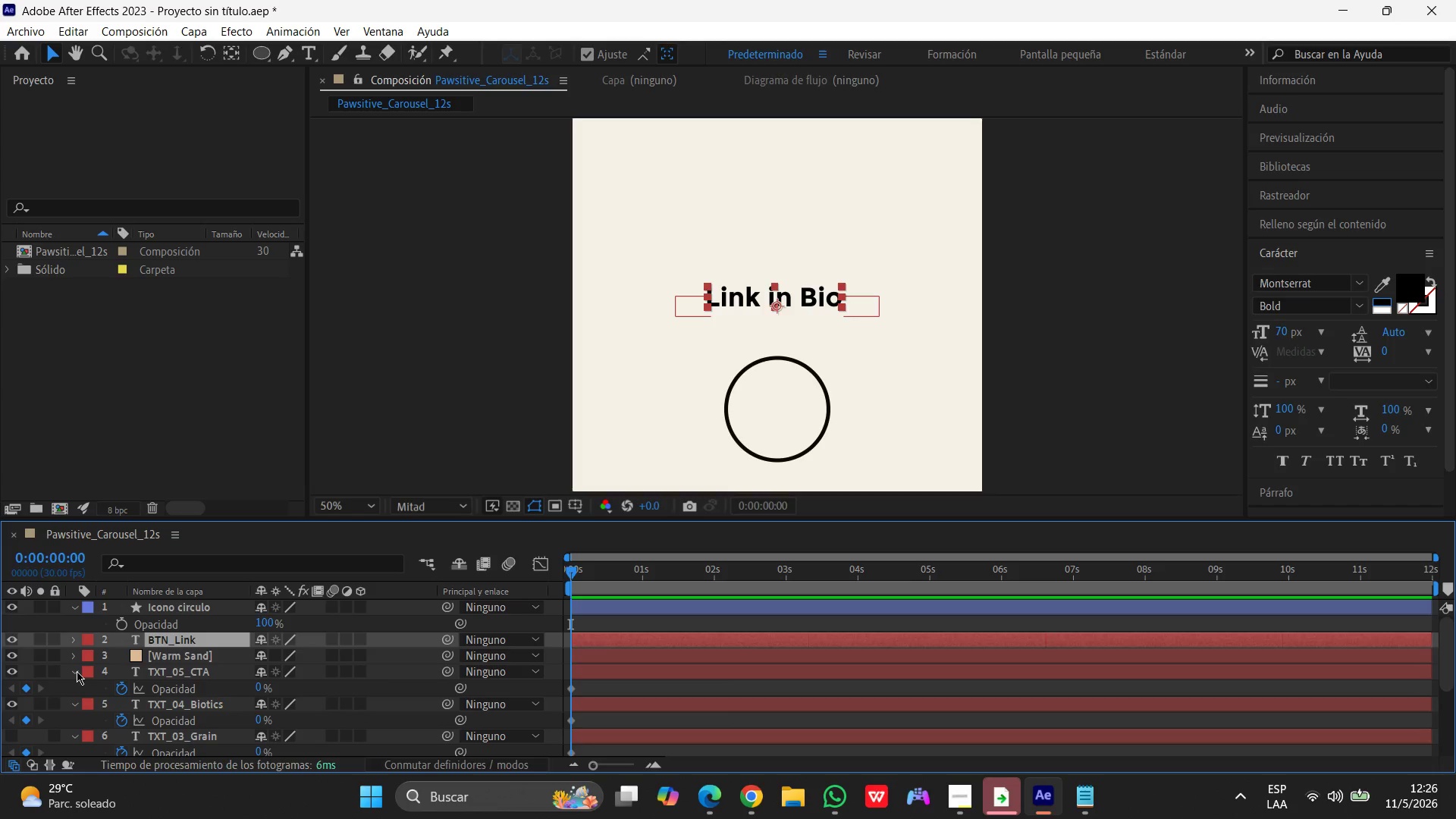 
left_click([76, 671])
 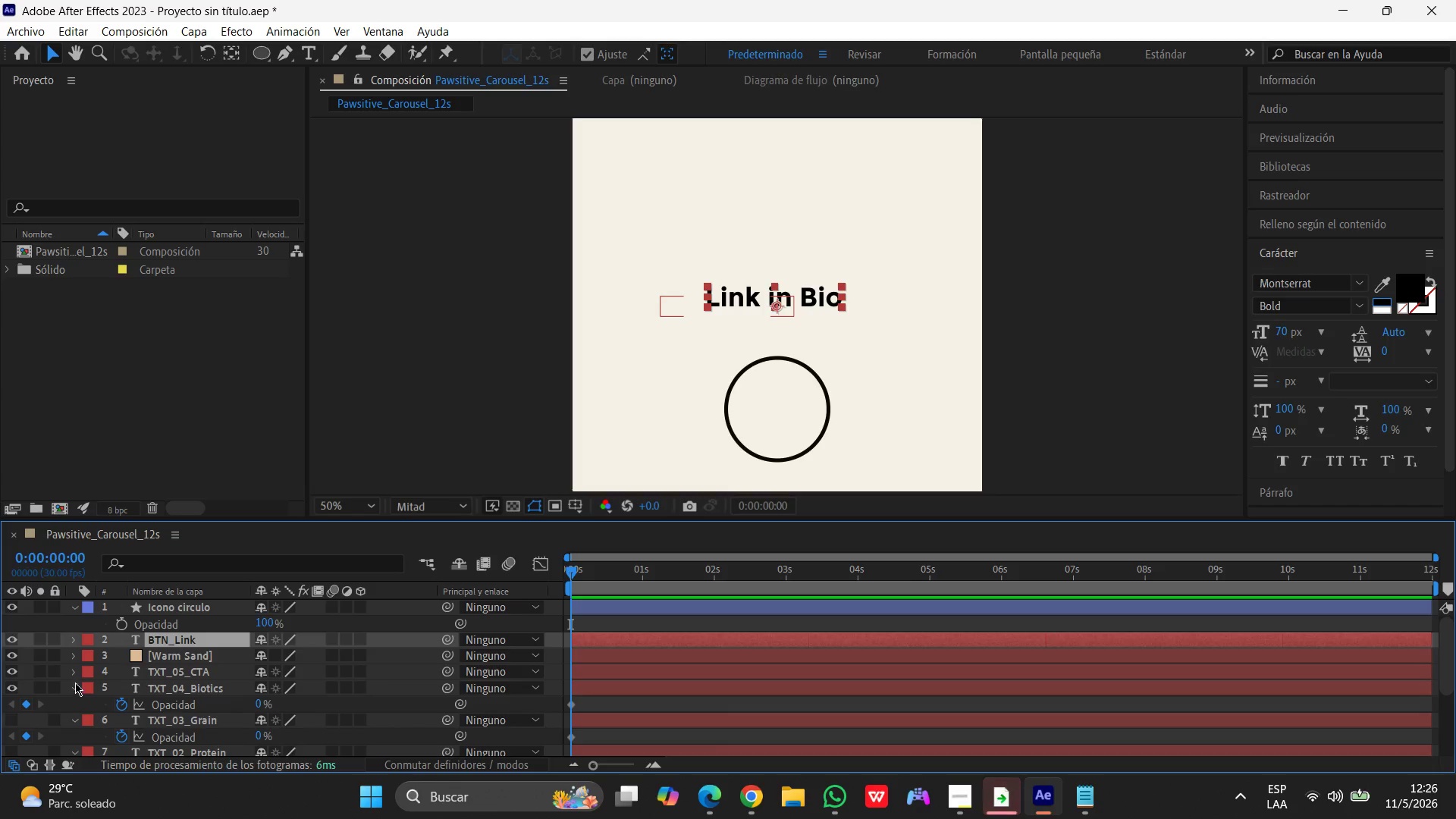 
left_click([75, 682])
 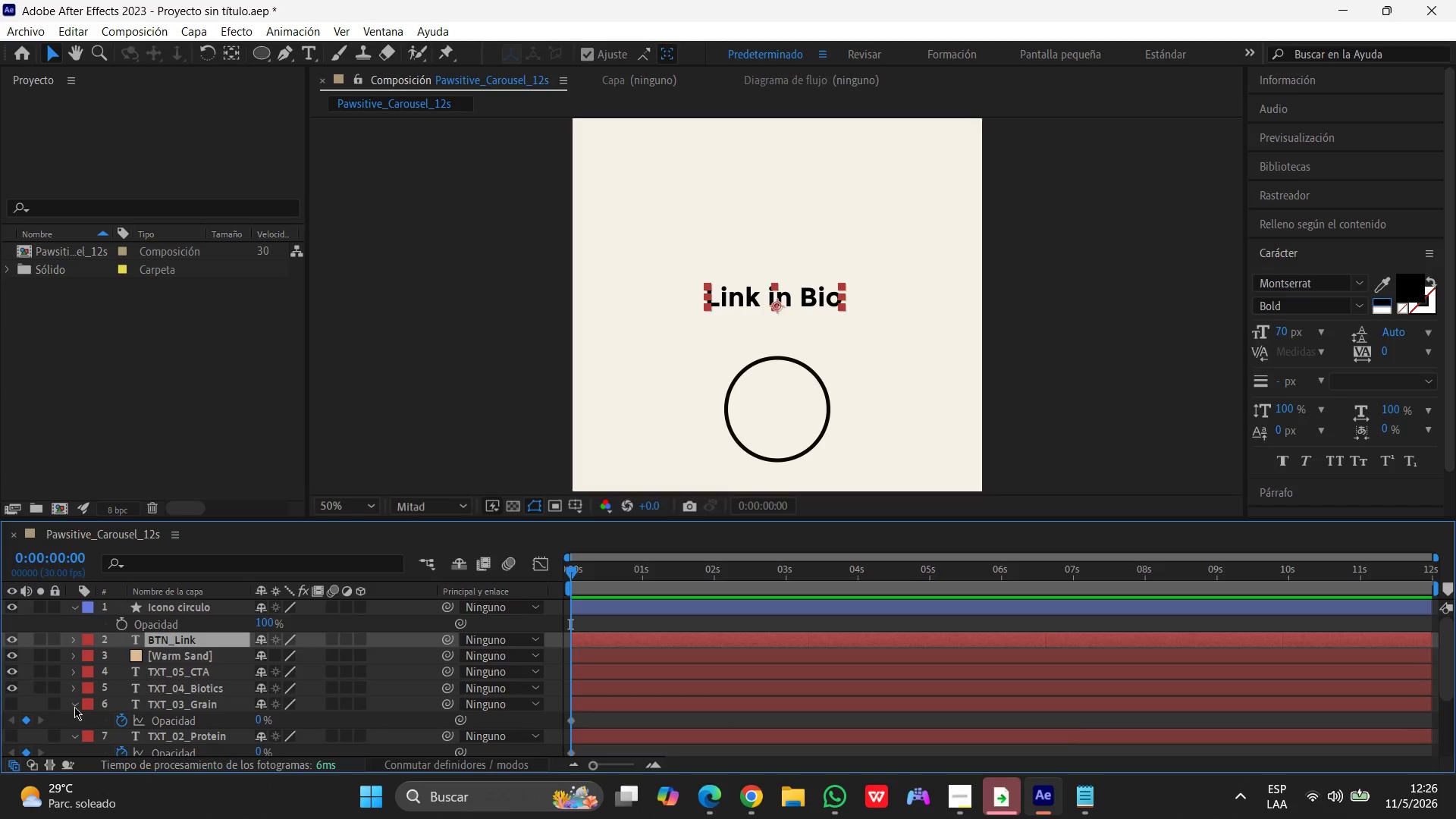 
left_click([74, 707])
 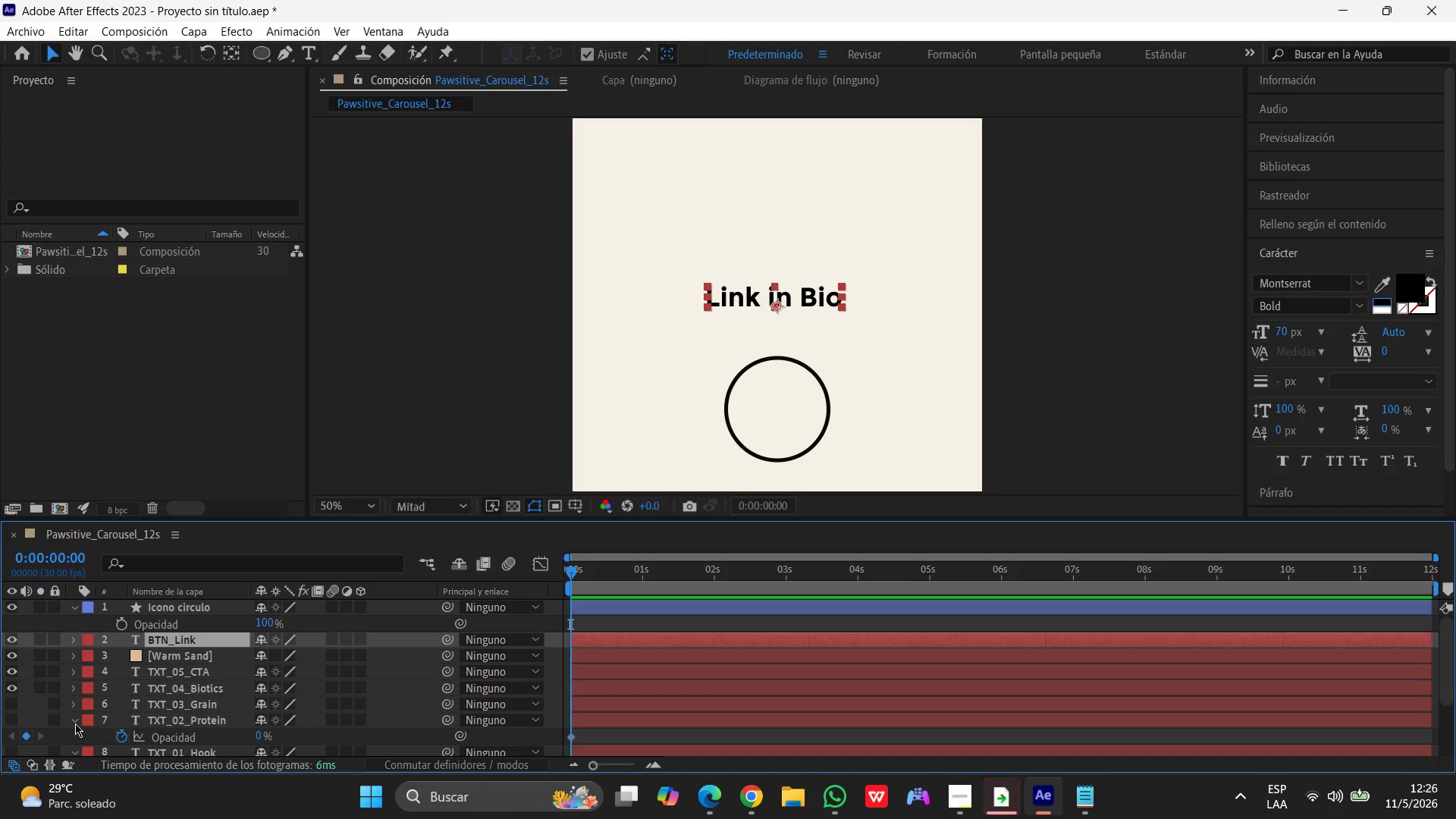 
left_click([75, 720])
 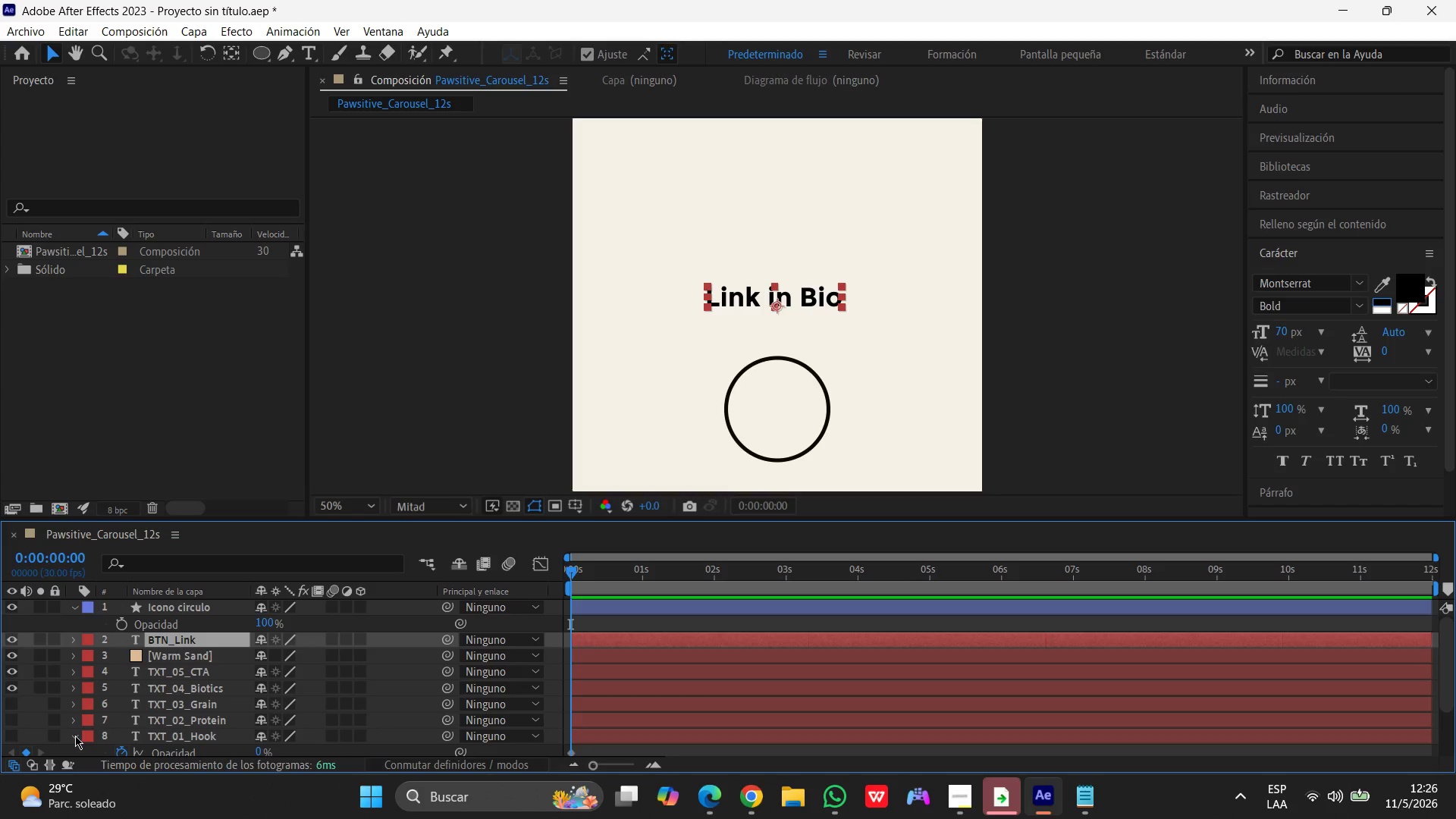 
left_click([75, 736])
 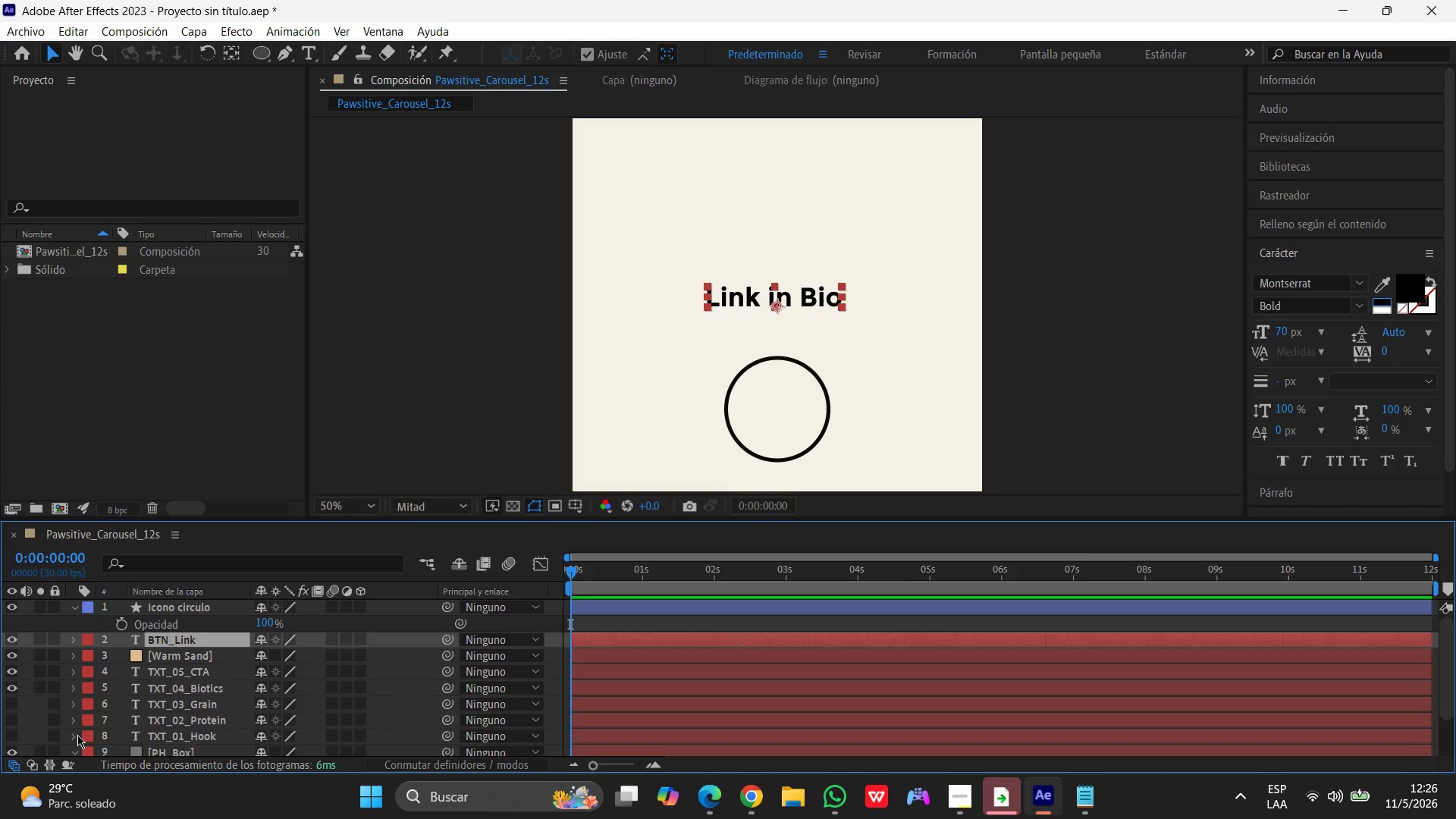 
scroll: coordinate [86, 717], scroll_direction: down, amount: 5.0
 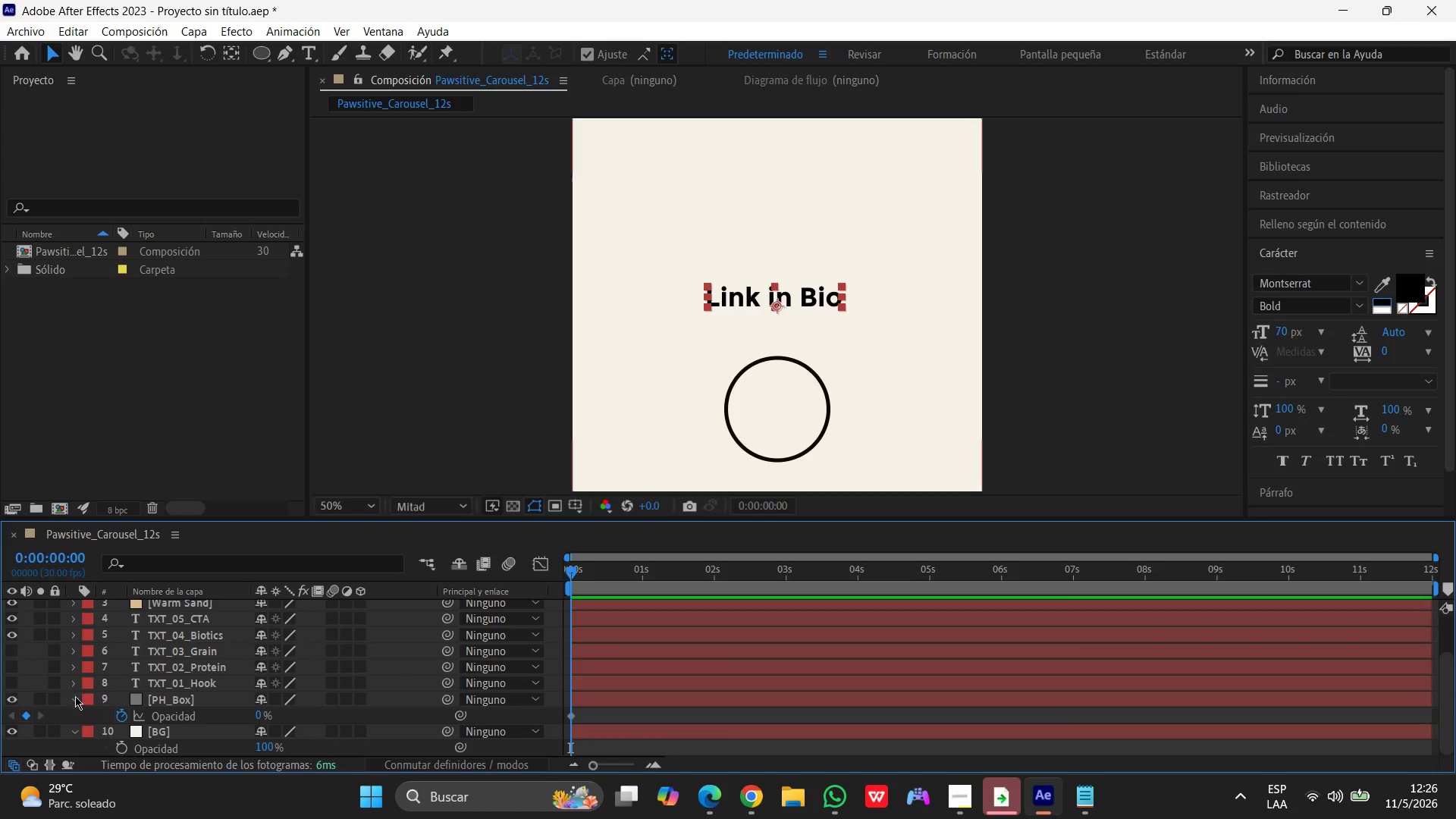 
left_click([78, 699])
 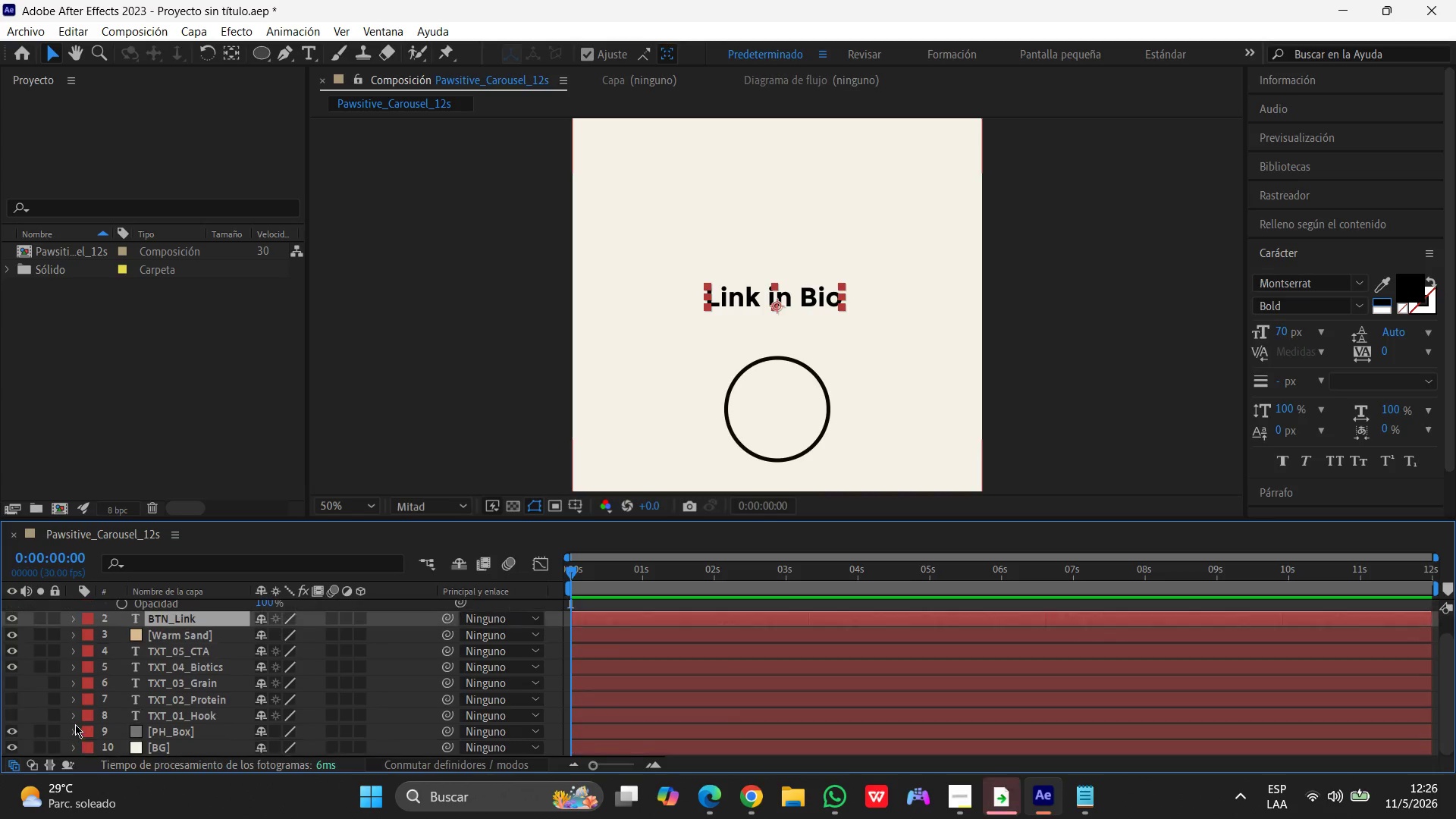 
scroll: coordinate [82, 652], scroll_direction: up, amount: 8.0
 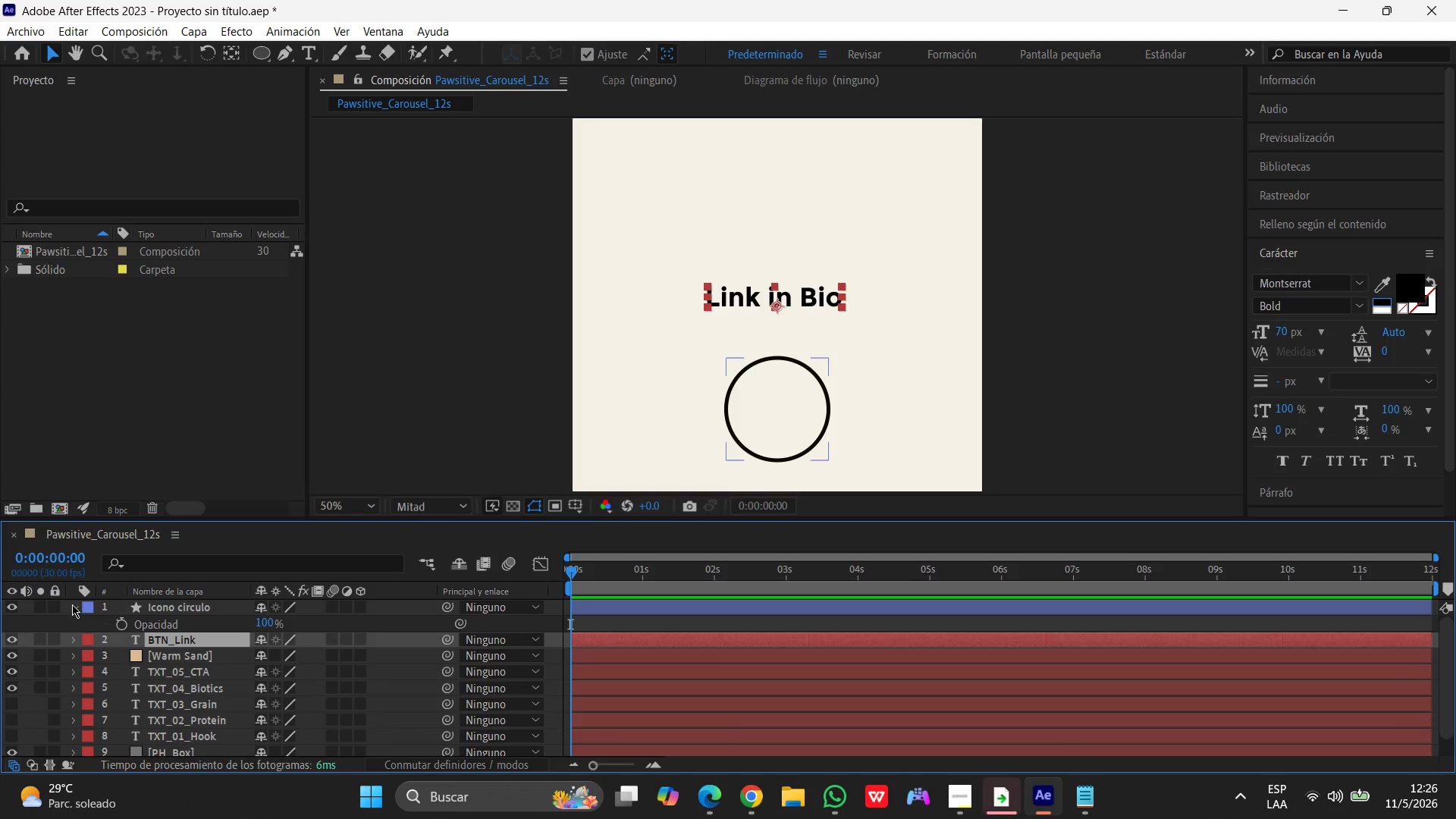 
left_click([74, 604])
 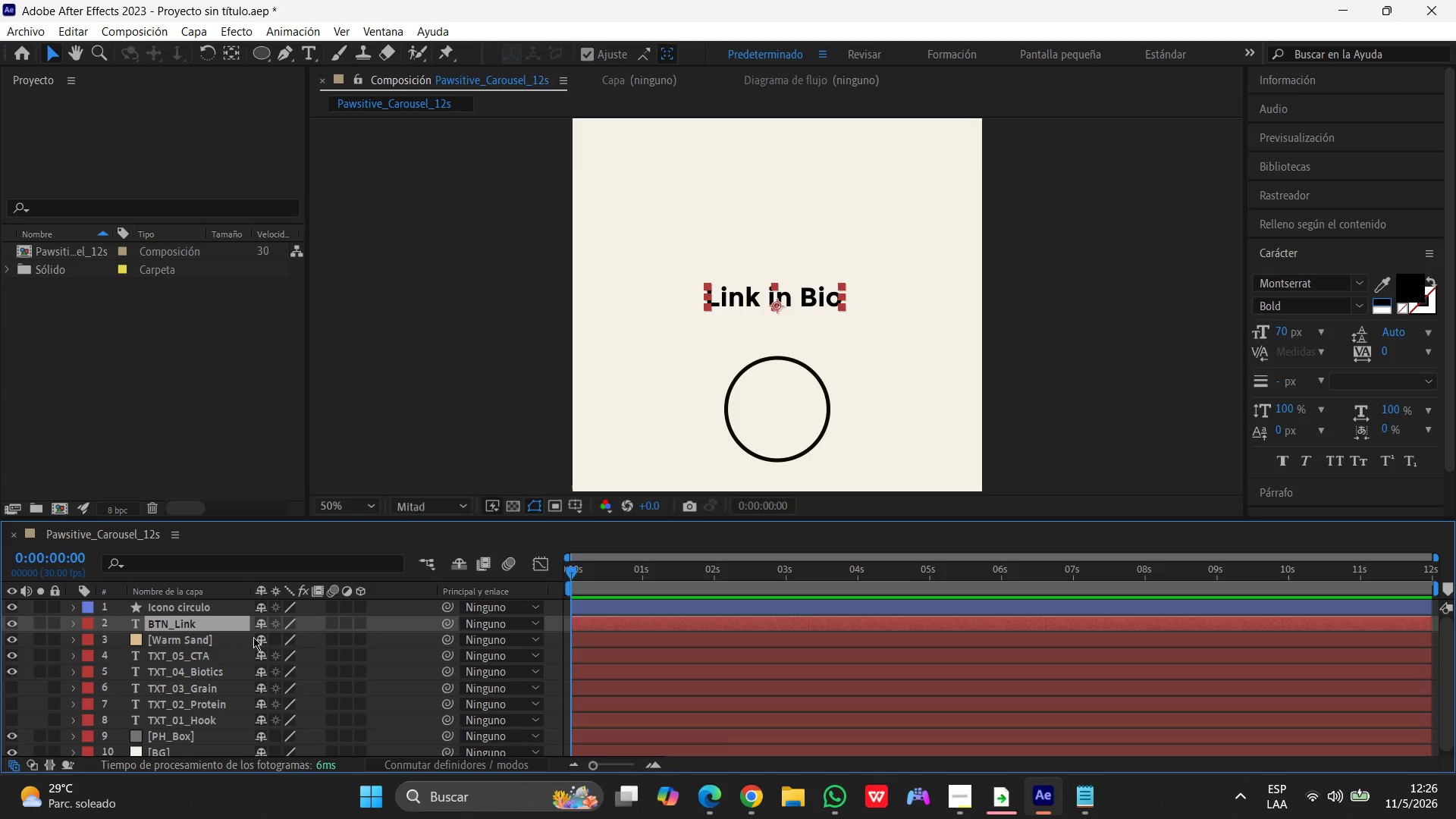 
left_click([213, 654])
 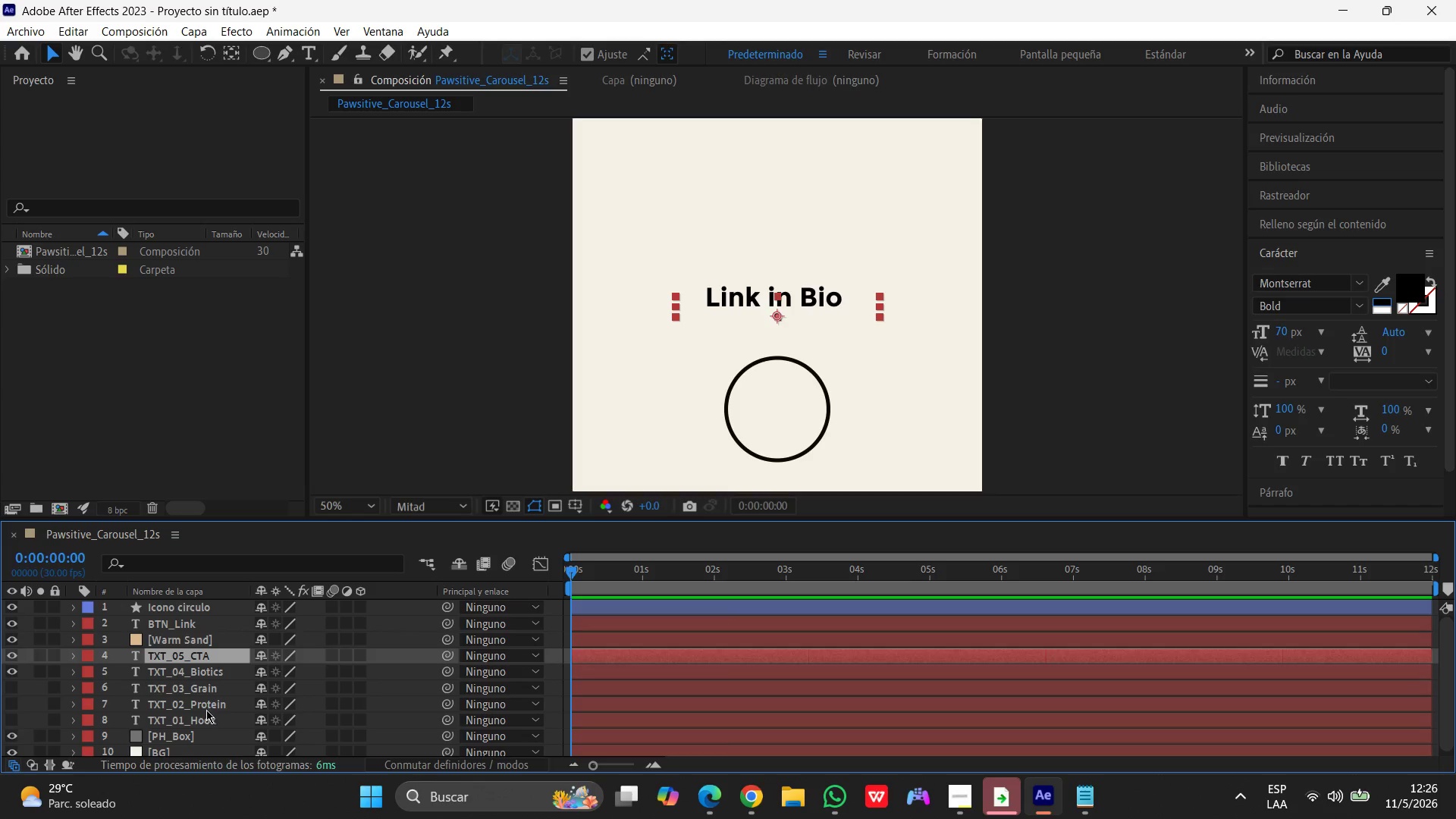 
left_click([195, 722])
 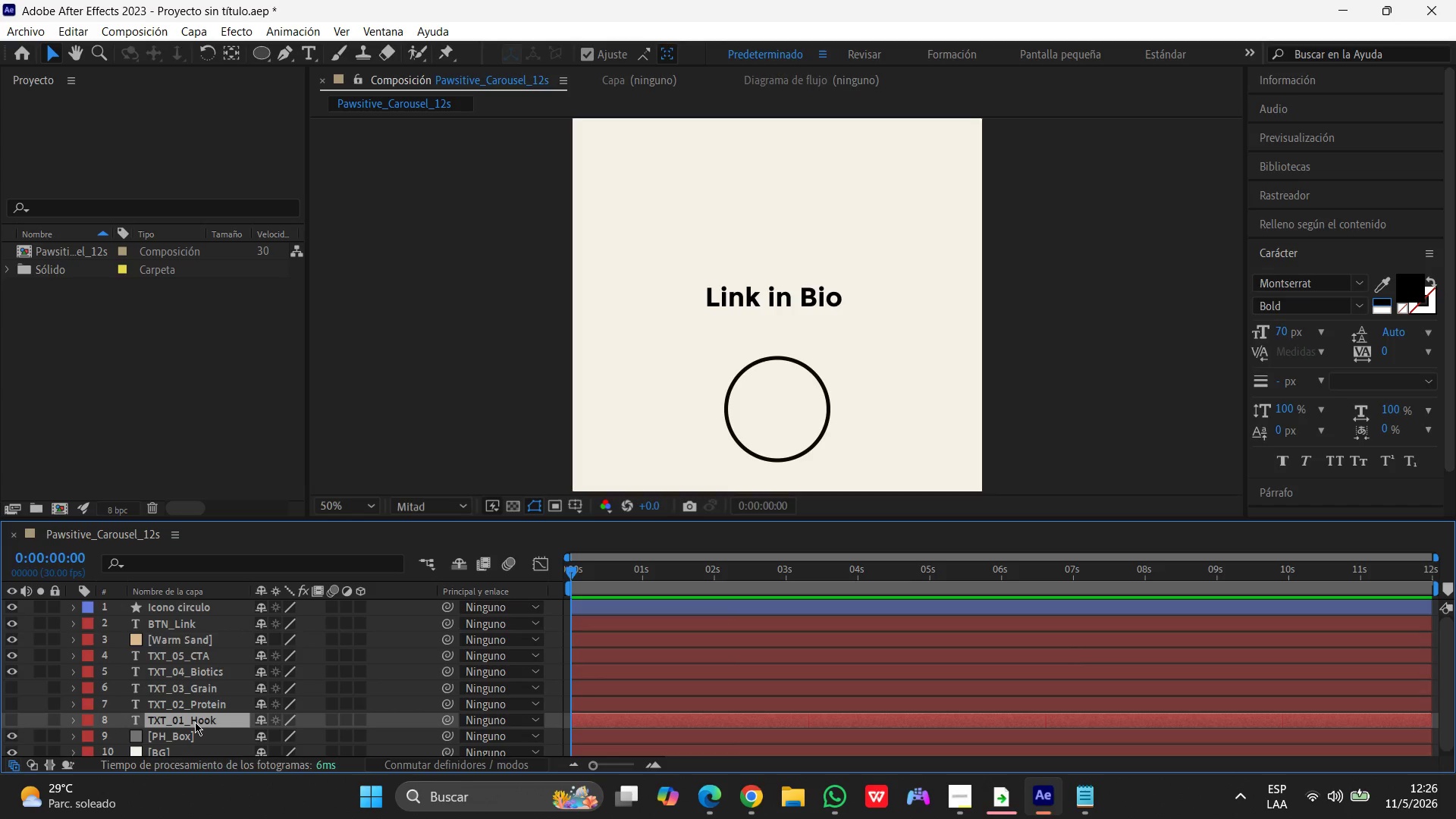 
scroll: coordinate [195, 722], scroll_direction: down, amount: 1.0
 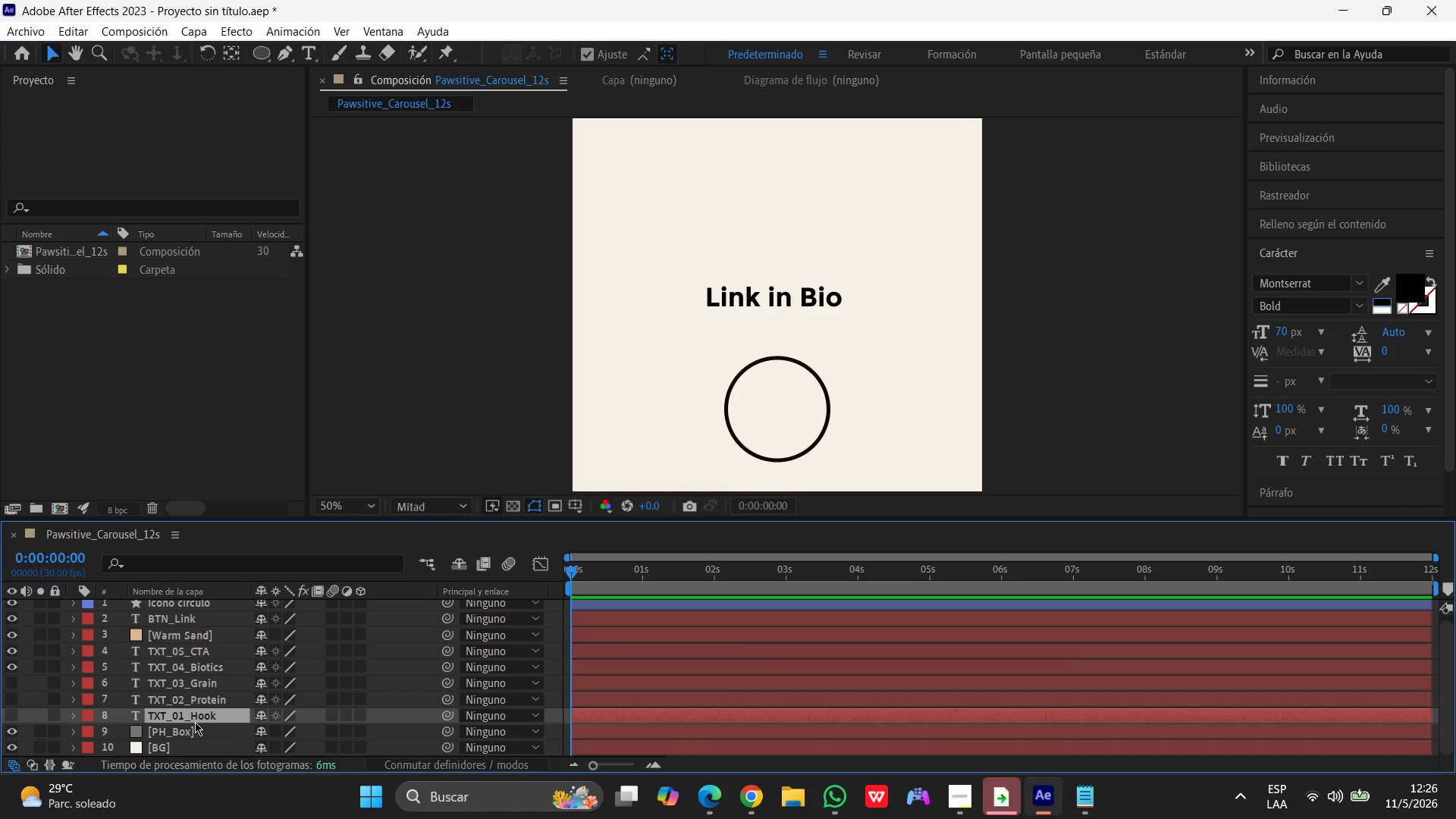 
left_click([195, 722])
 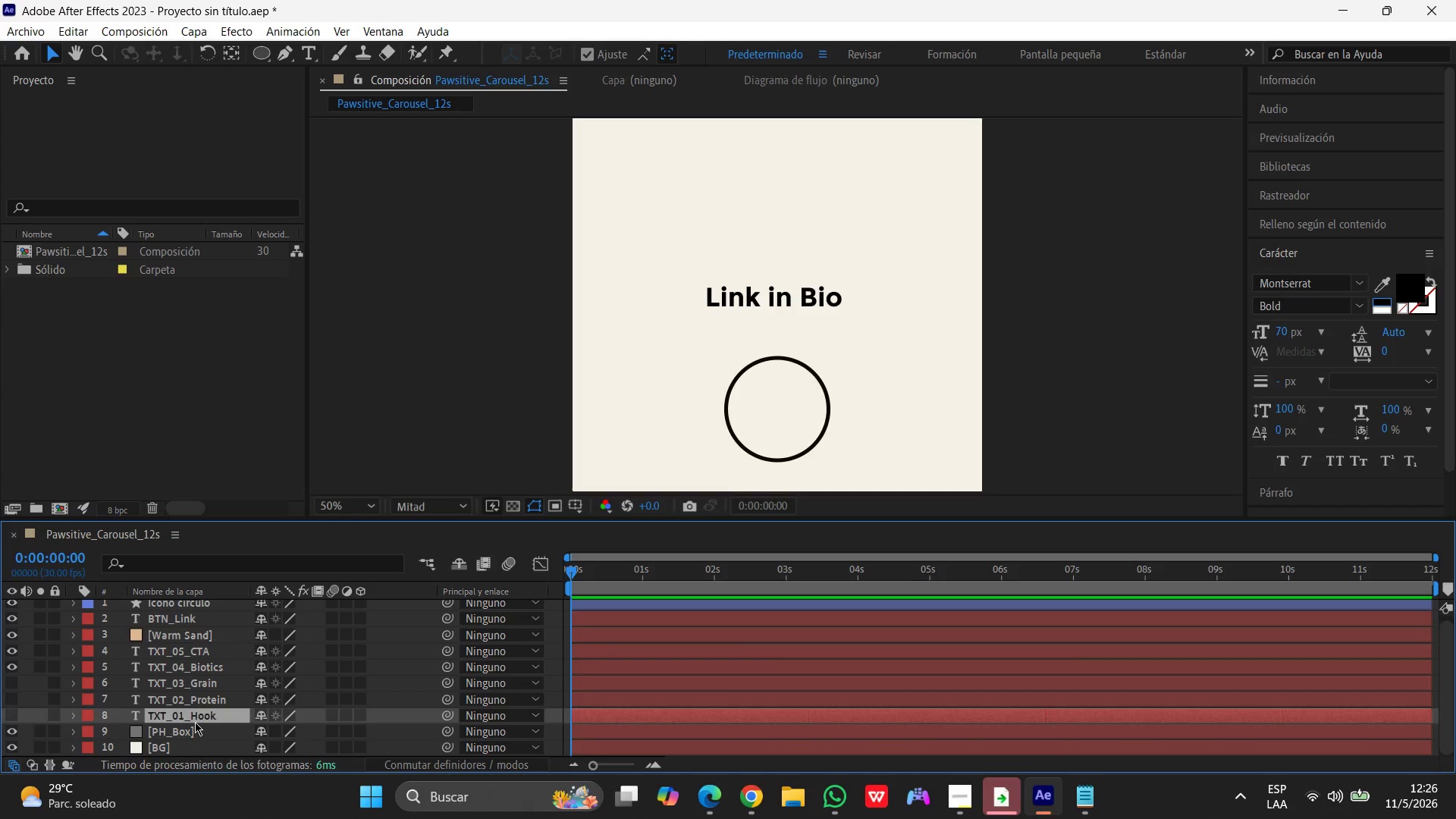 
hold_key(key=ShiftLeft, duration=1.51)
left_click([196, 734])
 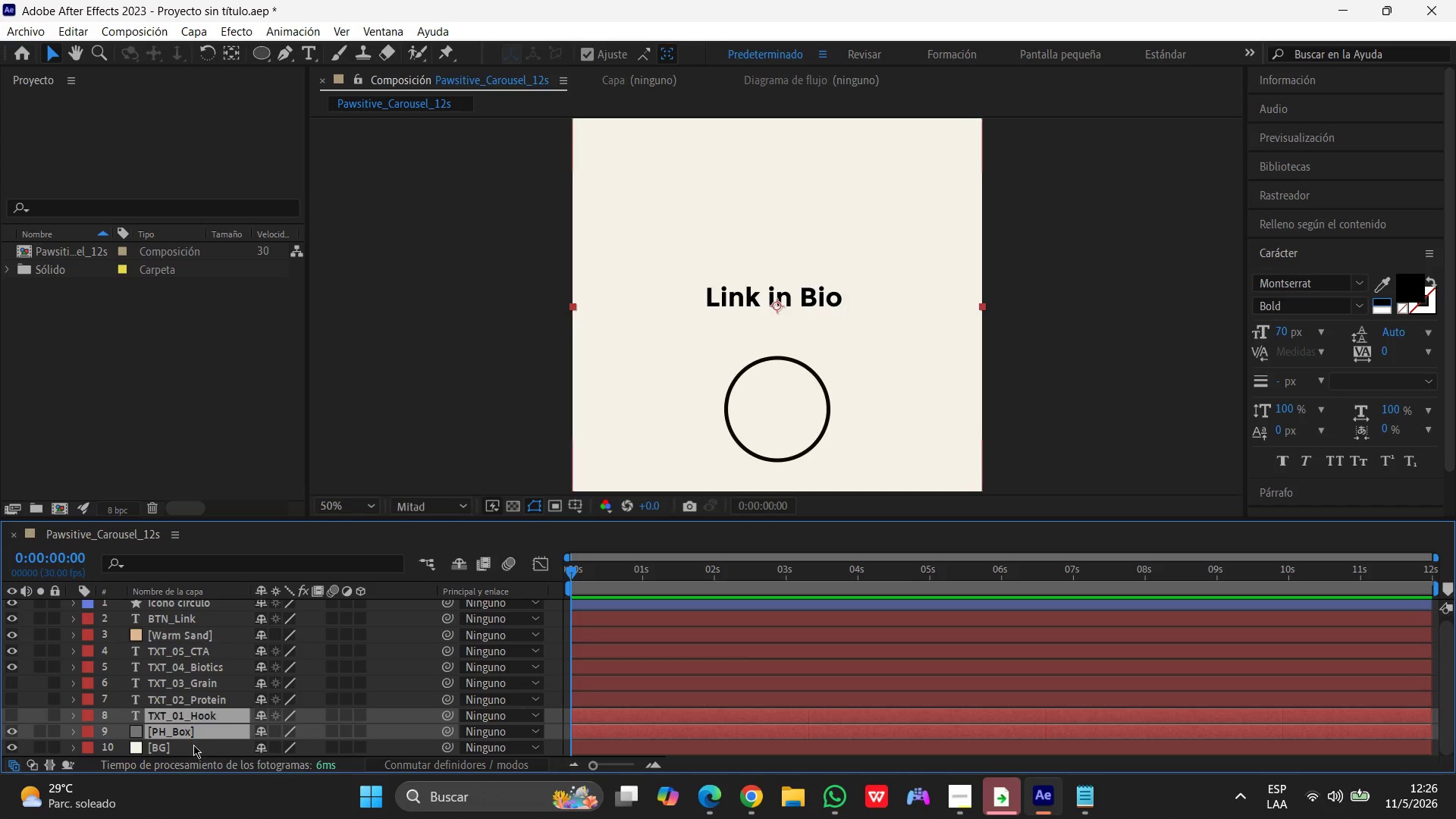 
left_click([193, 745])
 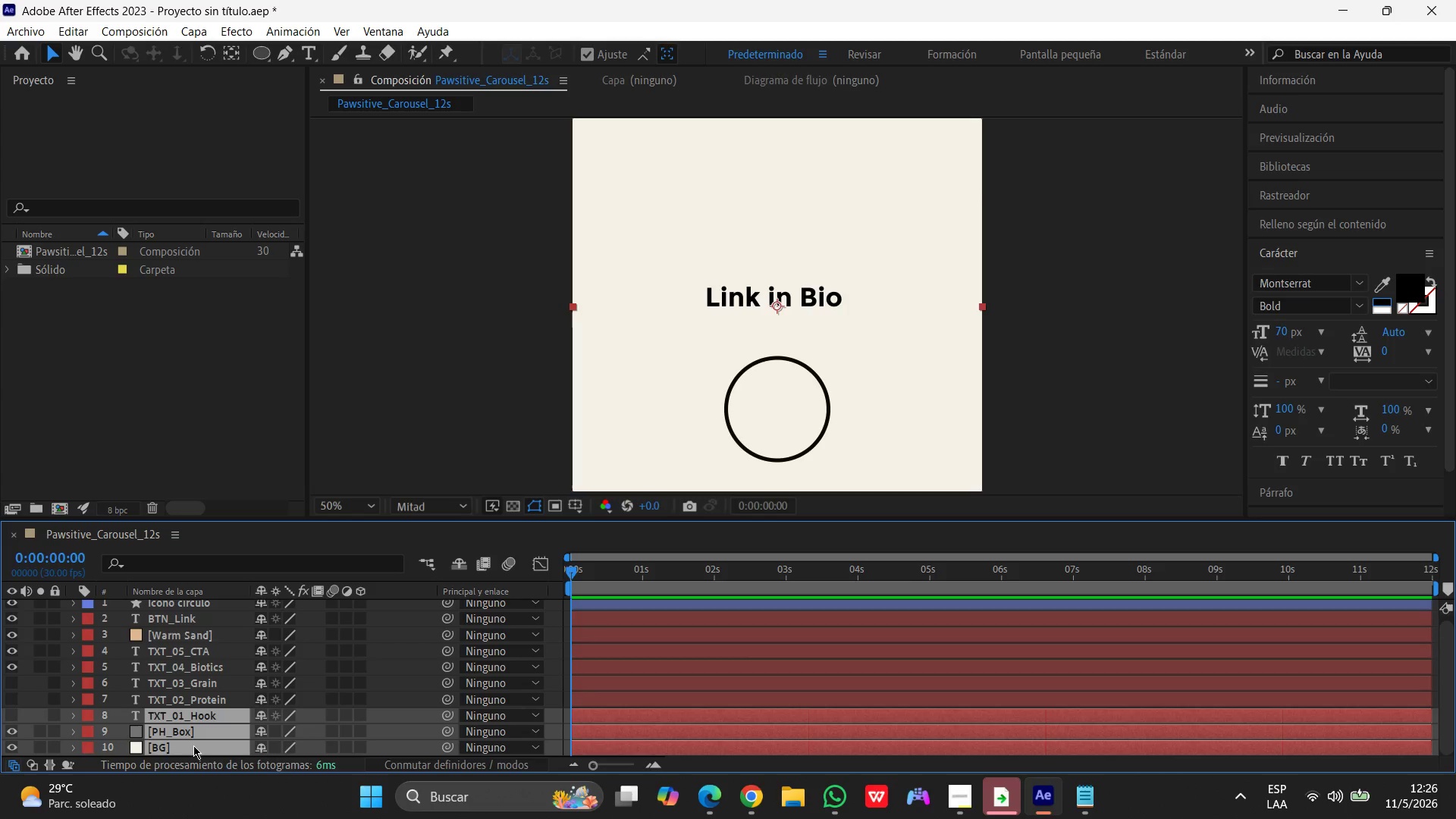 
key(Shift+ShiftLeft)
 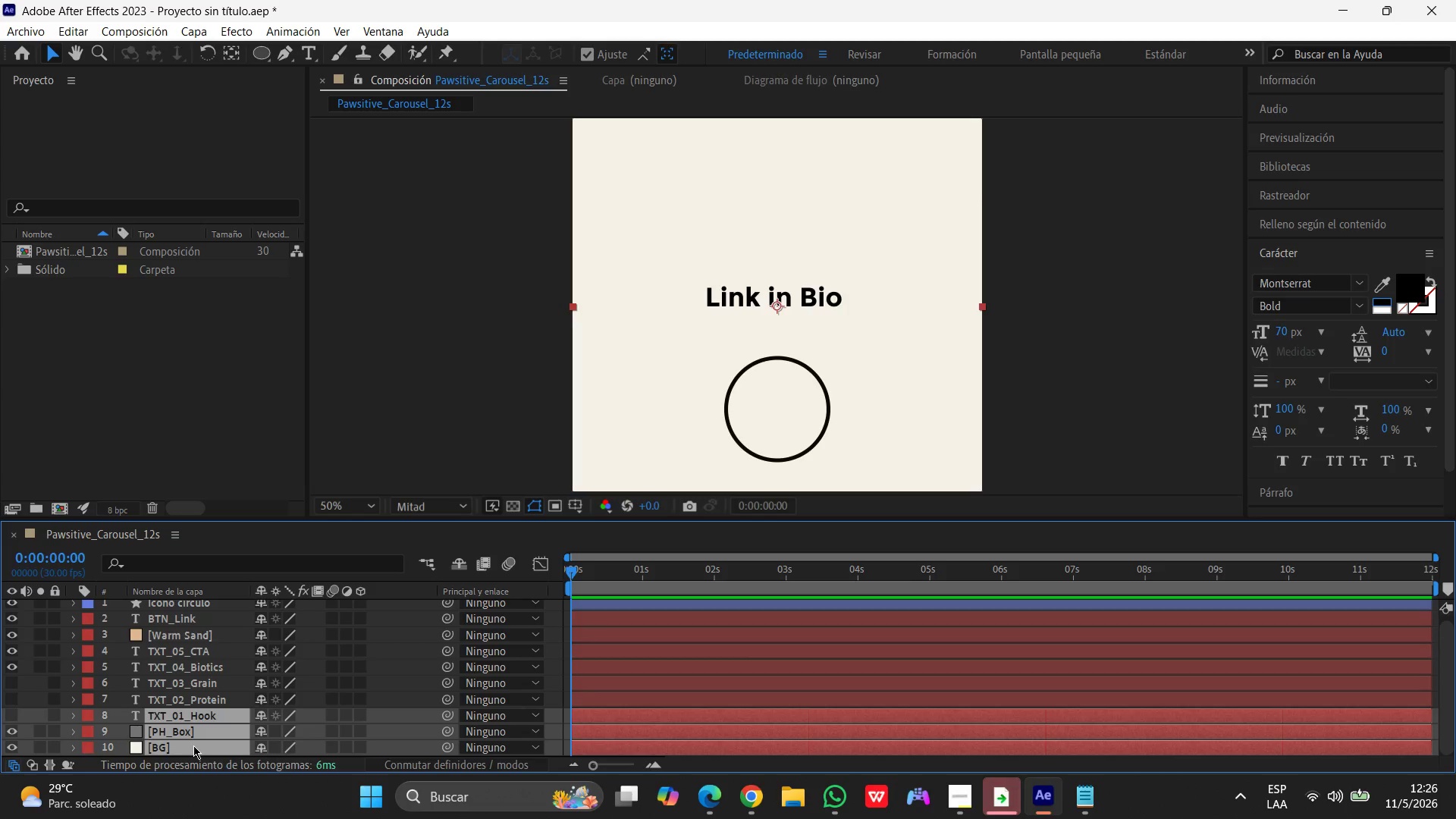 
key(Shift+ShiftLeft)
 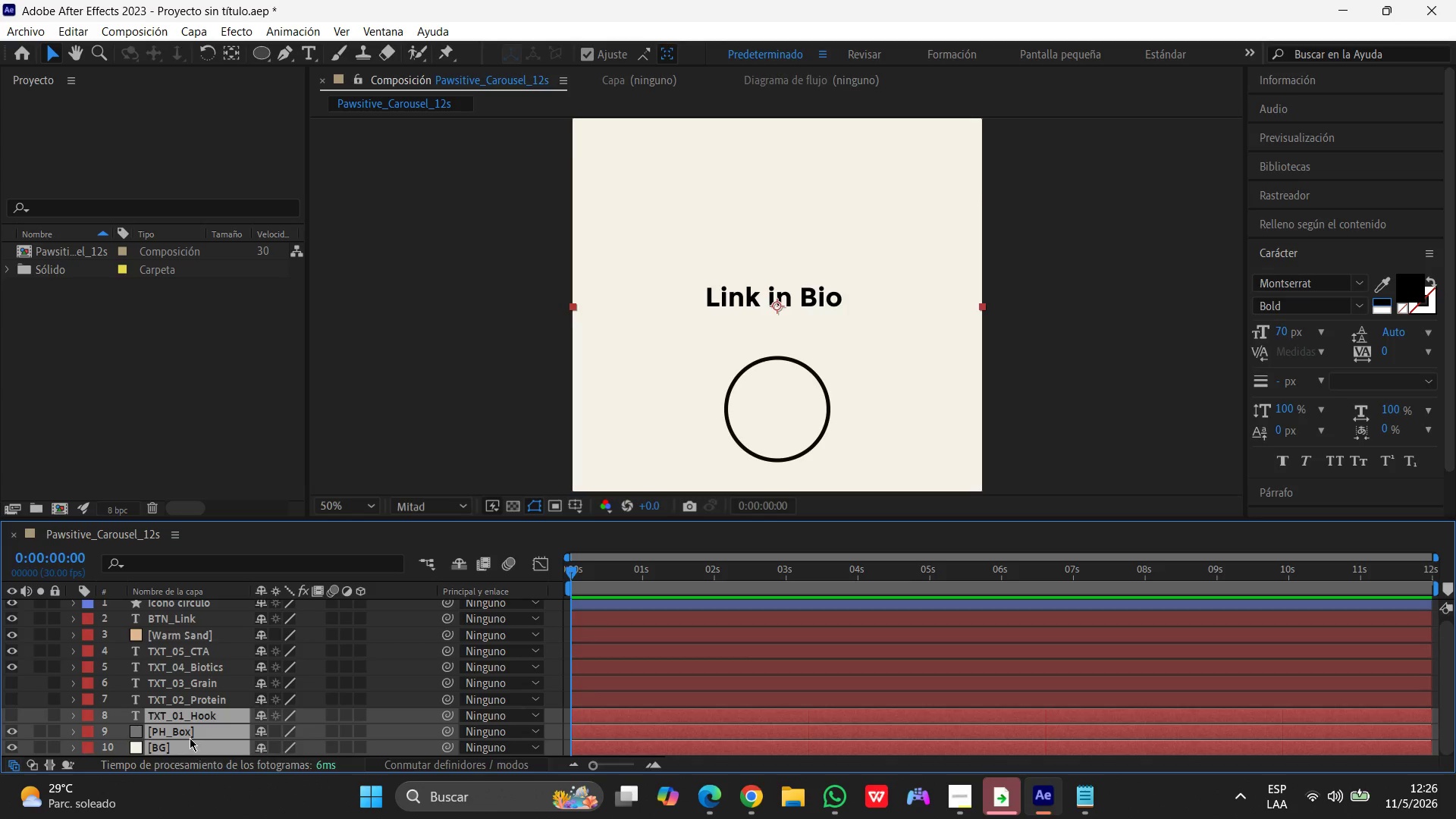 
right_click([189, 737])
 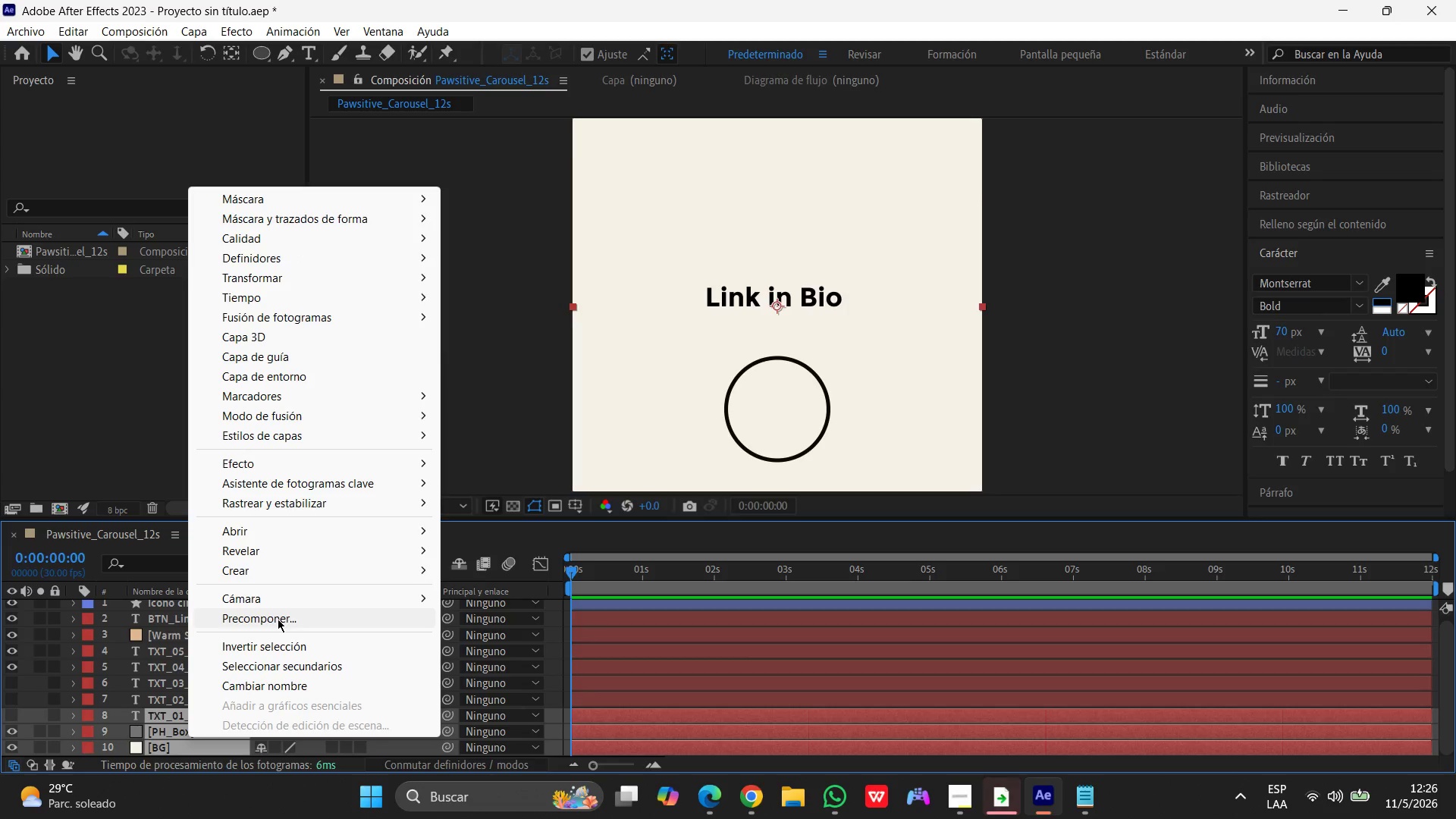 
left_click([278, 619])
 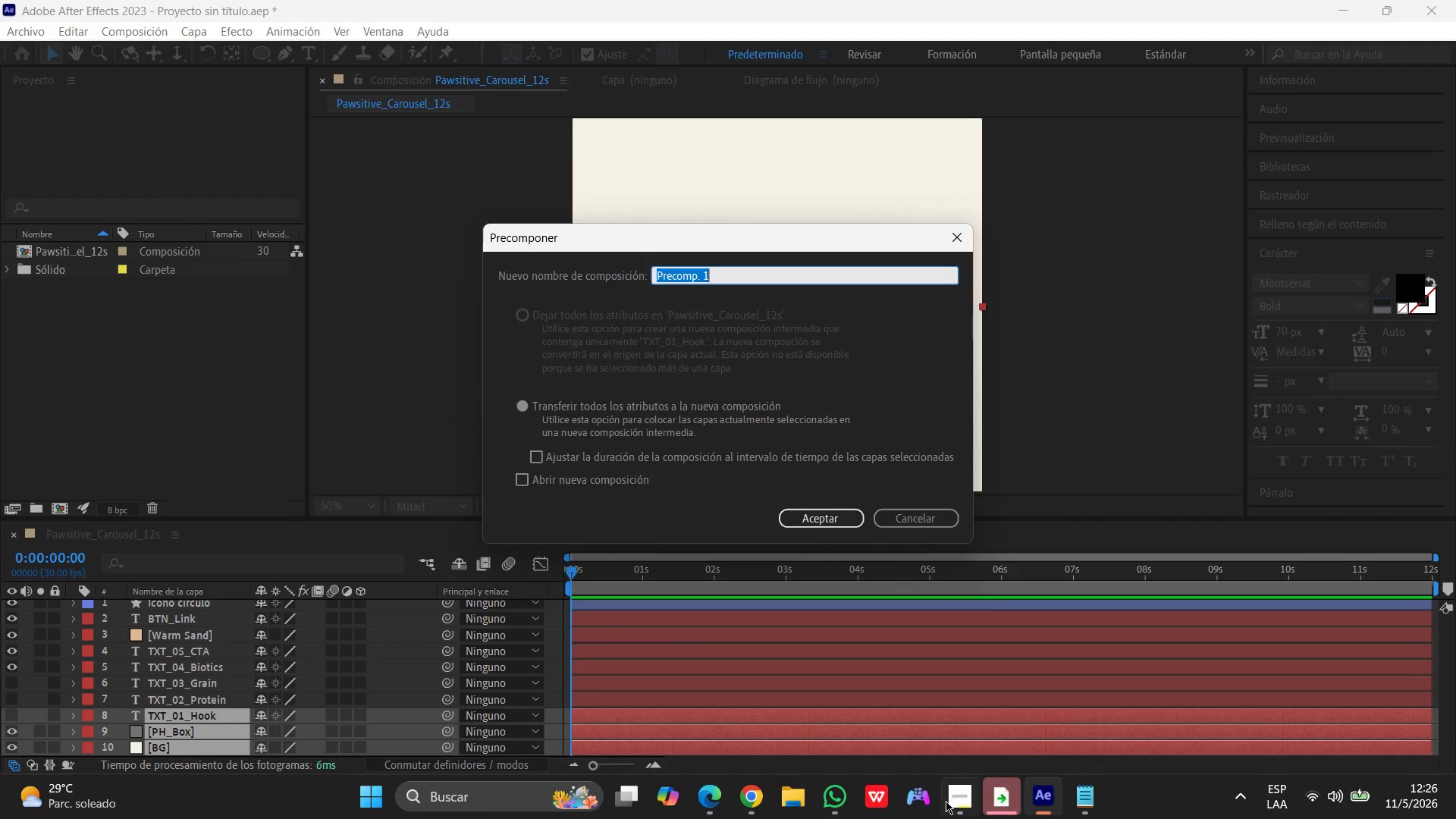 
left_click([846, 801])
 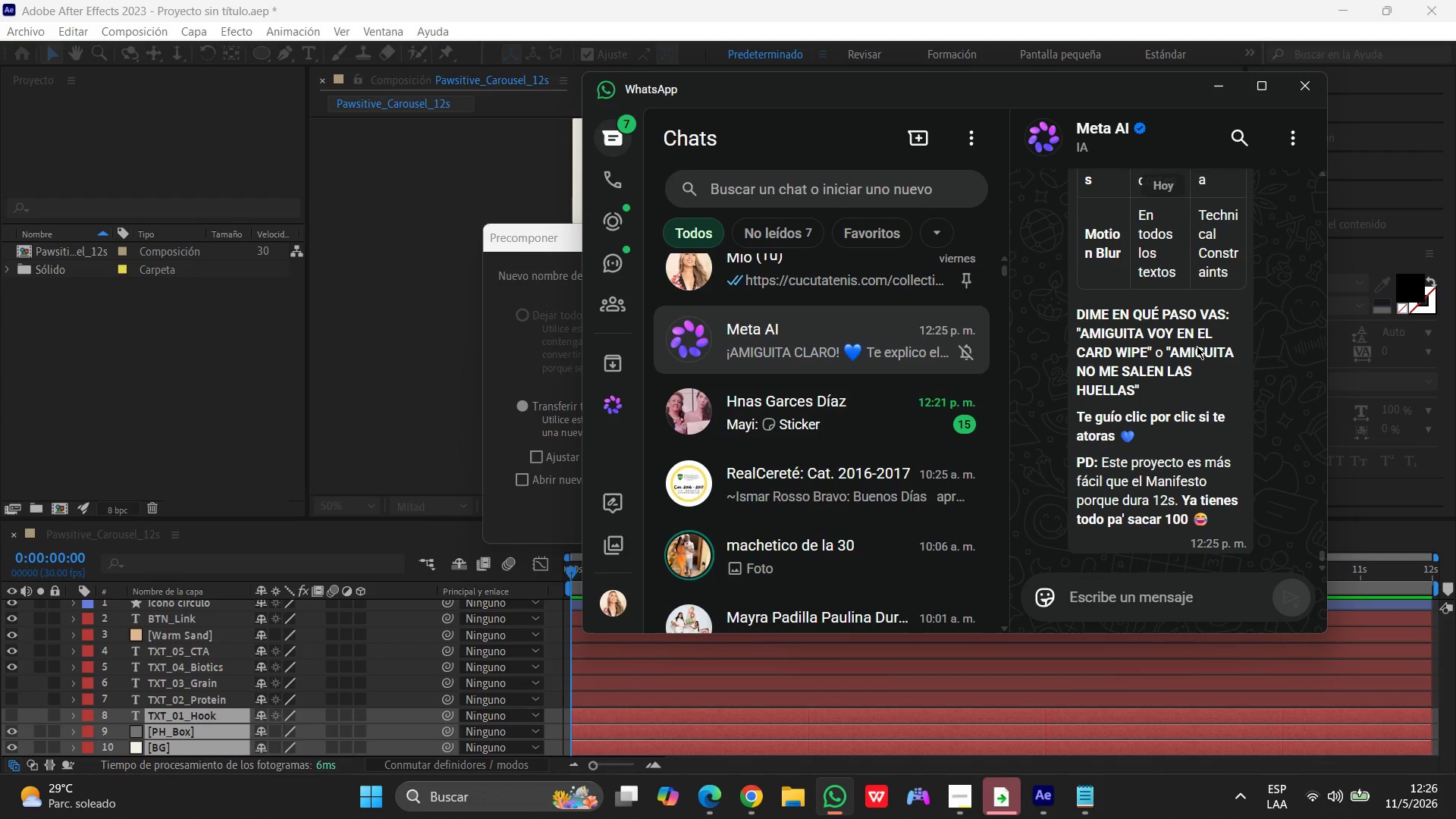 
scroll: coordinate [1194, 353], scroll_direction: up, amount: 89.0
 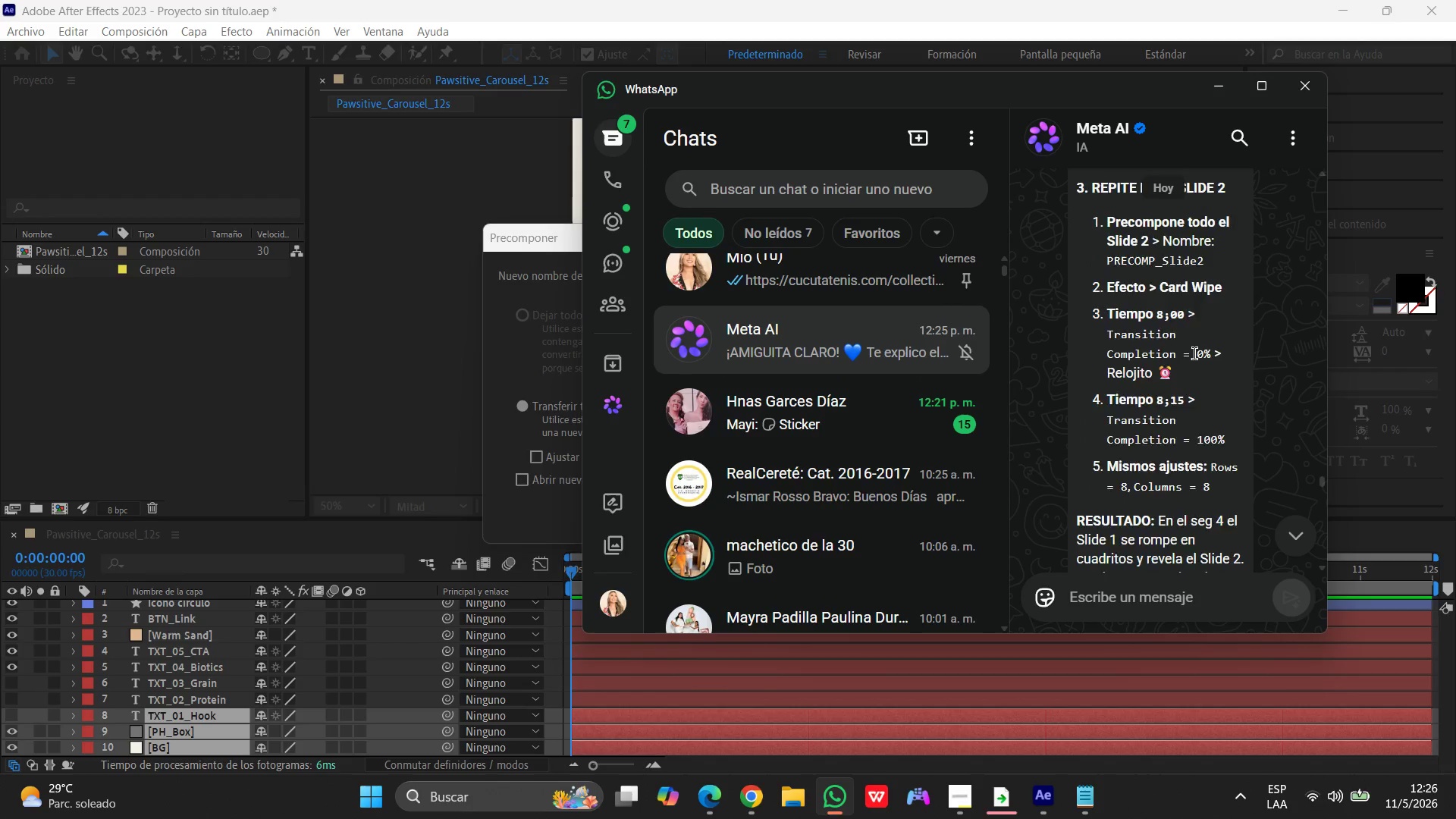 
scroll: coordinate [1194, 353], scroll_direction: down, amount: 2.0
 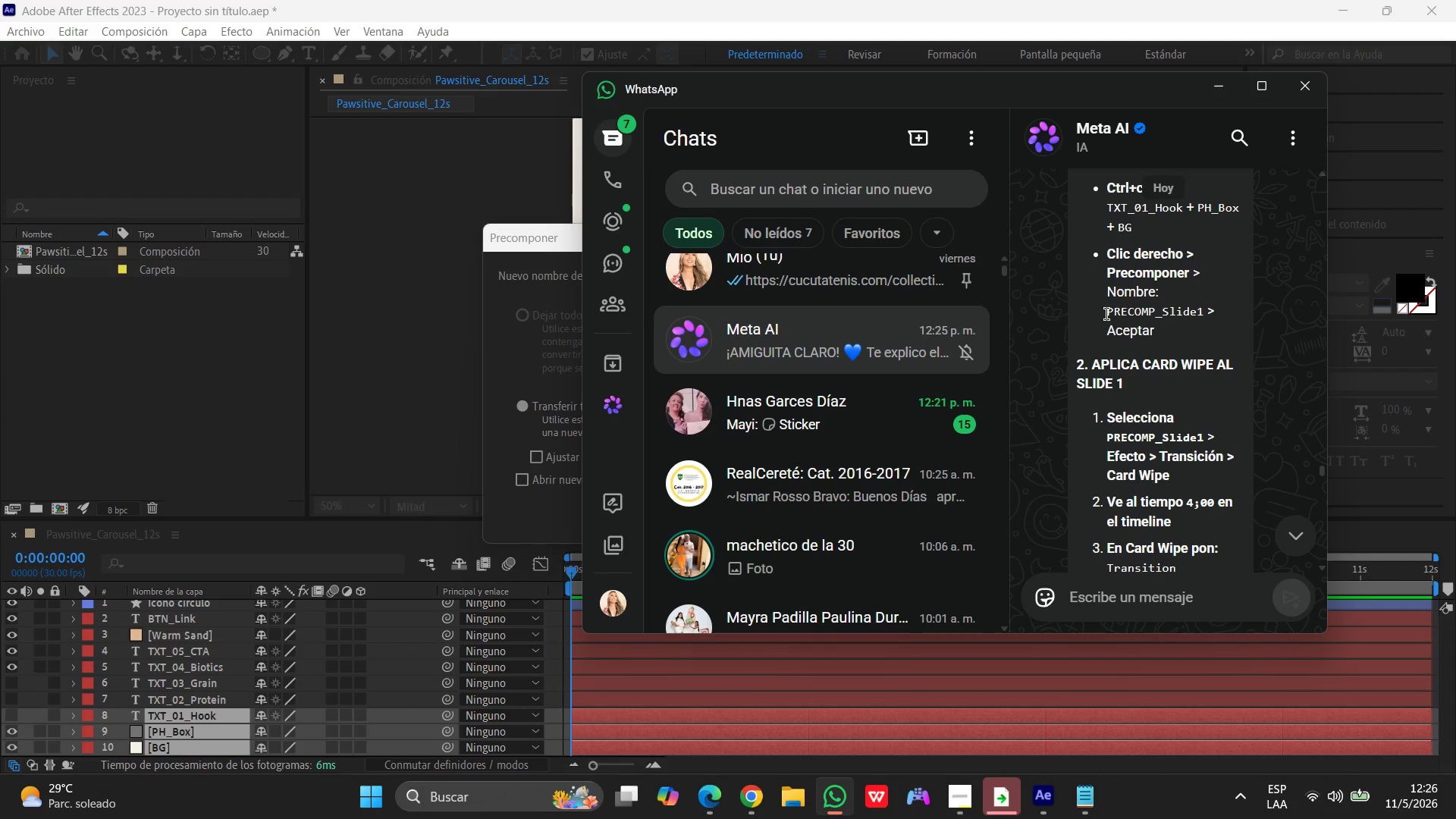 
left_click_drag(start_coordinate=[1105, 311], to_coordinate=[1204, 309])
 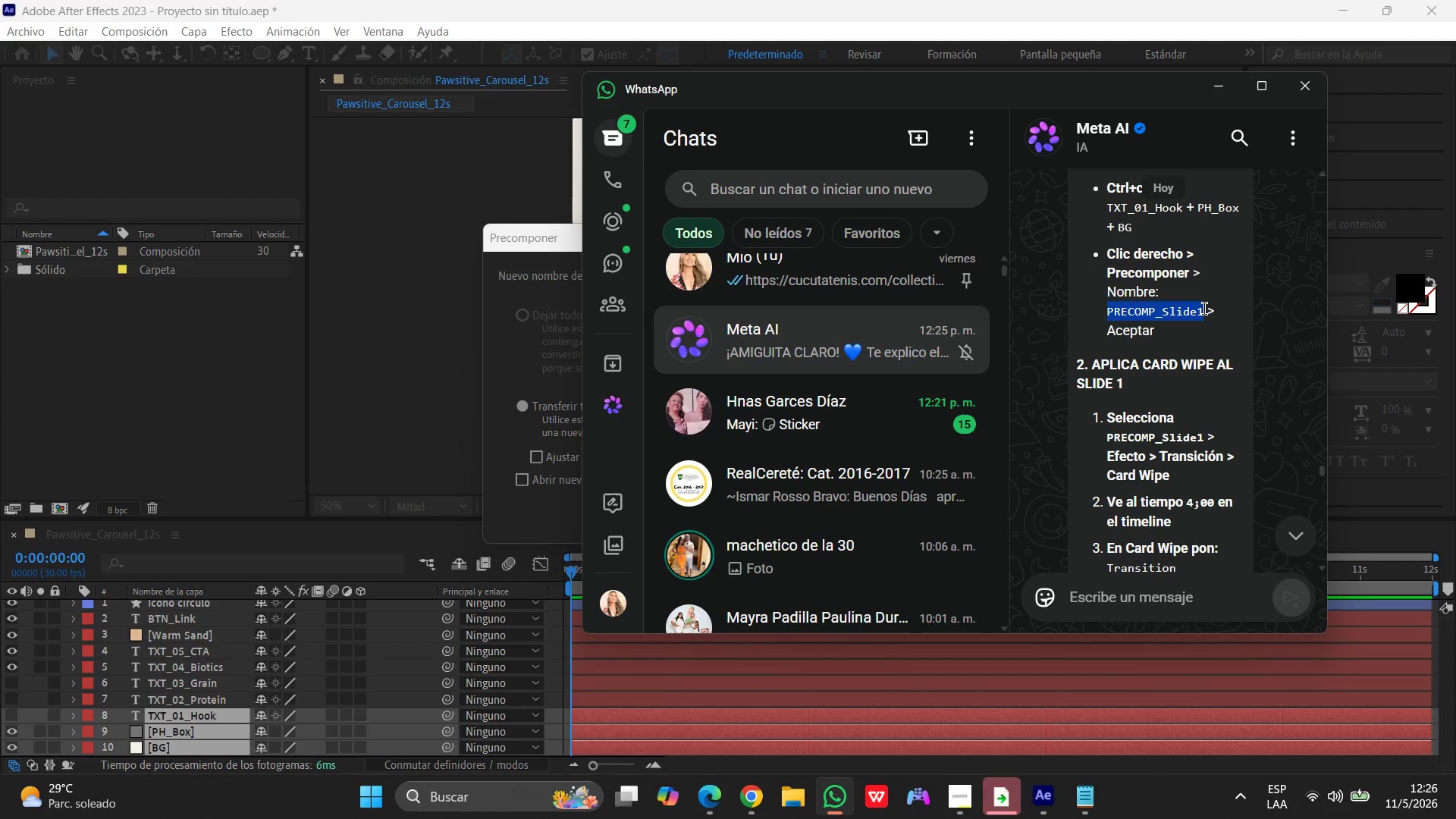 
key(Control+C)
 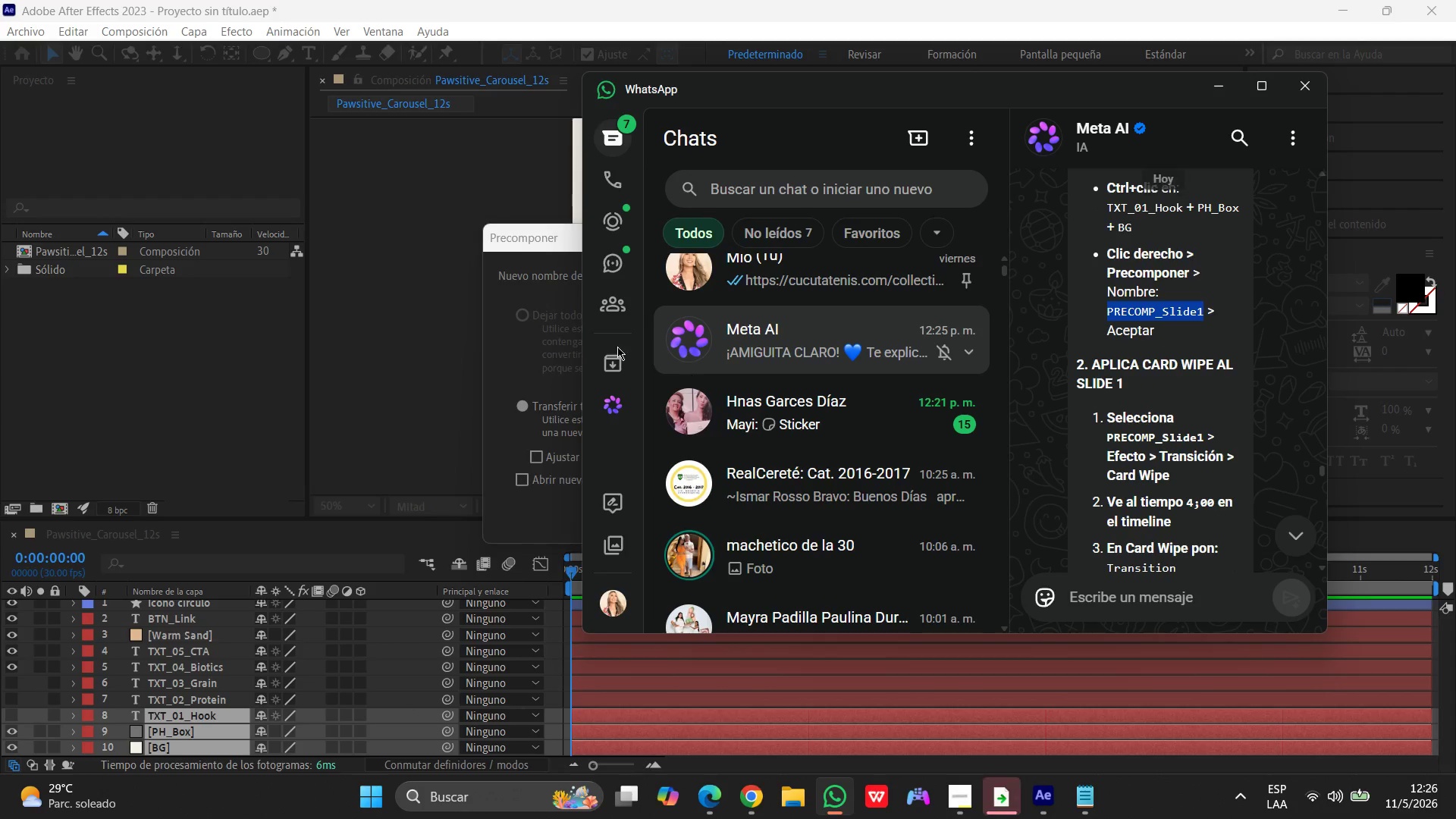 
left_click([544, 321])
 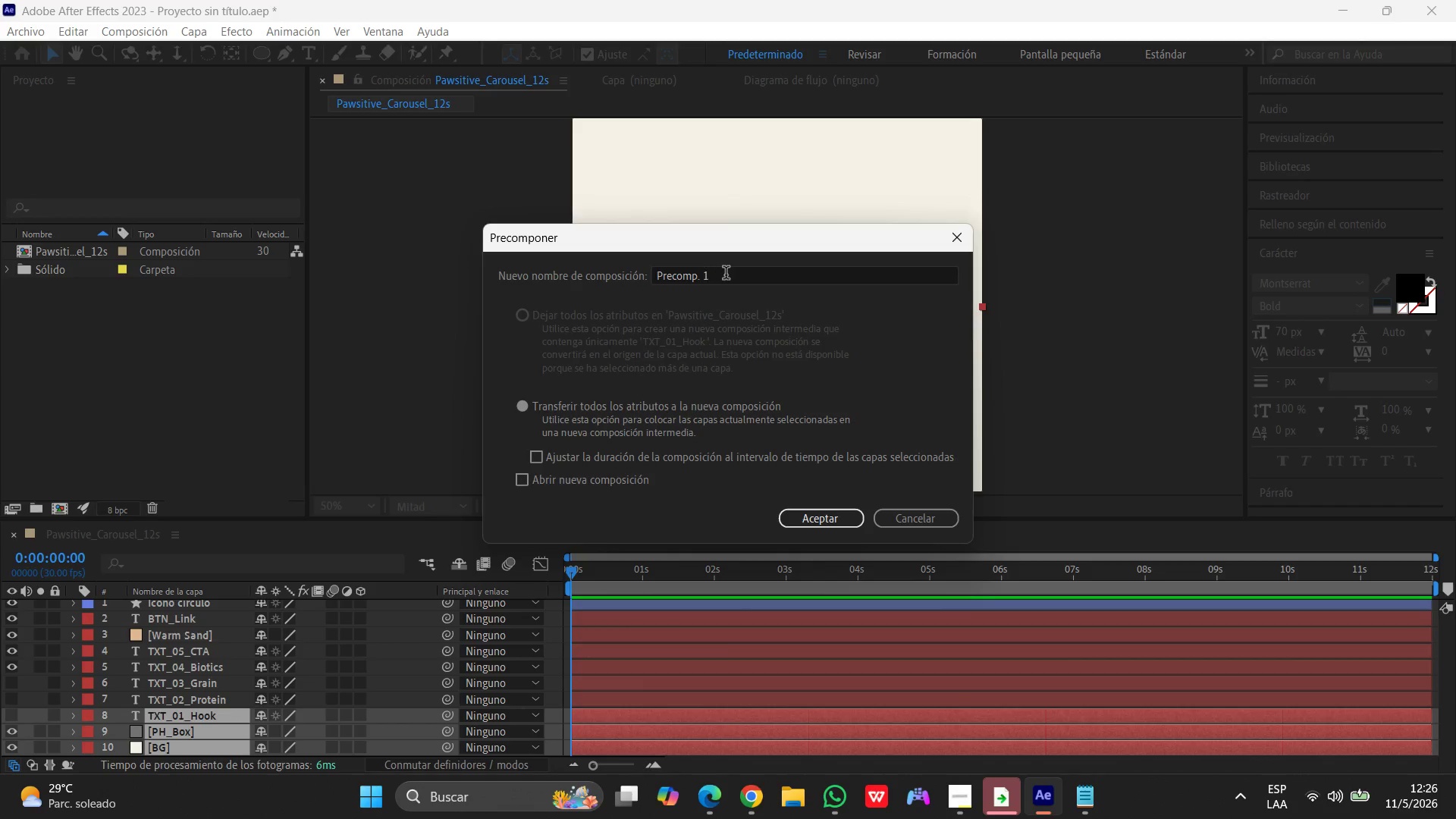 
left_click_drag(start_coordinate=[734, 275], to_coordinate=[626, 272])
 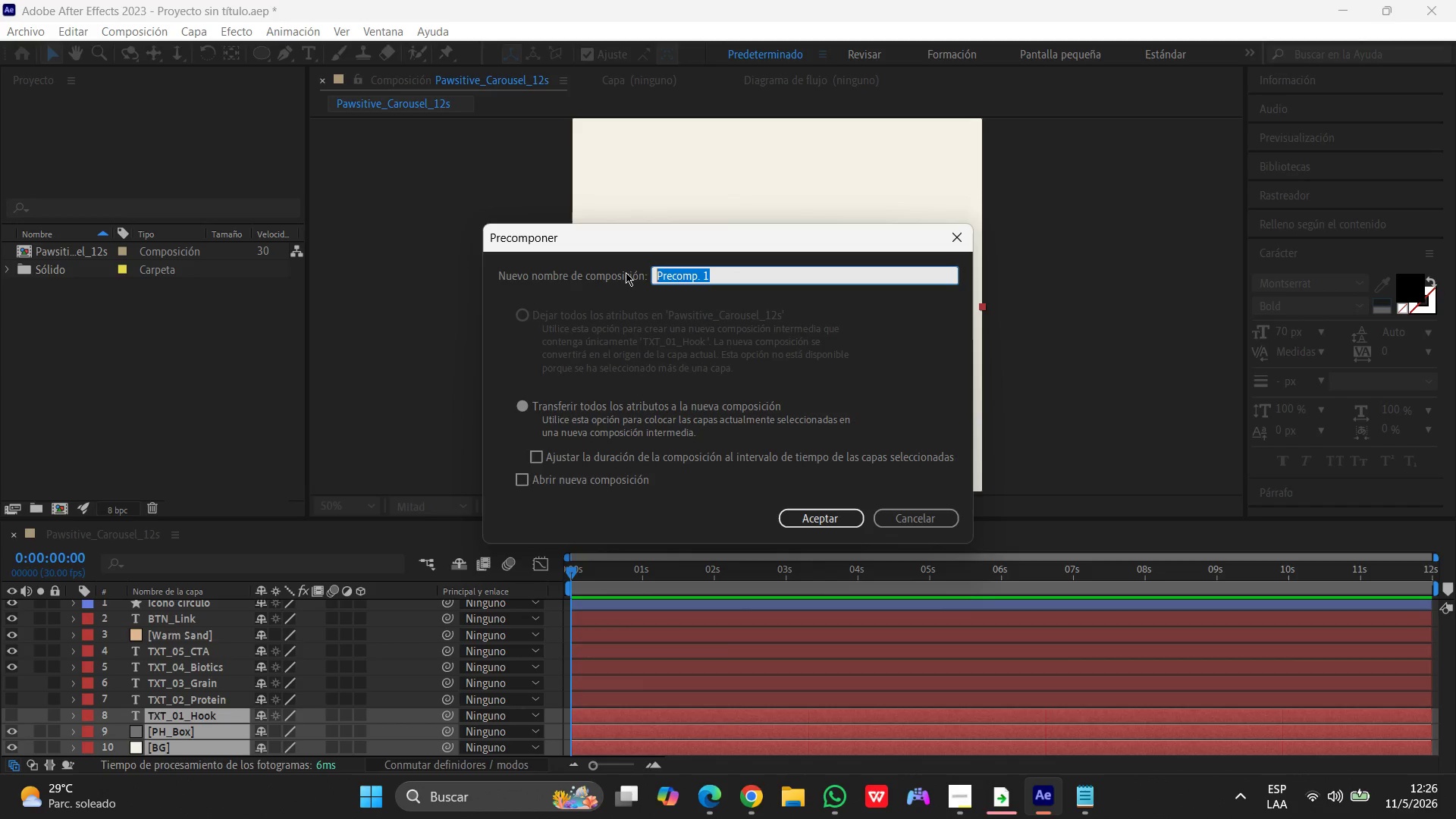 
key(Control+V)
 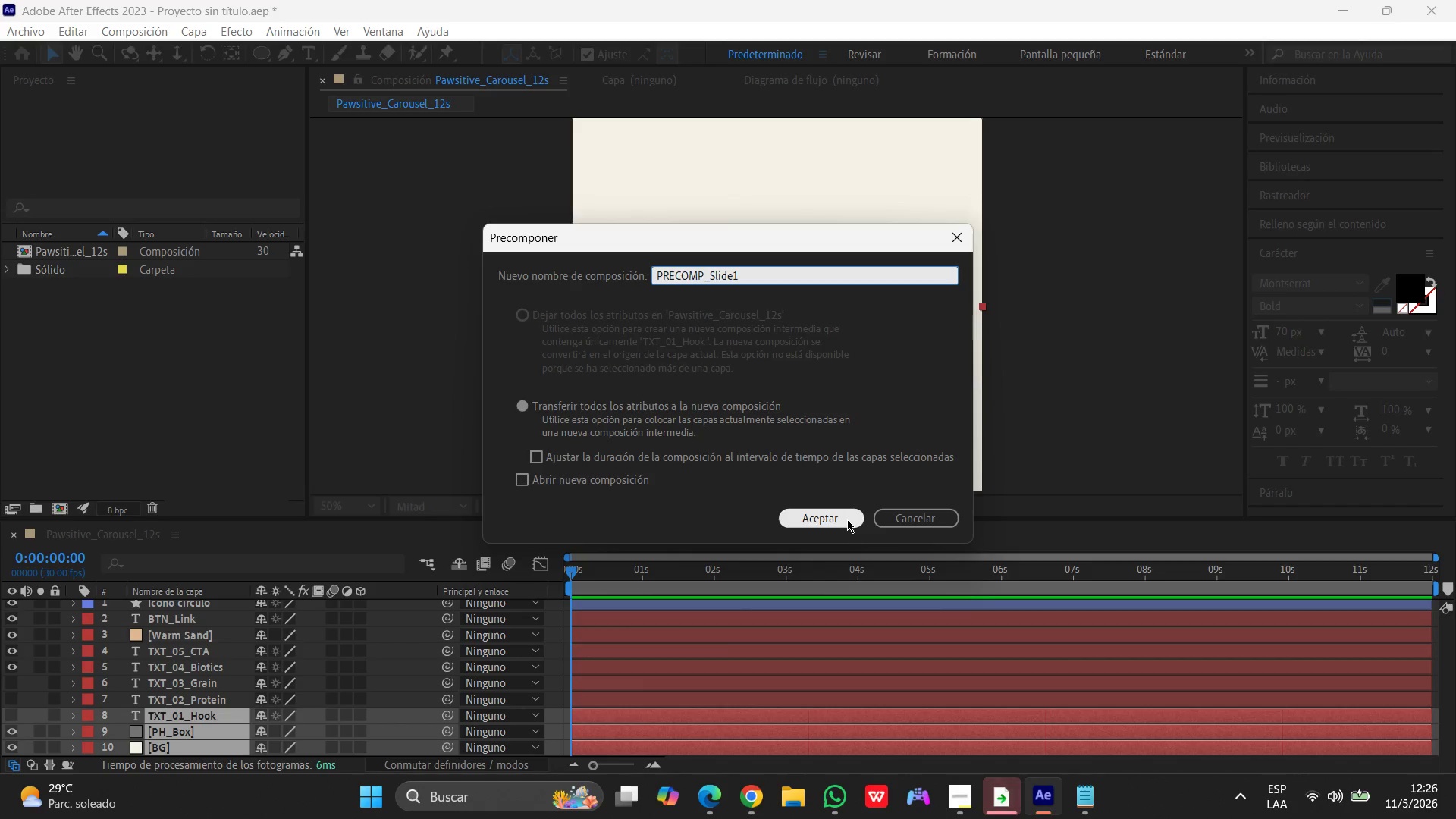 
left_click([846, 519])
 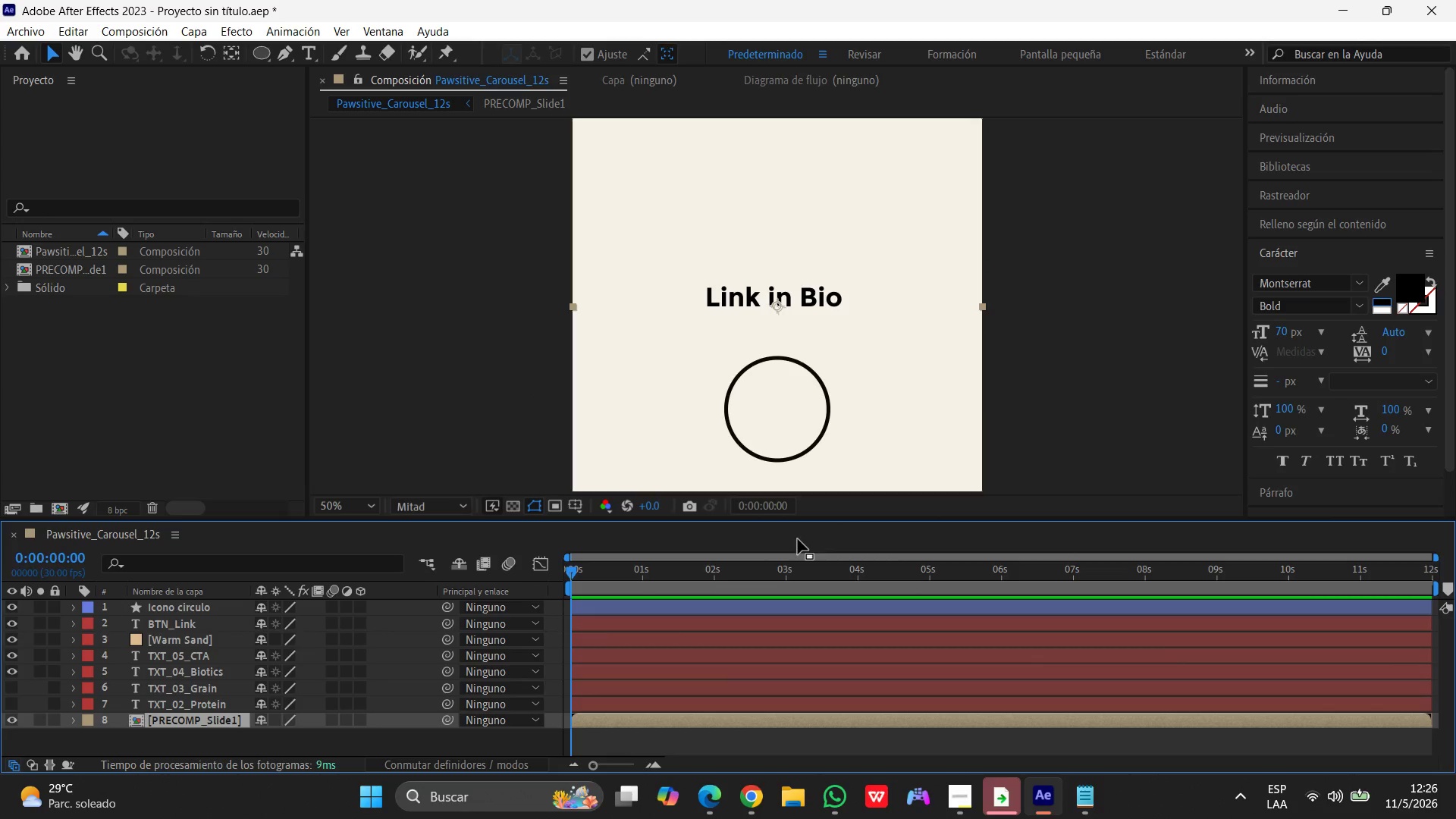 
mouse_move([479, 650])
 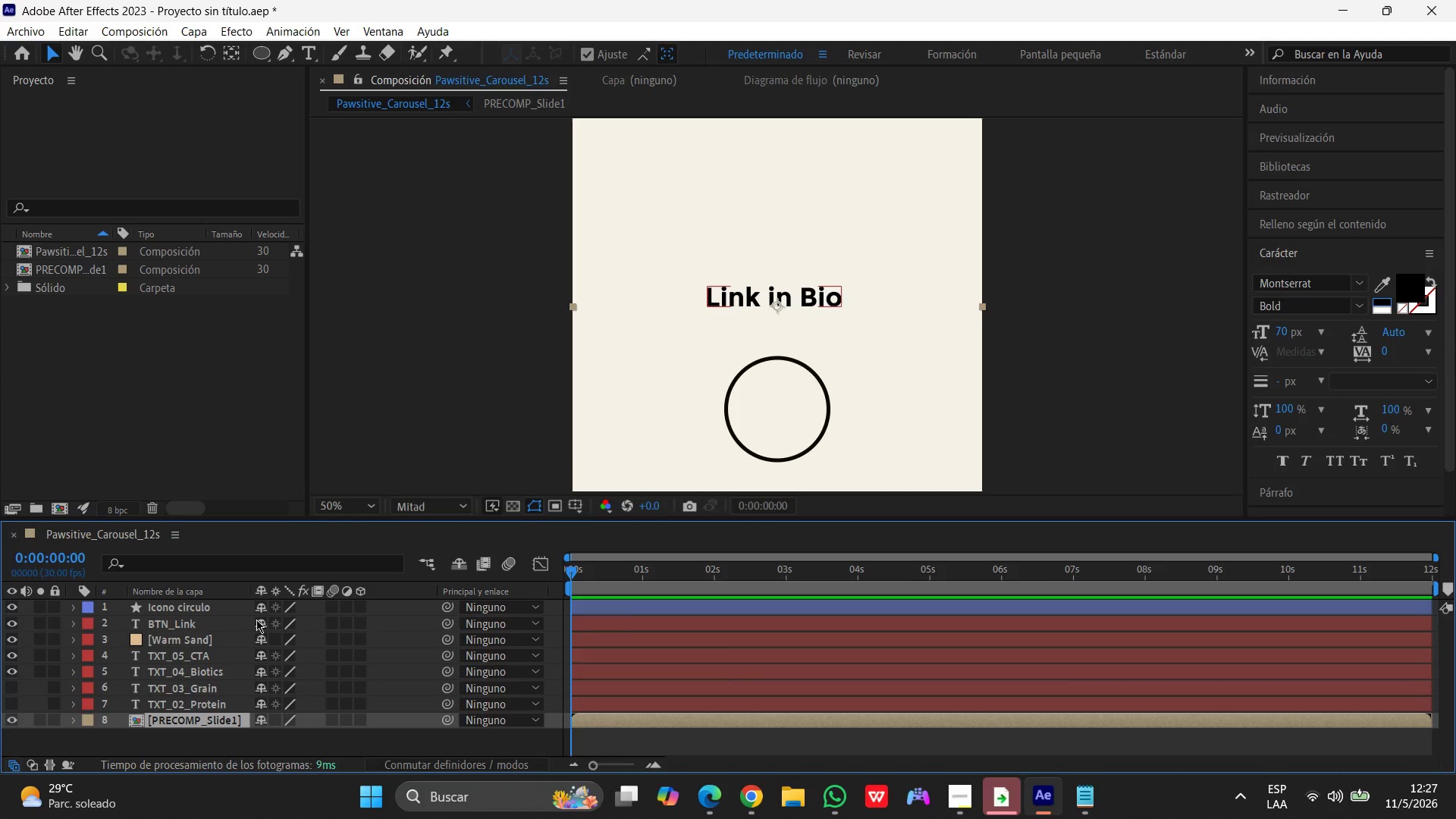 
left_click([257, 618])
 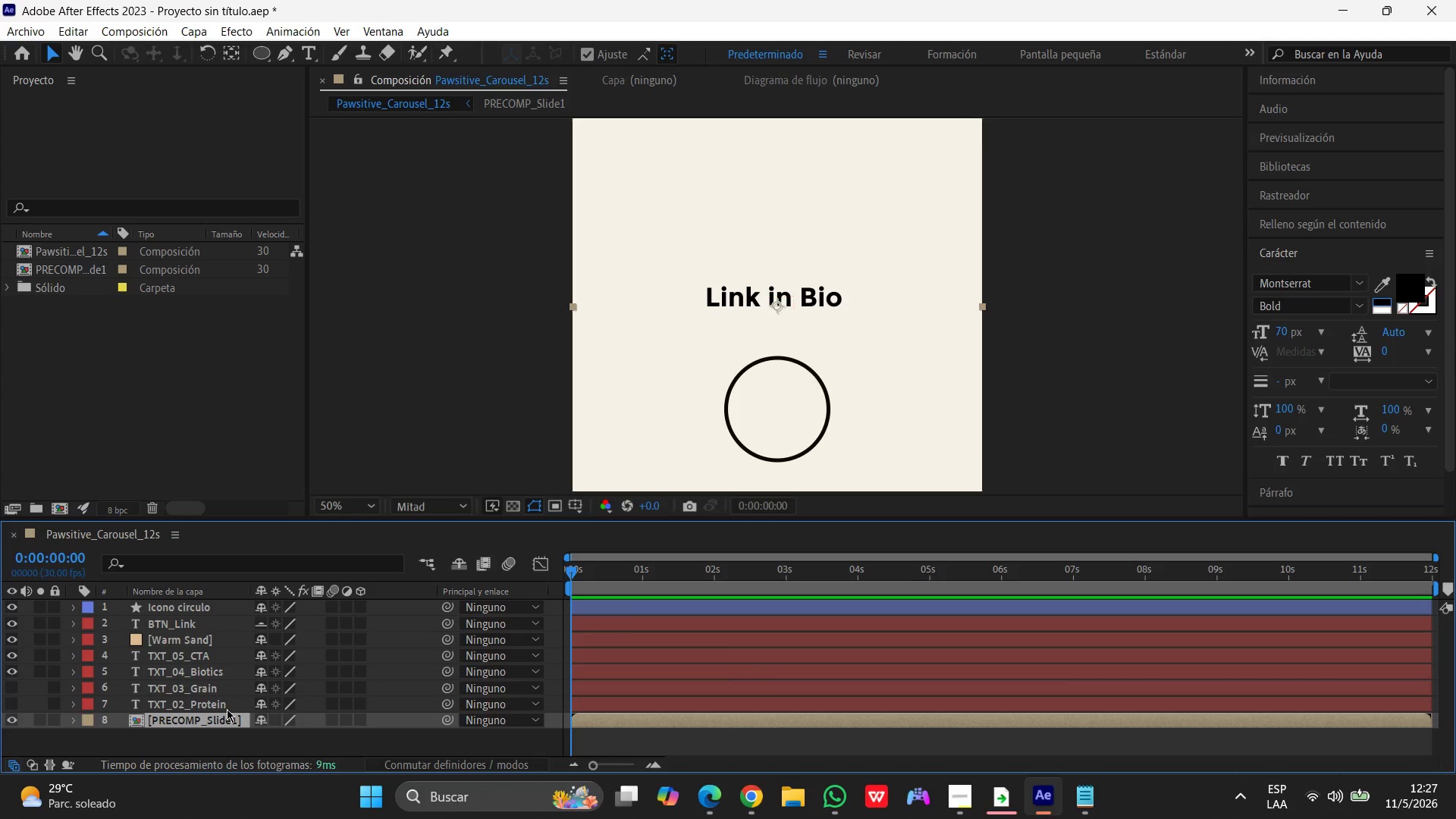 
left_click([210, 722])
 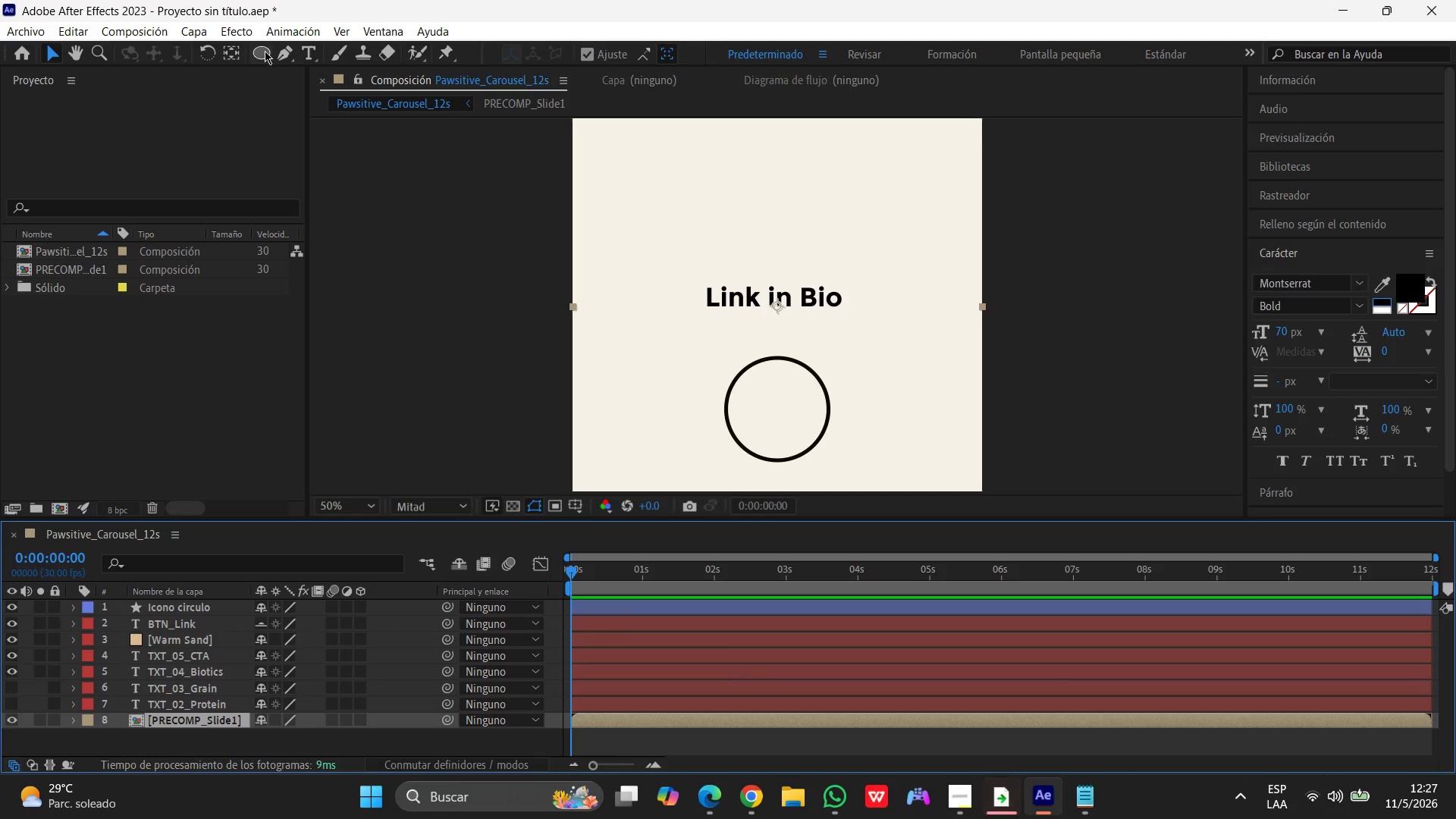 
left_click([234, 27])
 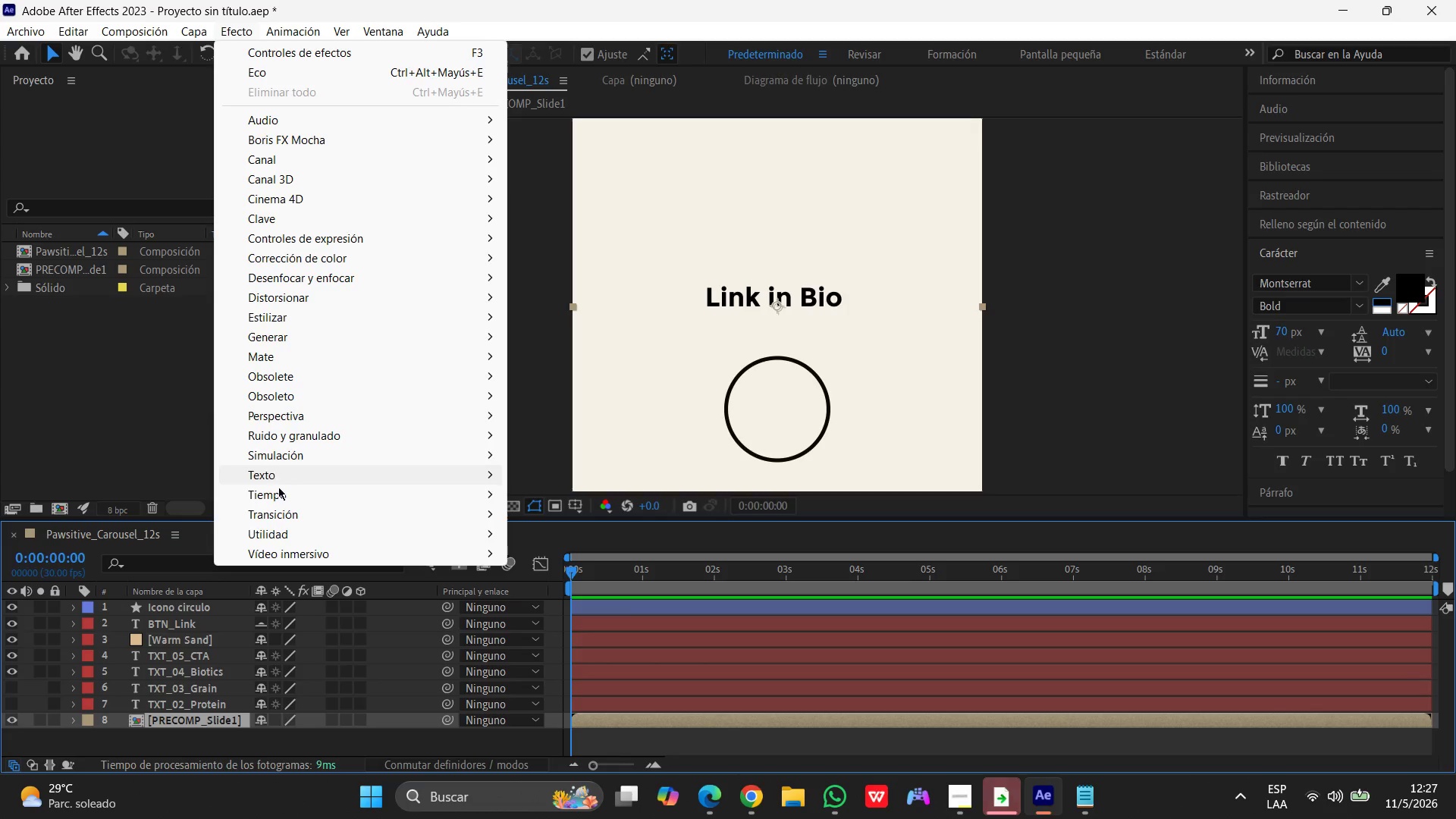 
left_click([281, 519])
 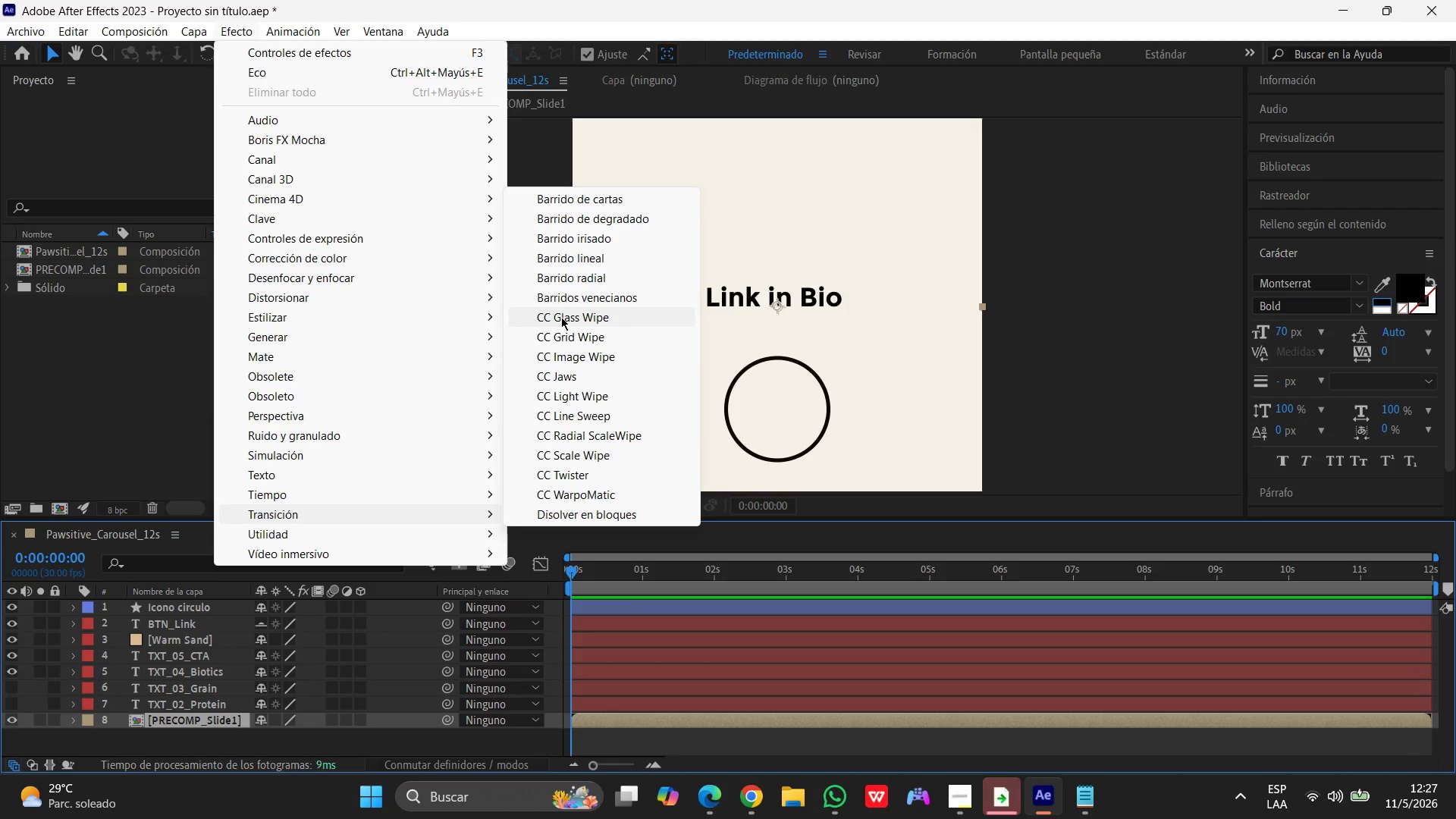 
wait(30.94)
 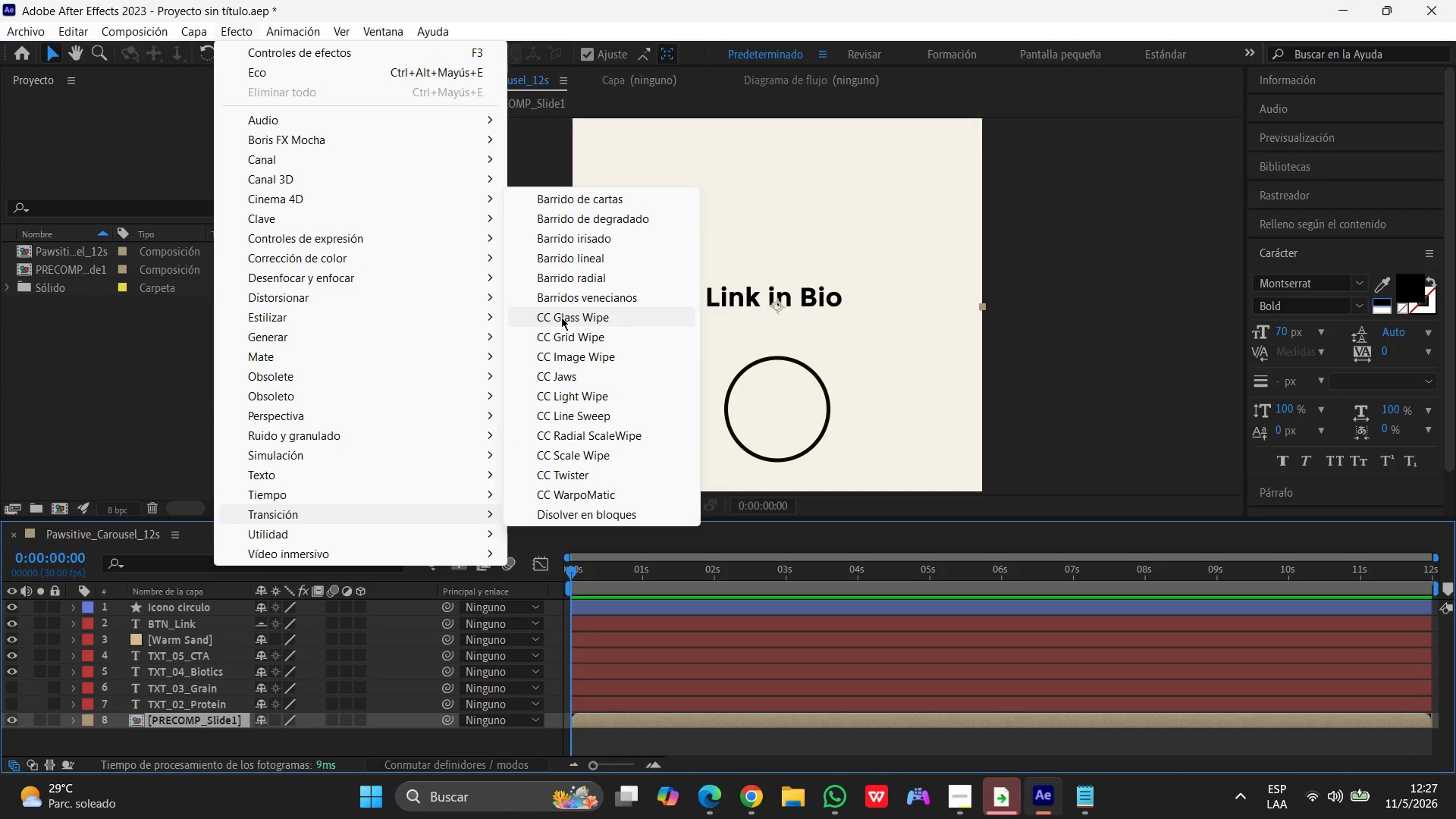 
left_click([576, 337])
 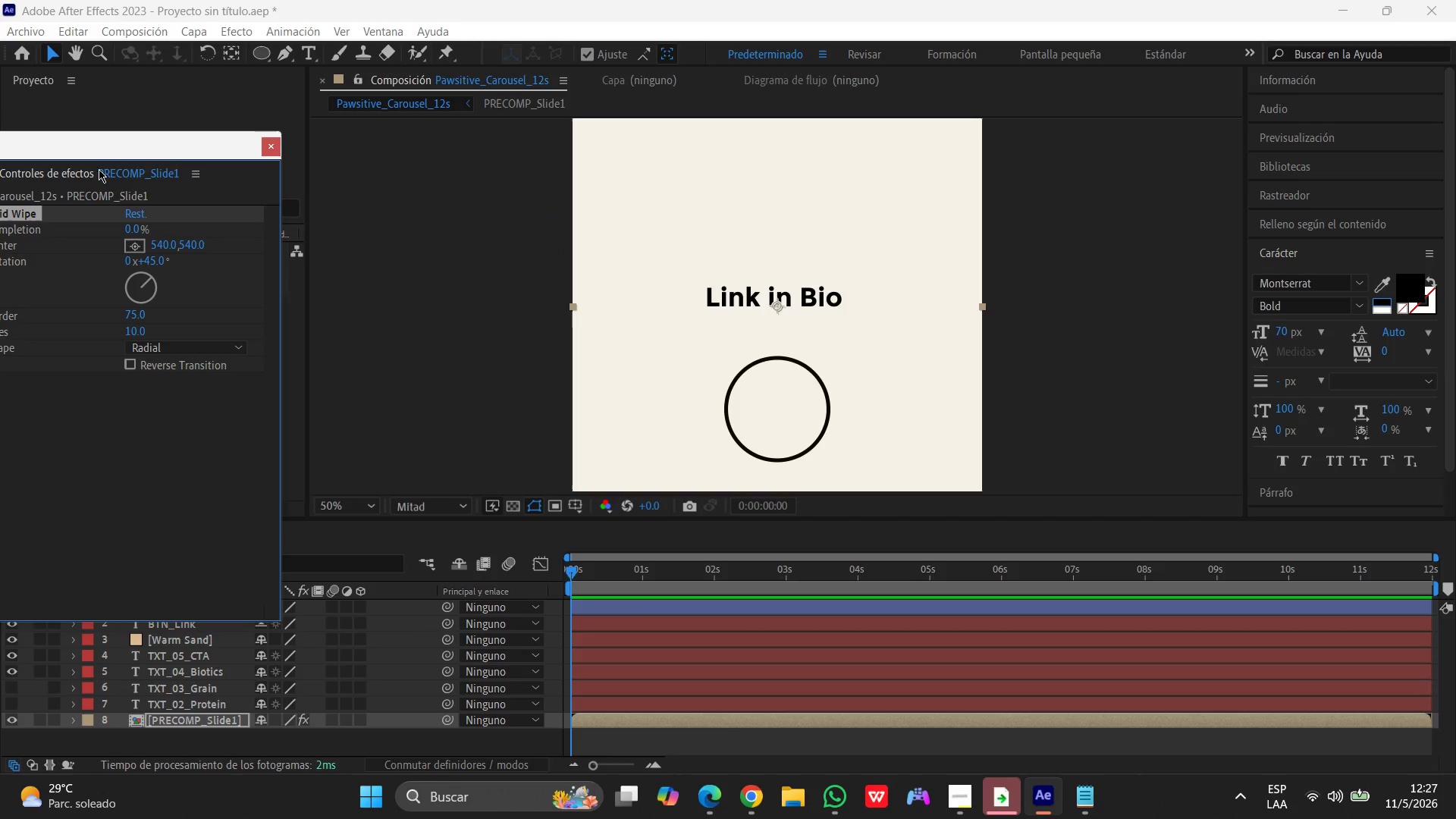 
left_click_drag(start_coordinate=[112, 147], to_coordinate=[320, 129])
 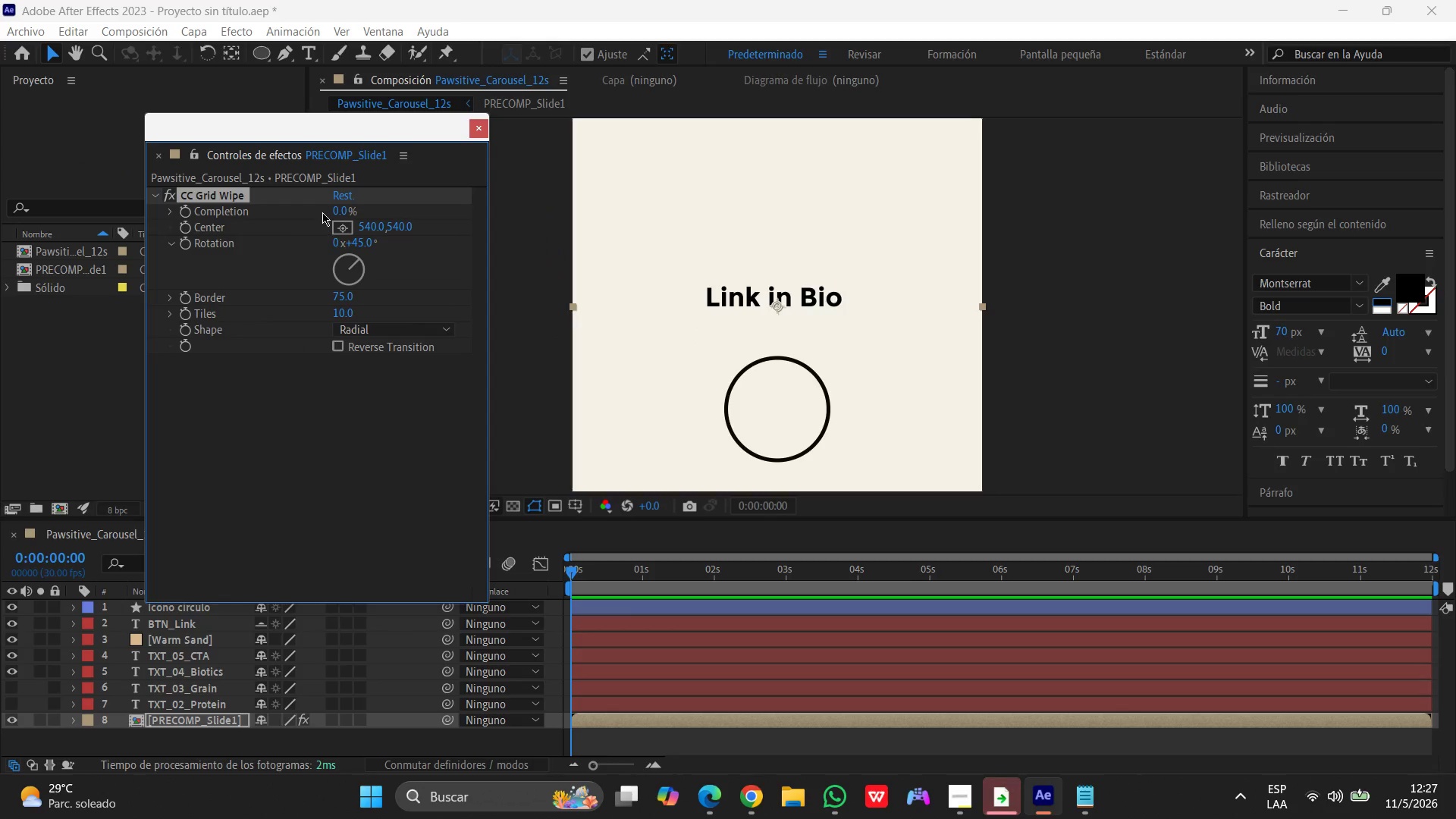 
left_click([472, 130])
 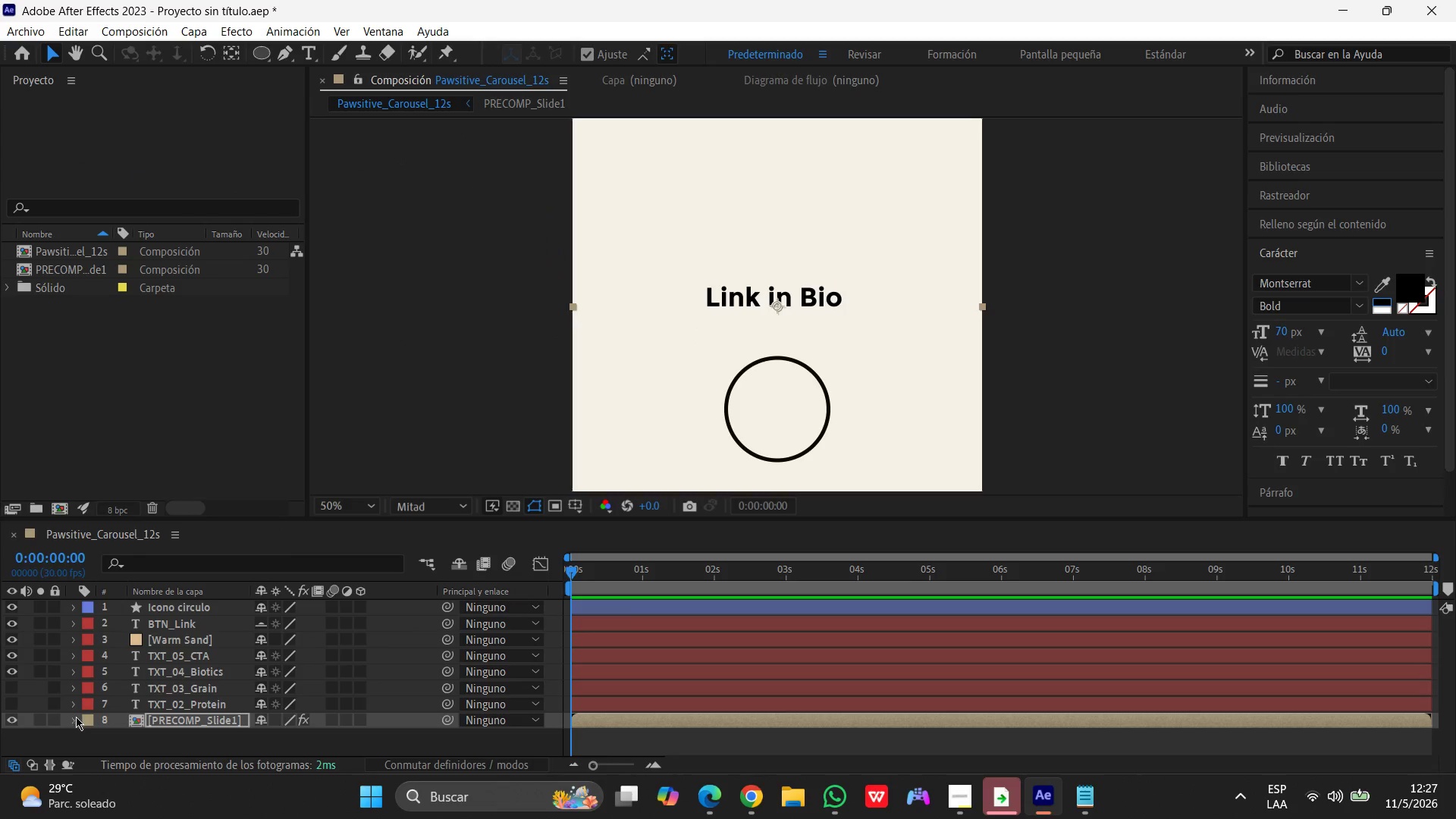 
left_click([71, 720])
 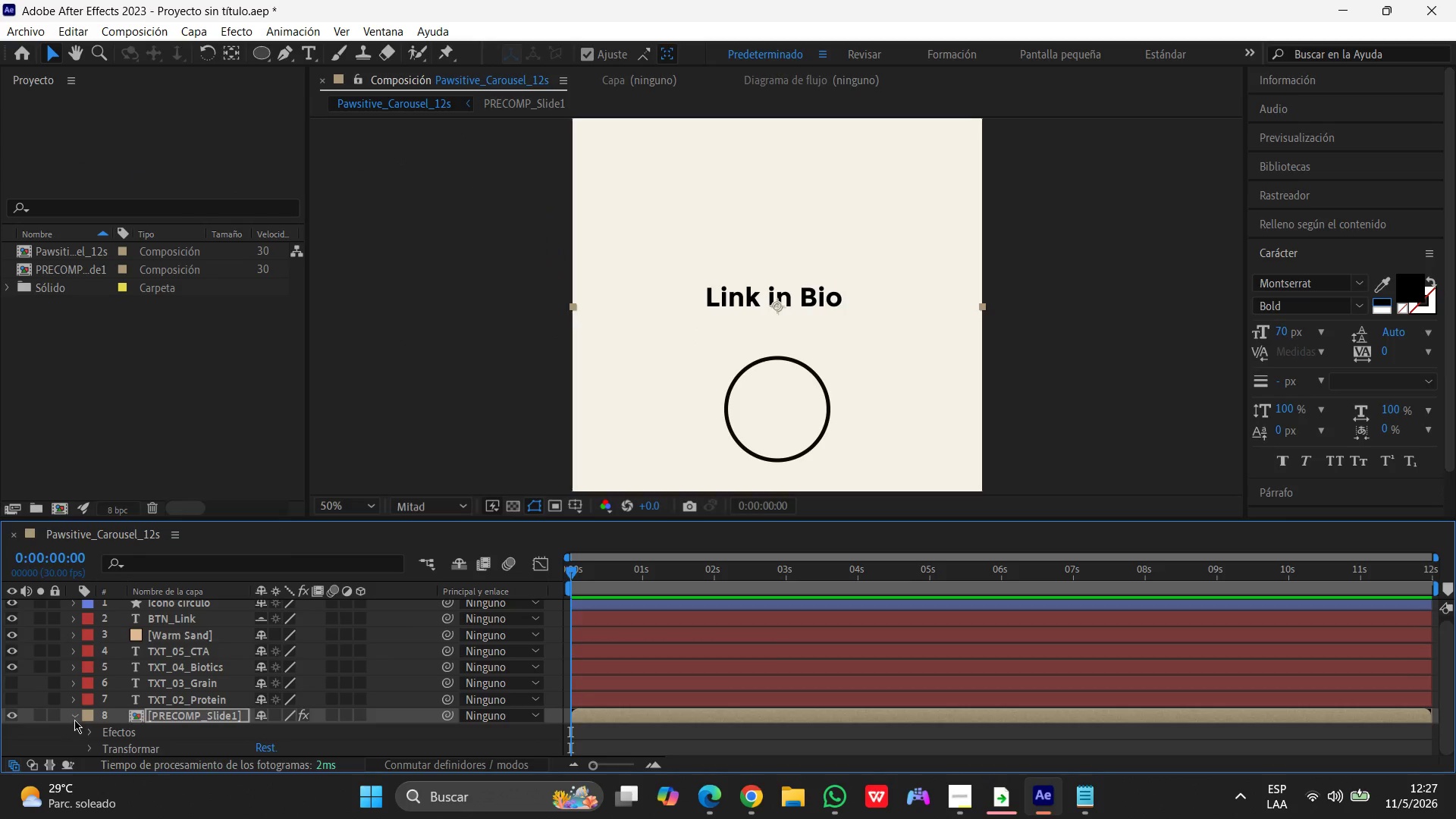 
scroll: coordinate [81, 717], scroll_direction: down, amount: 7.0
 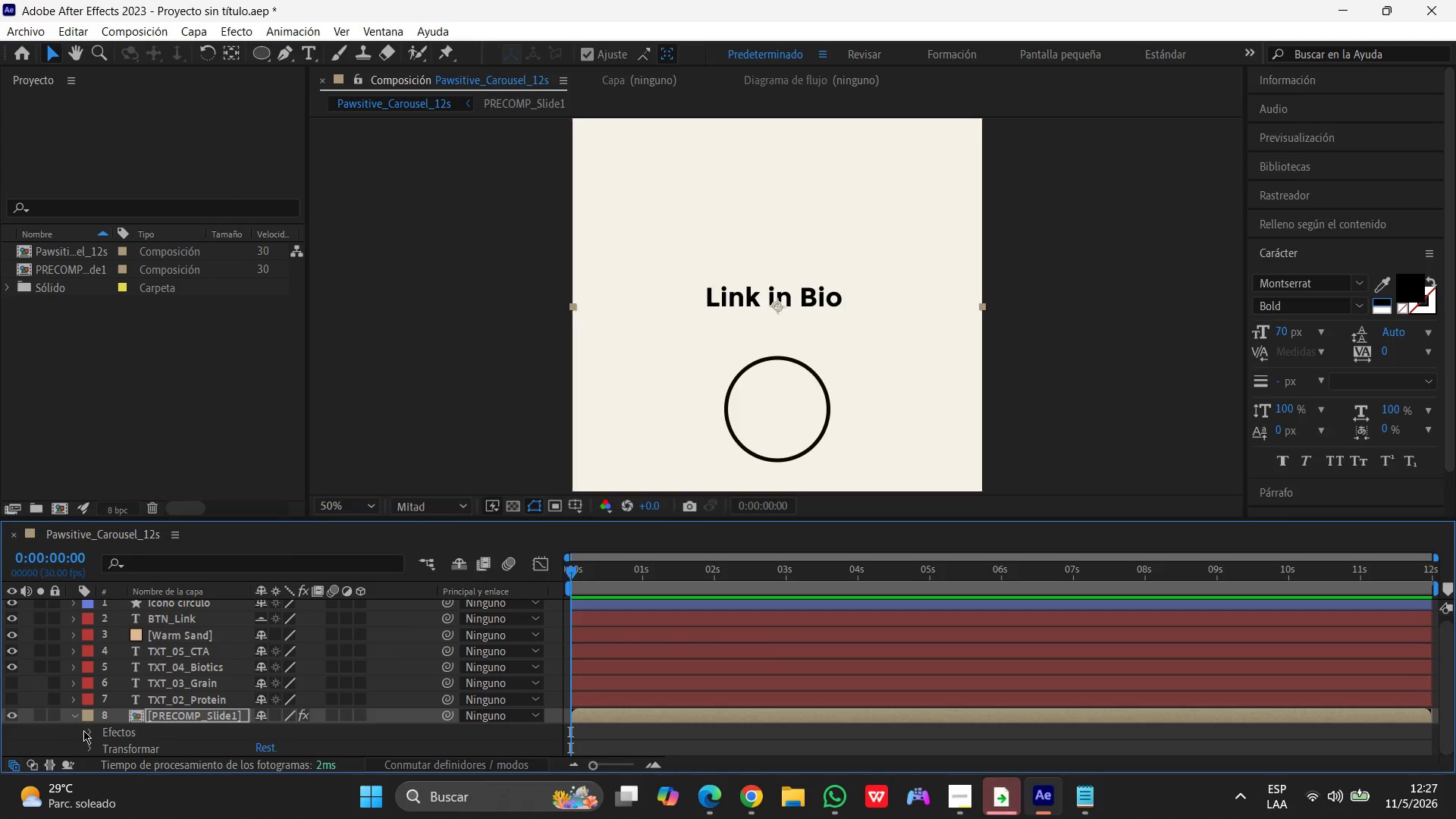 
left_click([83, 730])
 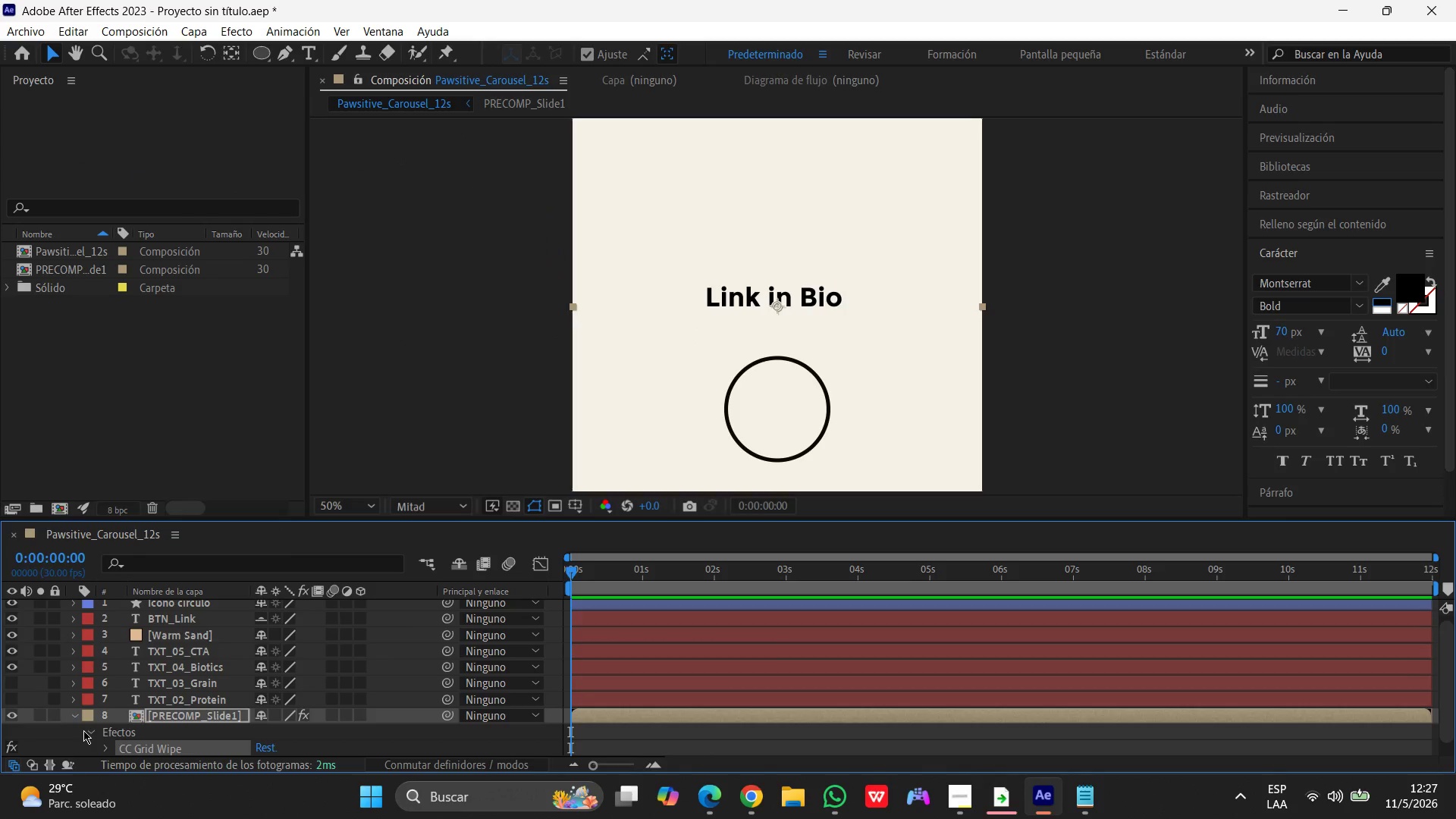 
scroll: coordinate [102, 723], scroll_direction: down, amount: 8.0
 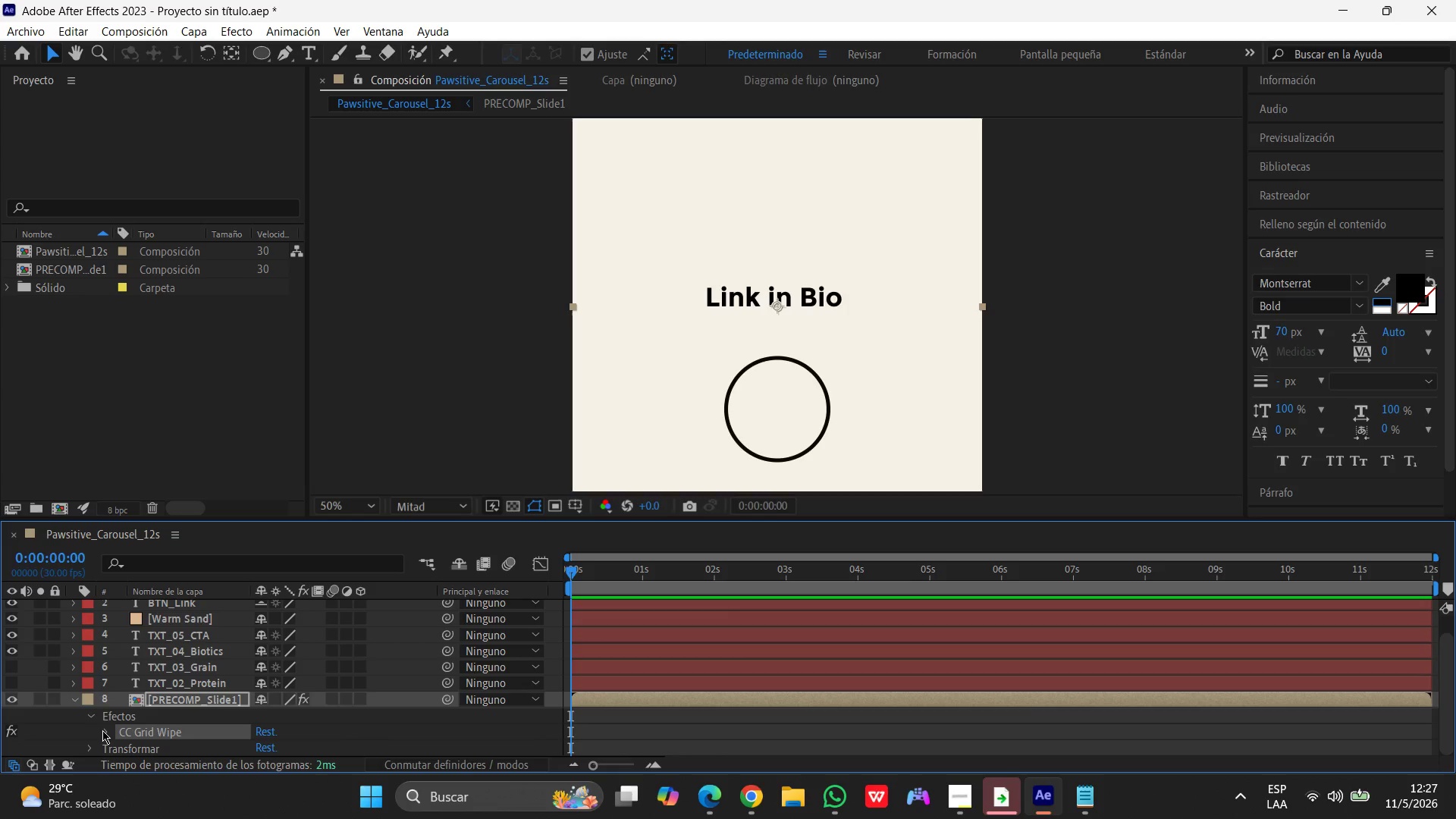 
left_click([102, 730])
 